 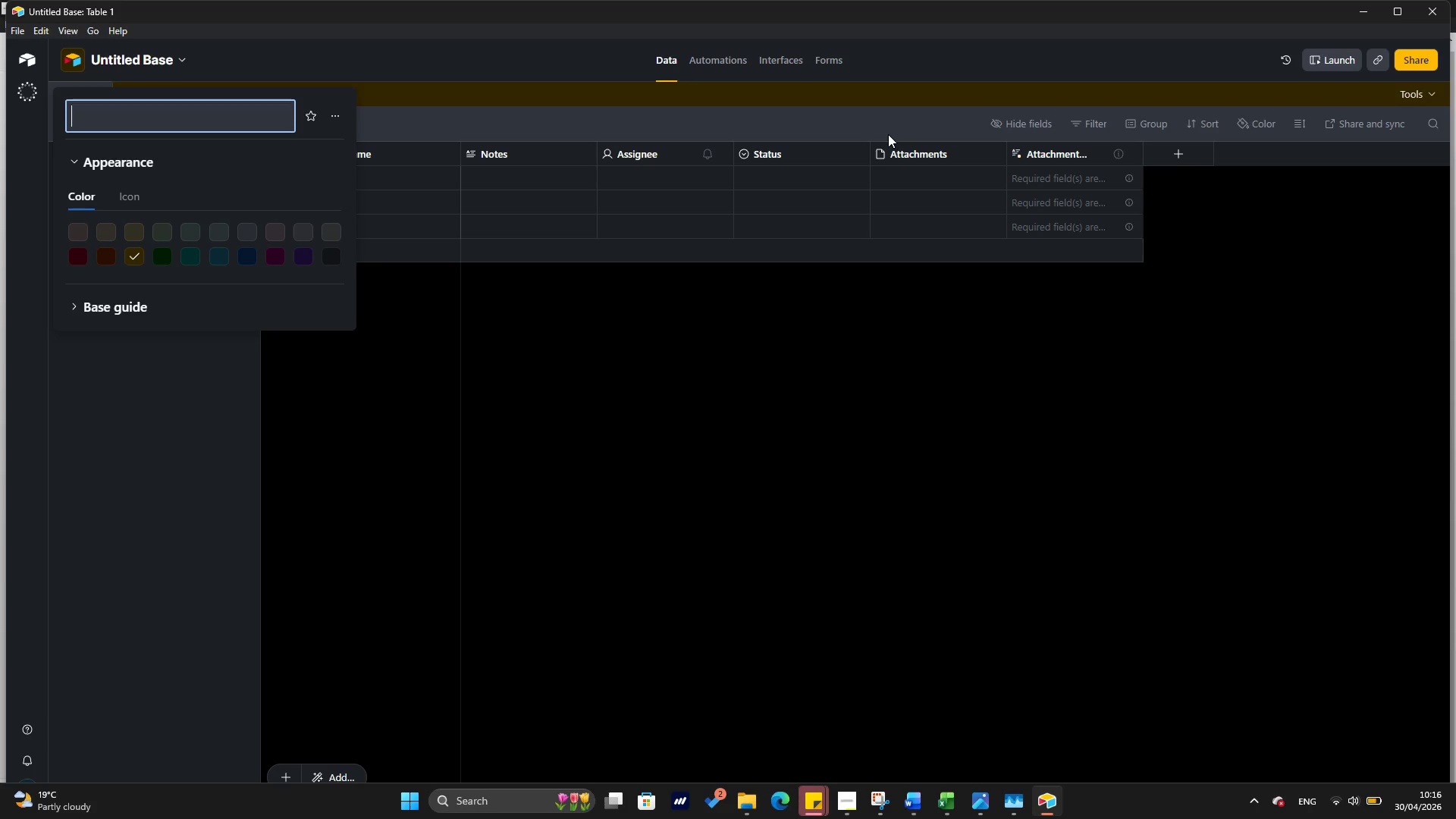 
type(Summit Speciality)
 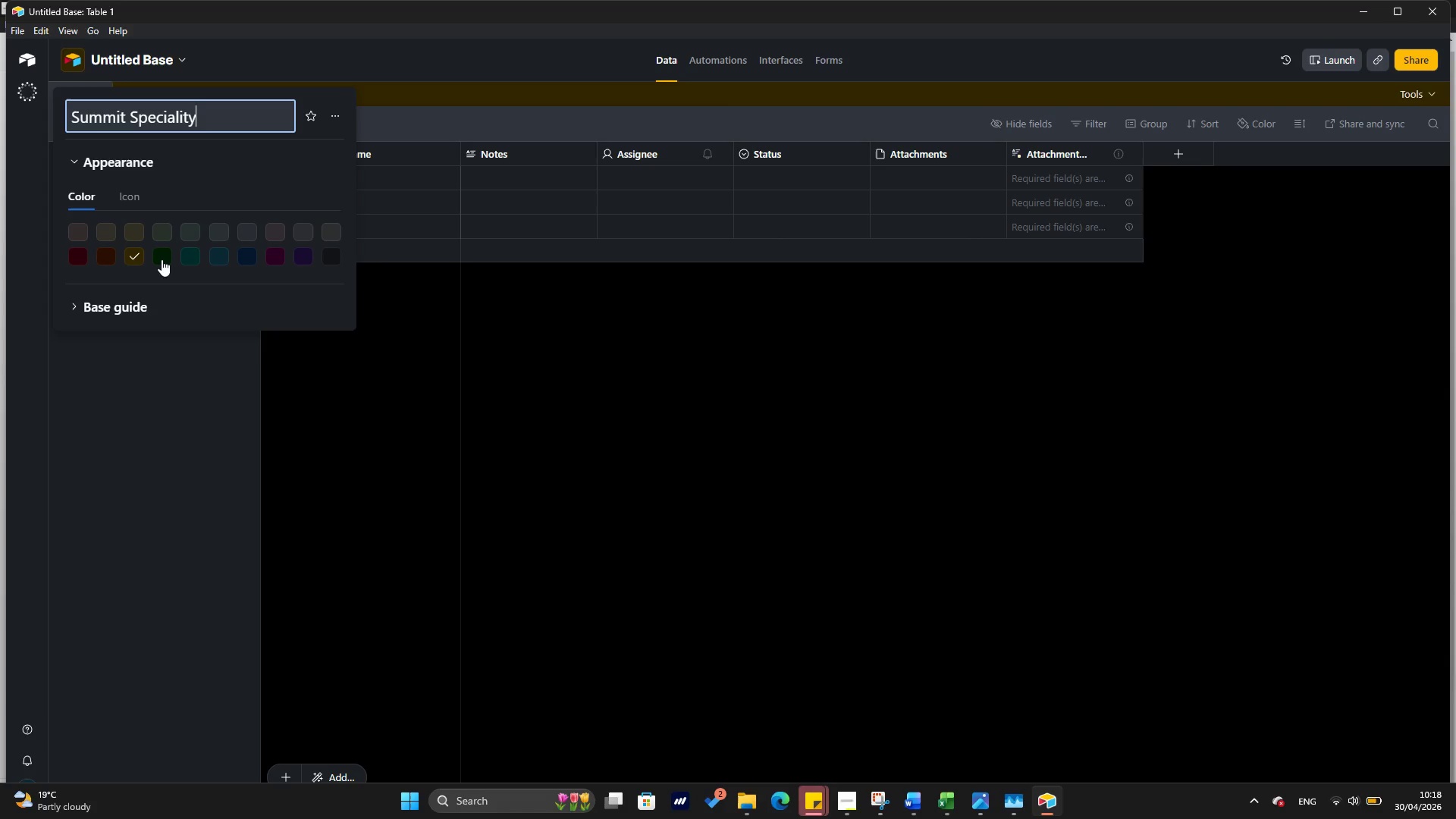 
wait(58.38)
 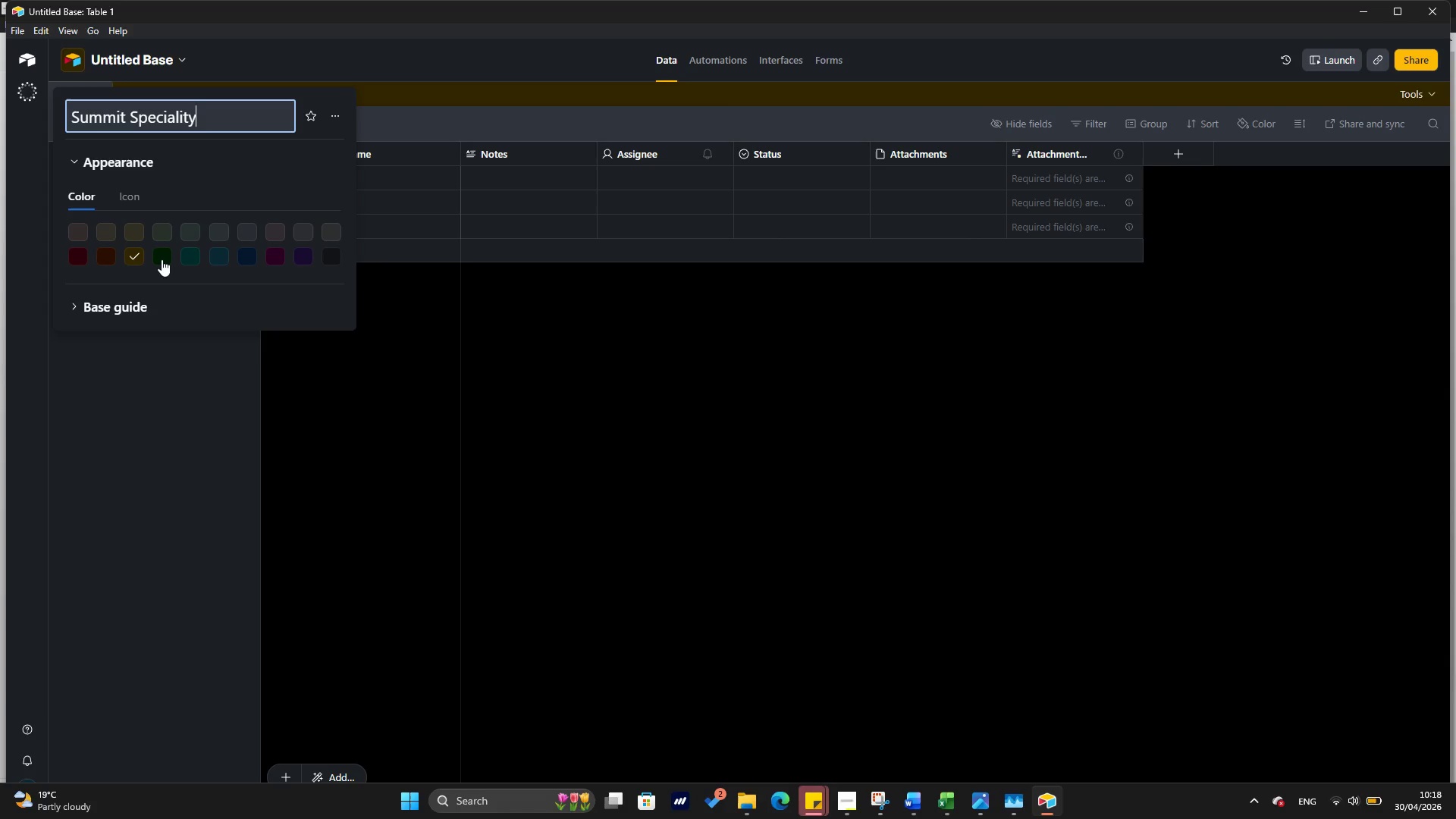 
left_click([217, 253])
 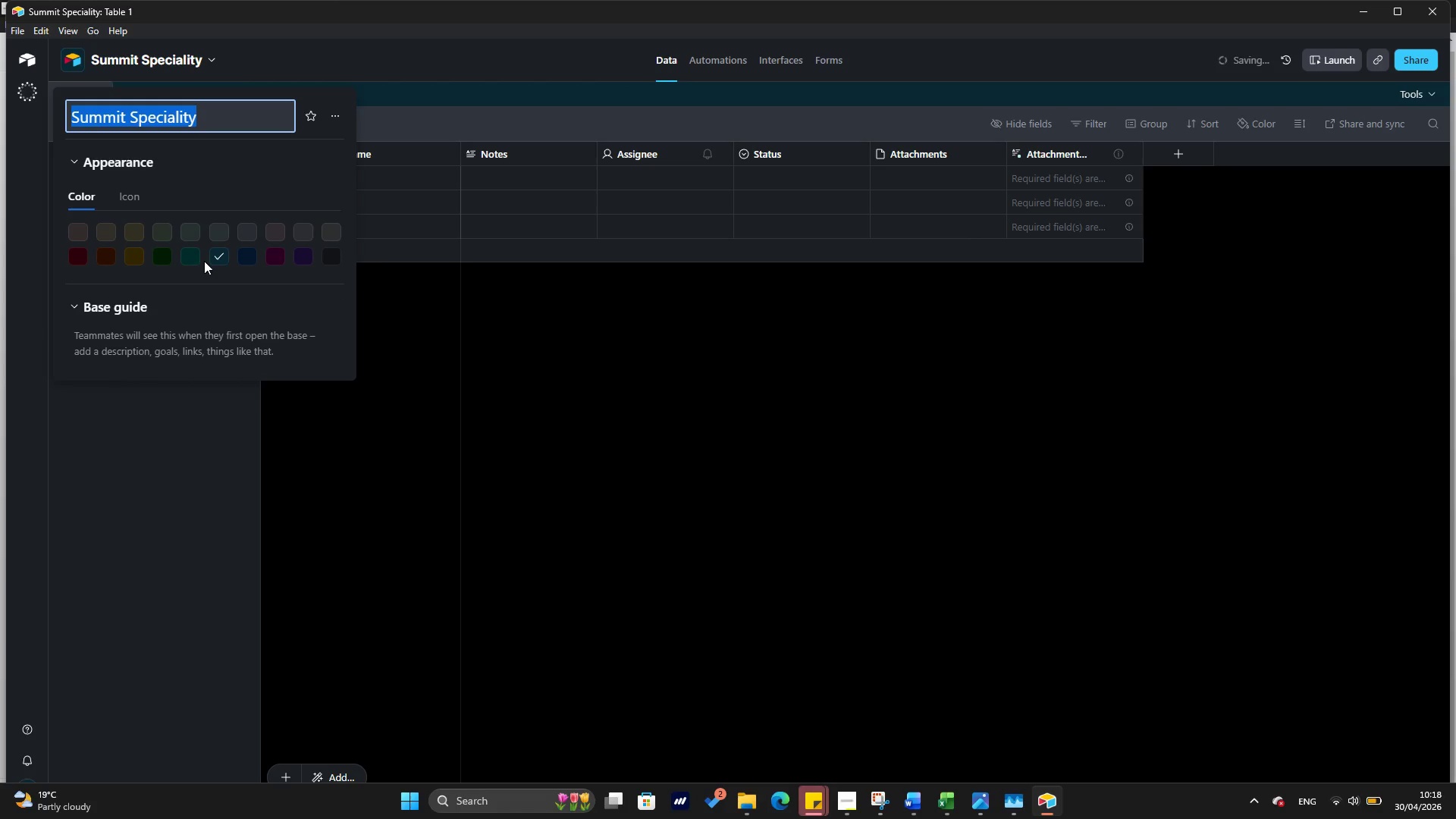 
wait(5.73)
 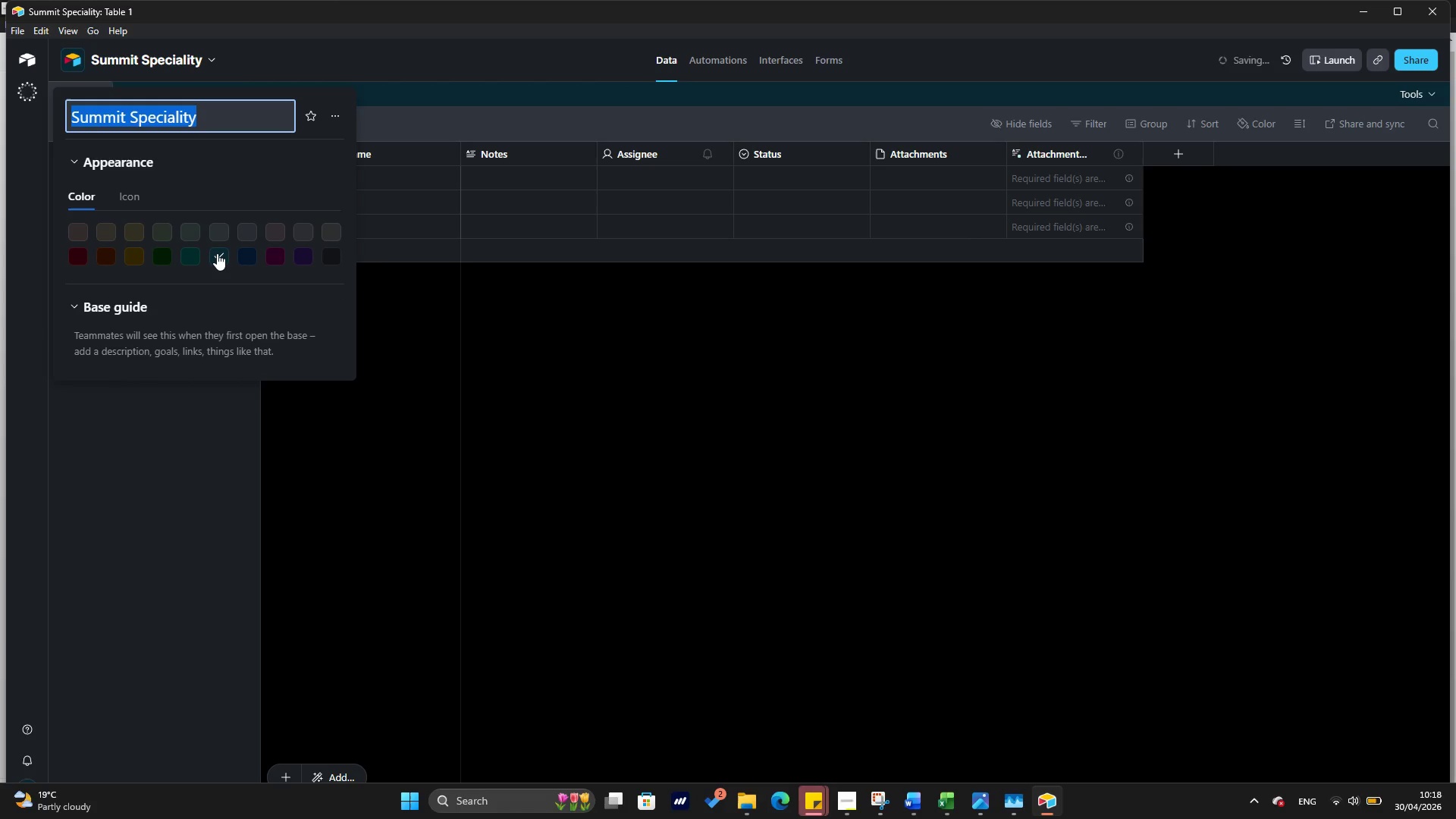 
left_click([192, 256])
 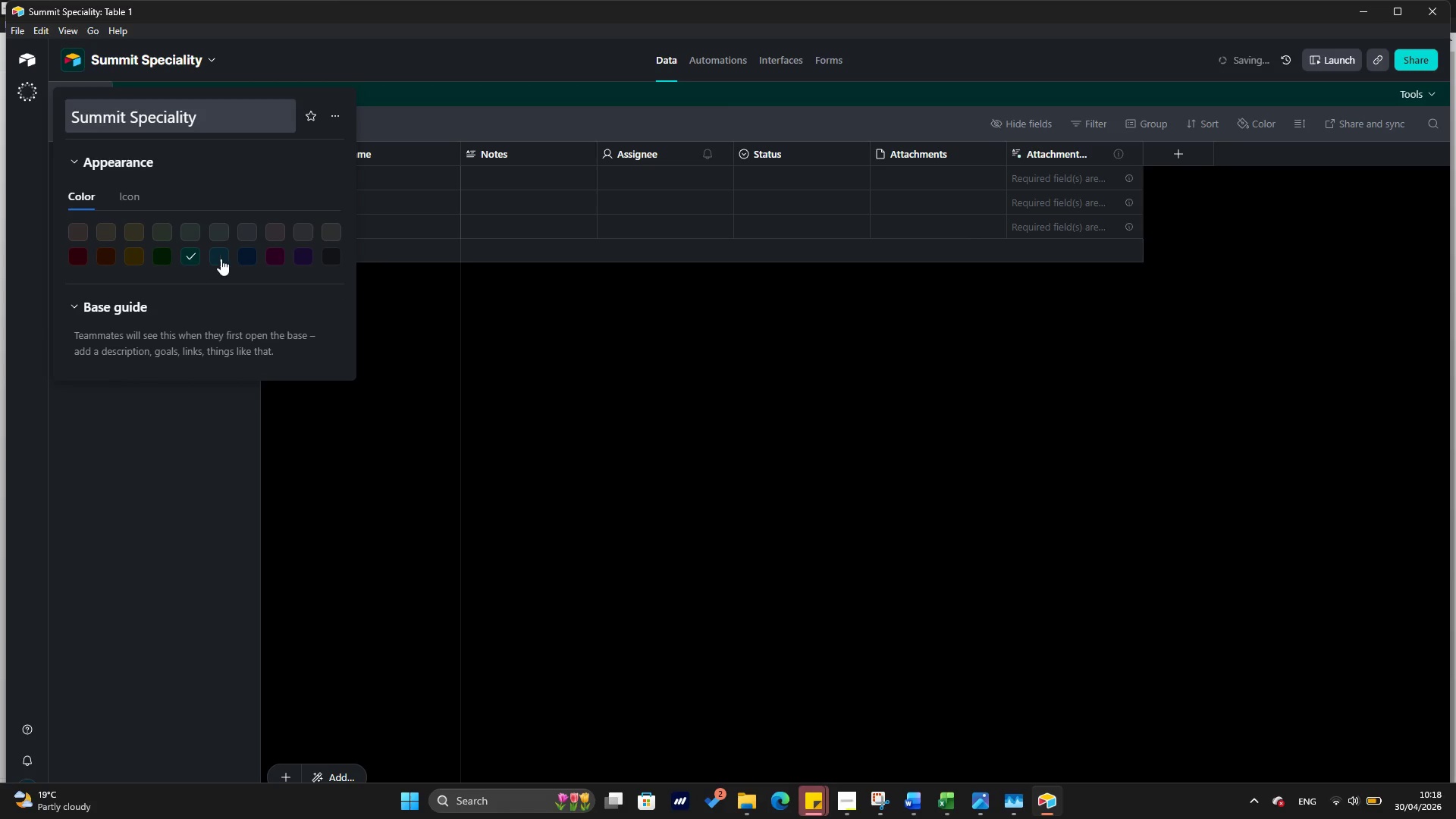 
left_click([221, 259])
 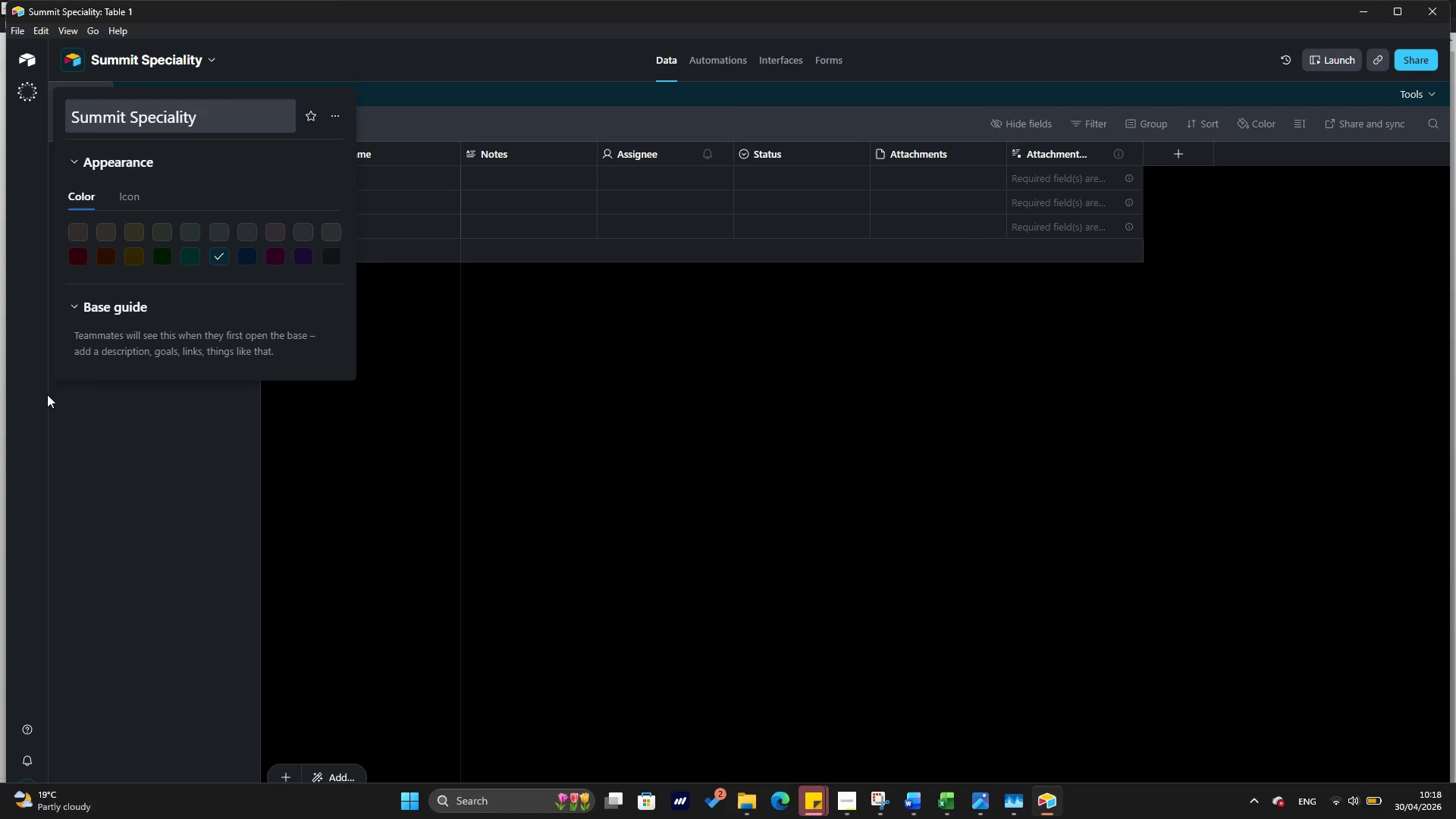 
wait(28.59)
 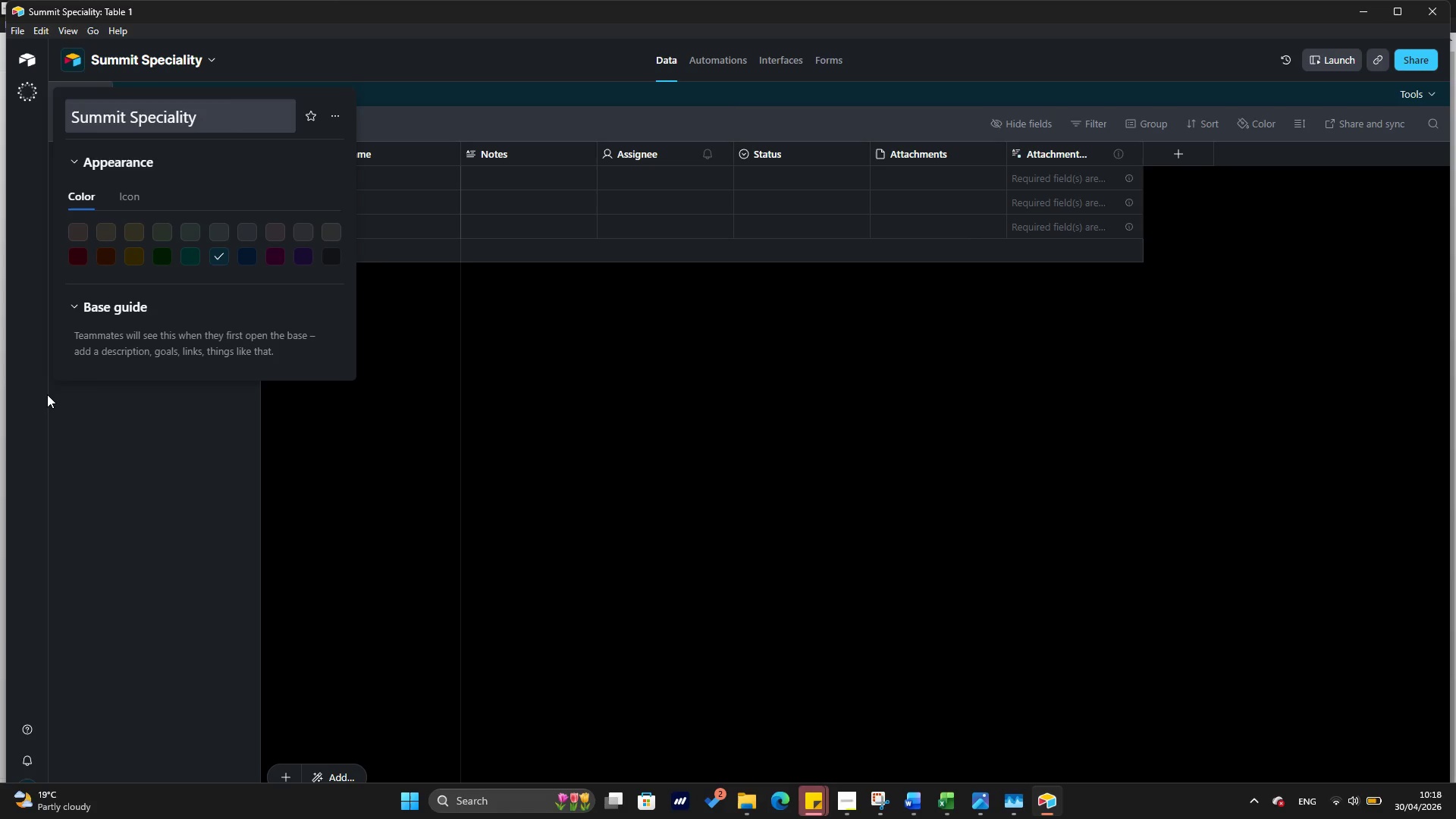 
left_click([125, 200])
 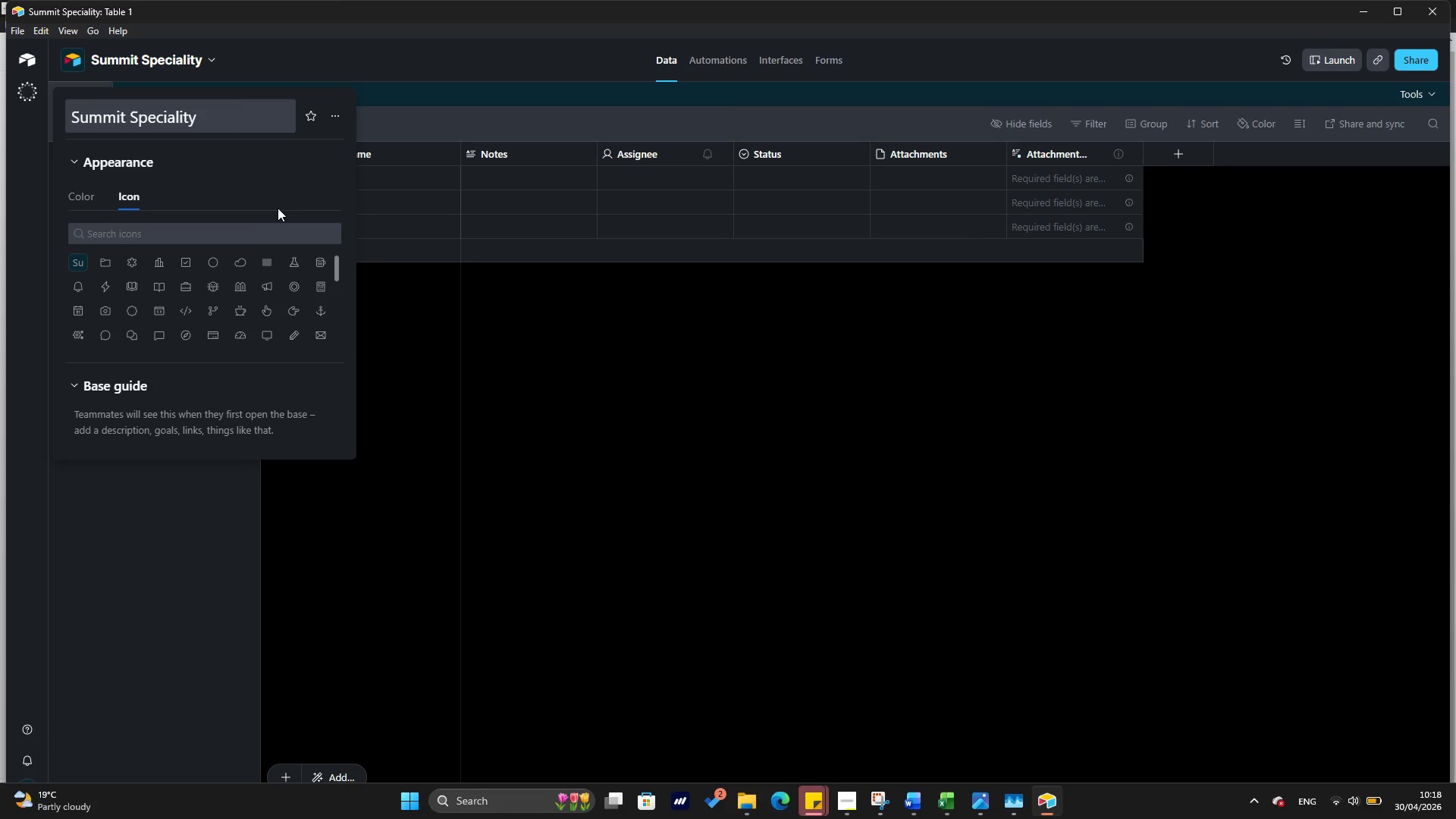 
wait(11.73)
 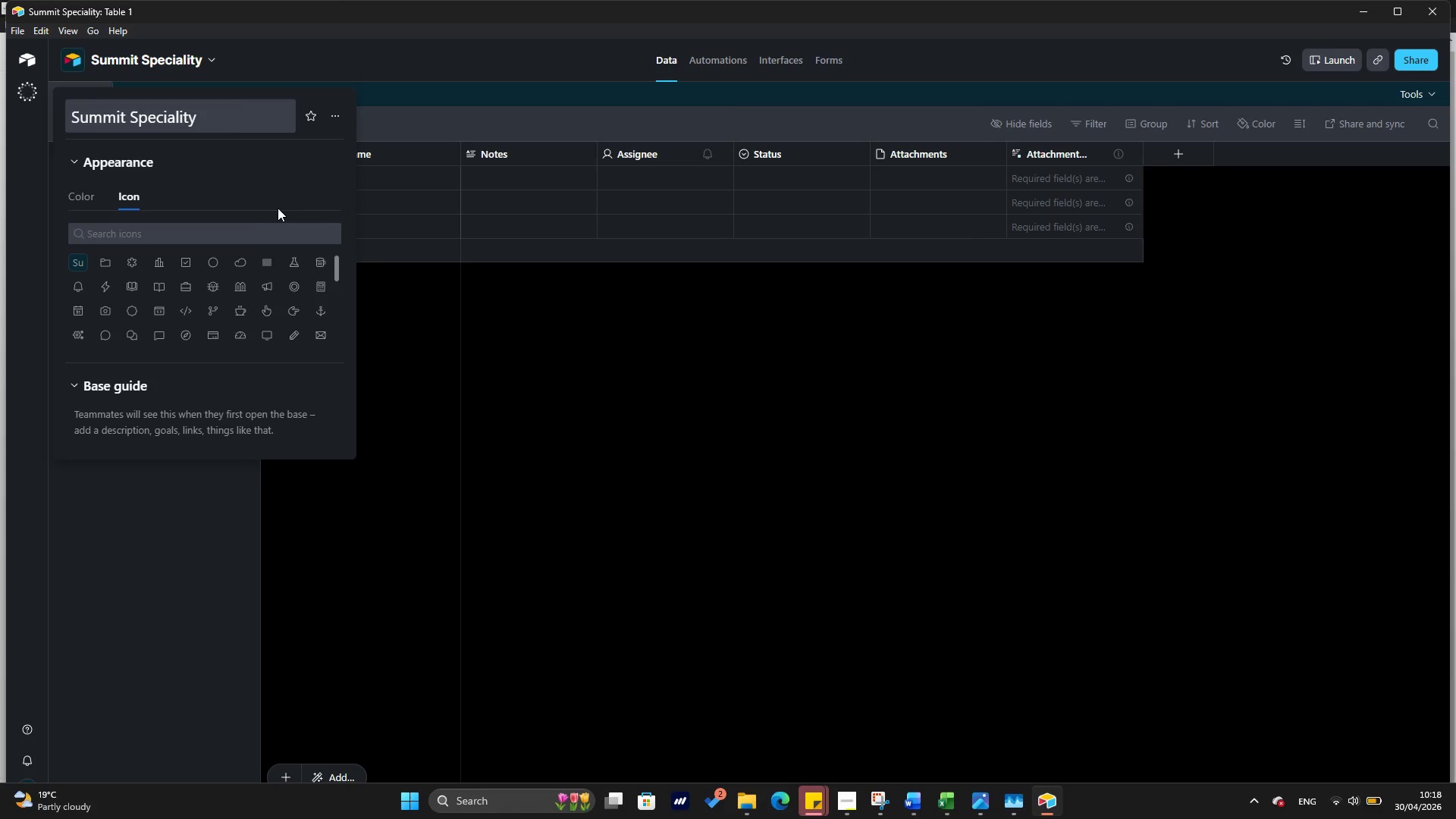 
left_click([248, 241])
 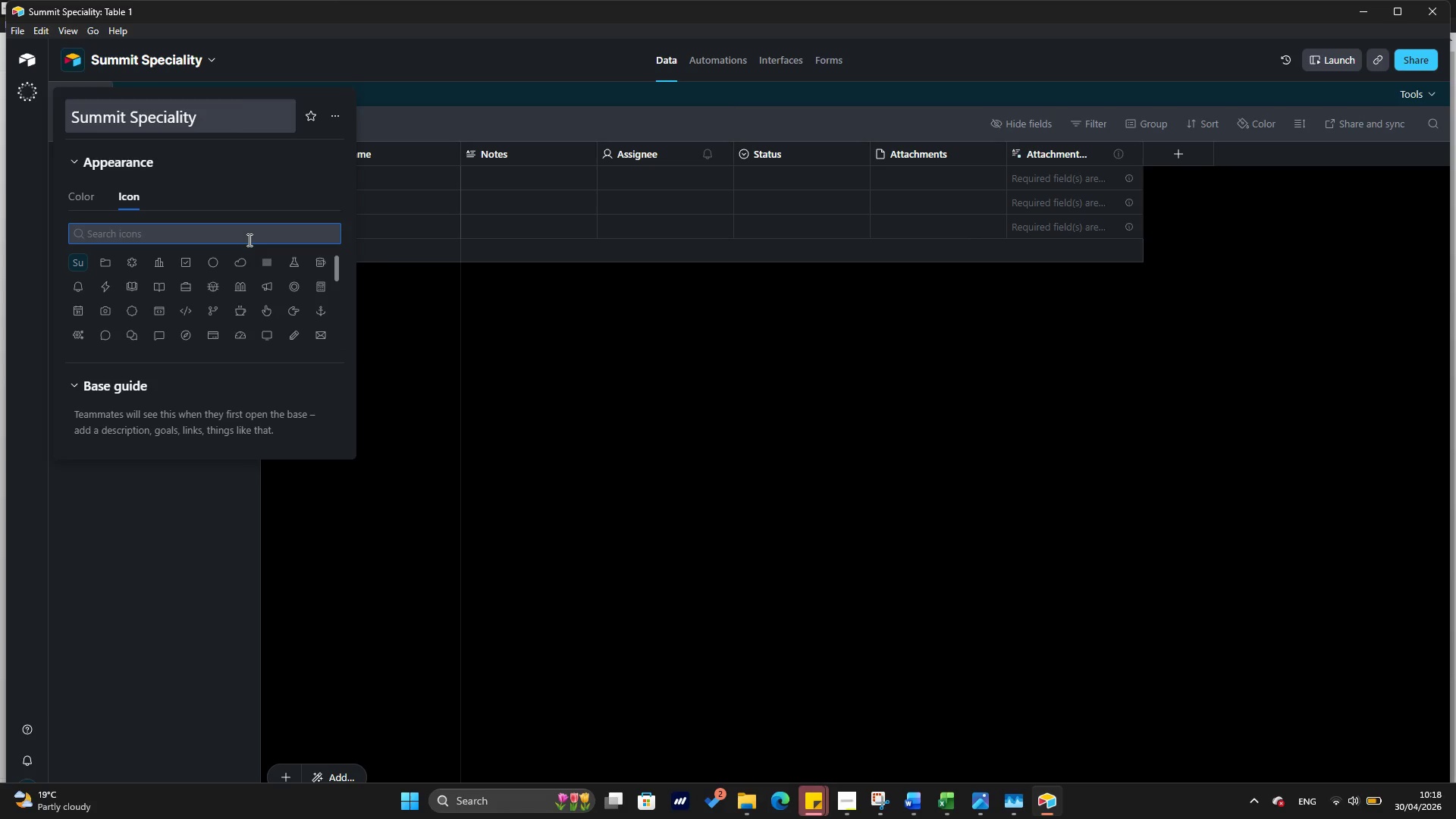 
type(peson=)
key(Backspace)
key(Backspace)
key(Backspace)
key(Backspace)
key(Backspace)
key(Backspace)
key(Backspace)
 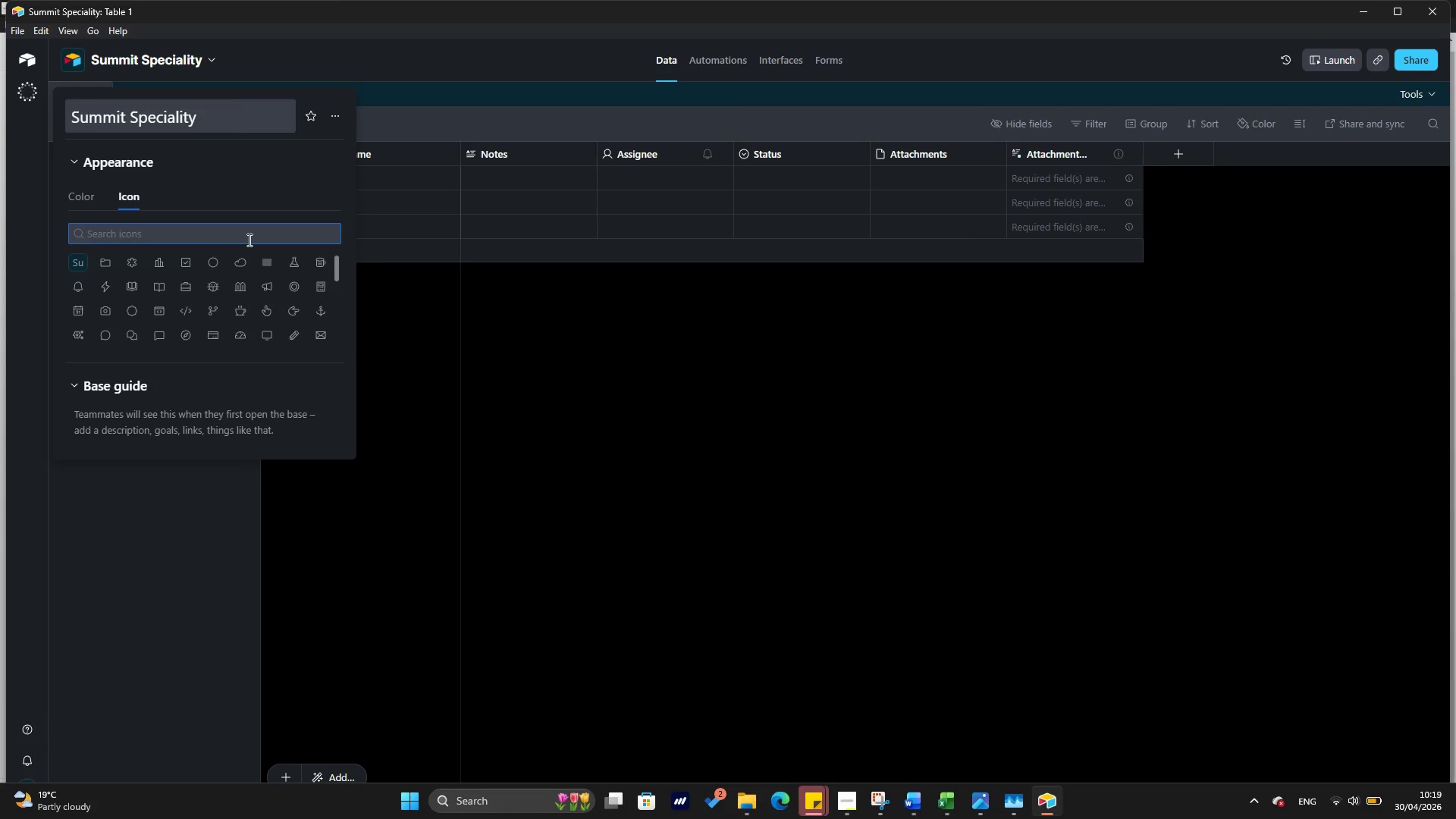 
wait(9.64)
 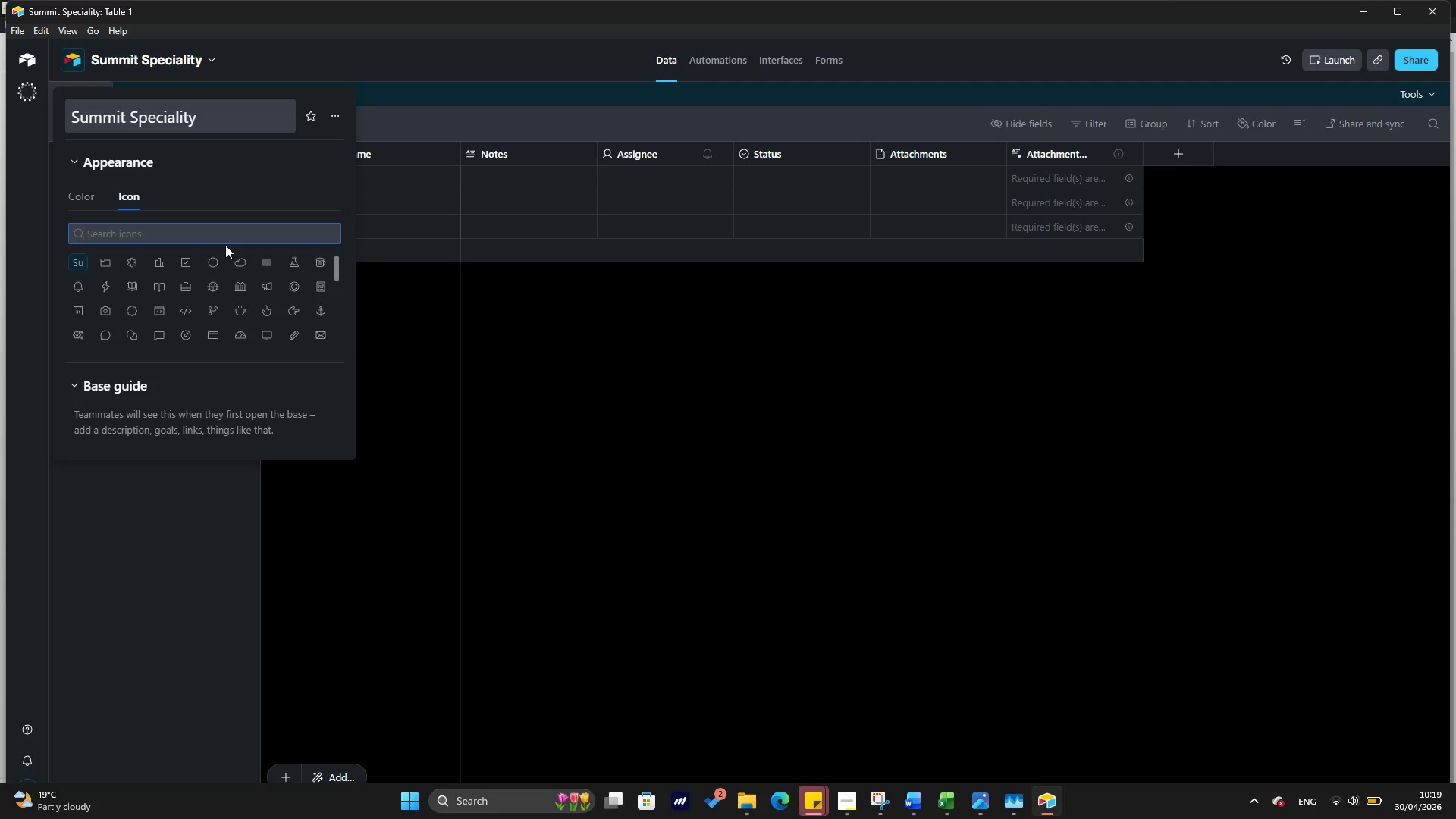 
left_click_drag(start_coordinate=[337, 273], to_coordinate=[348, 268])
 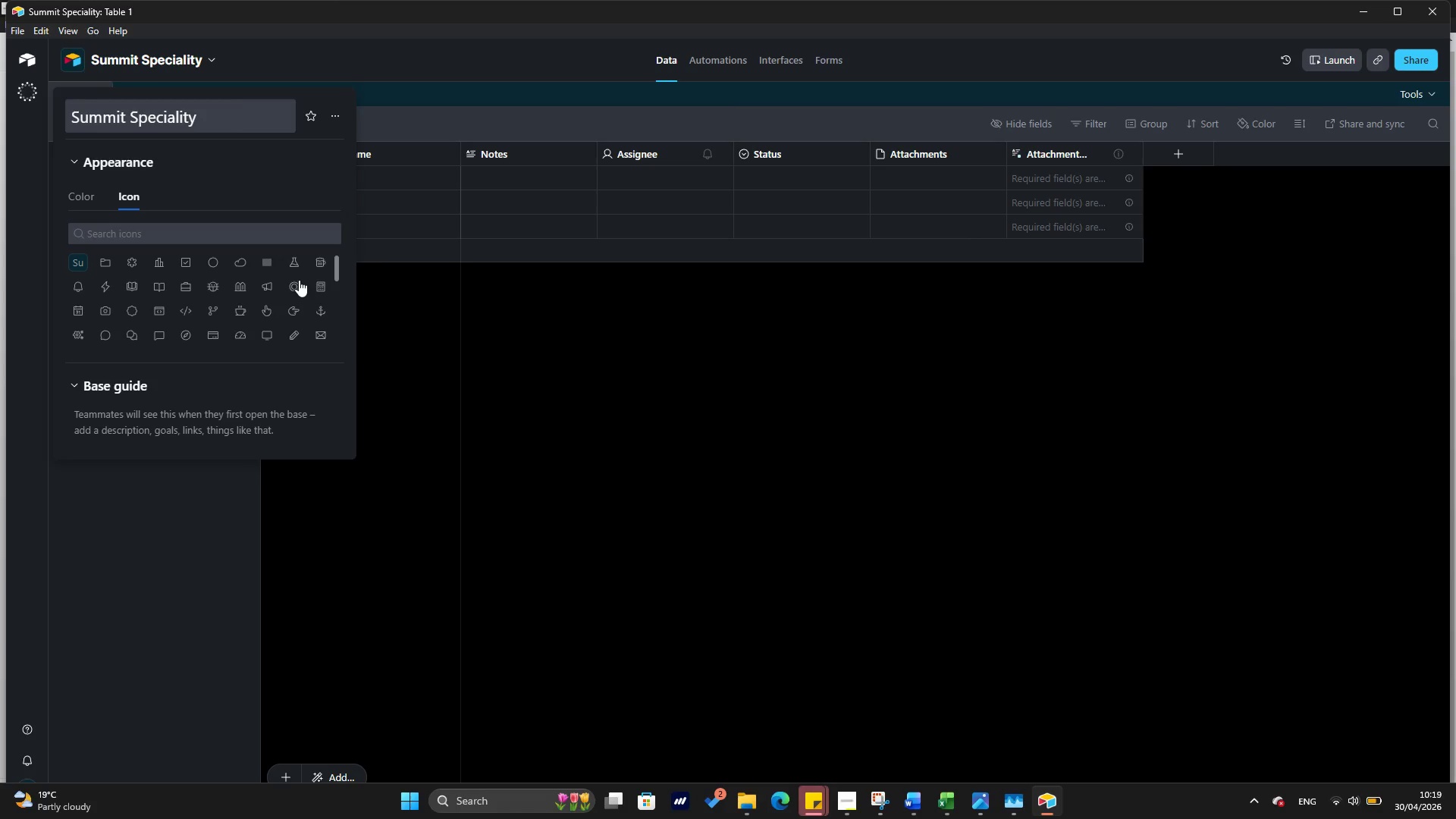 
wait(10.94)
 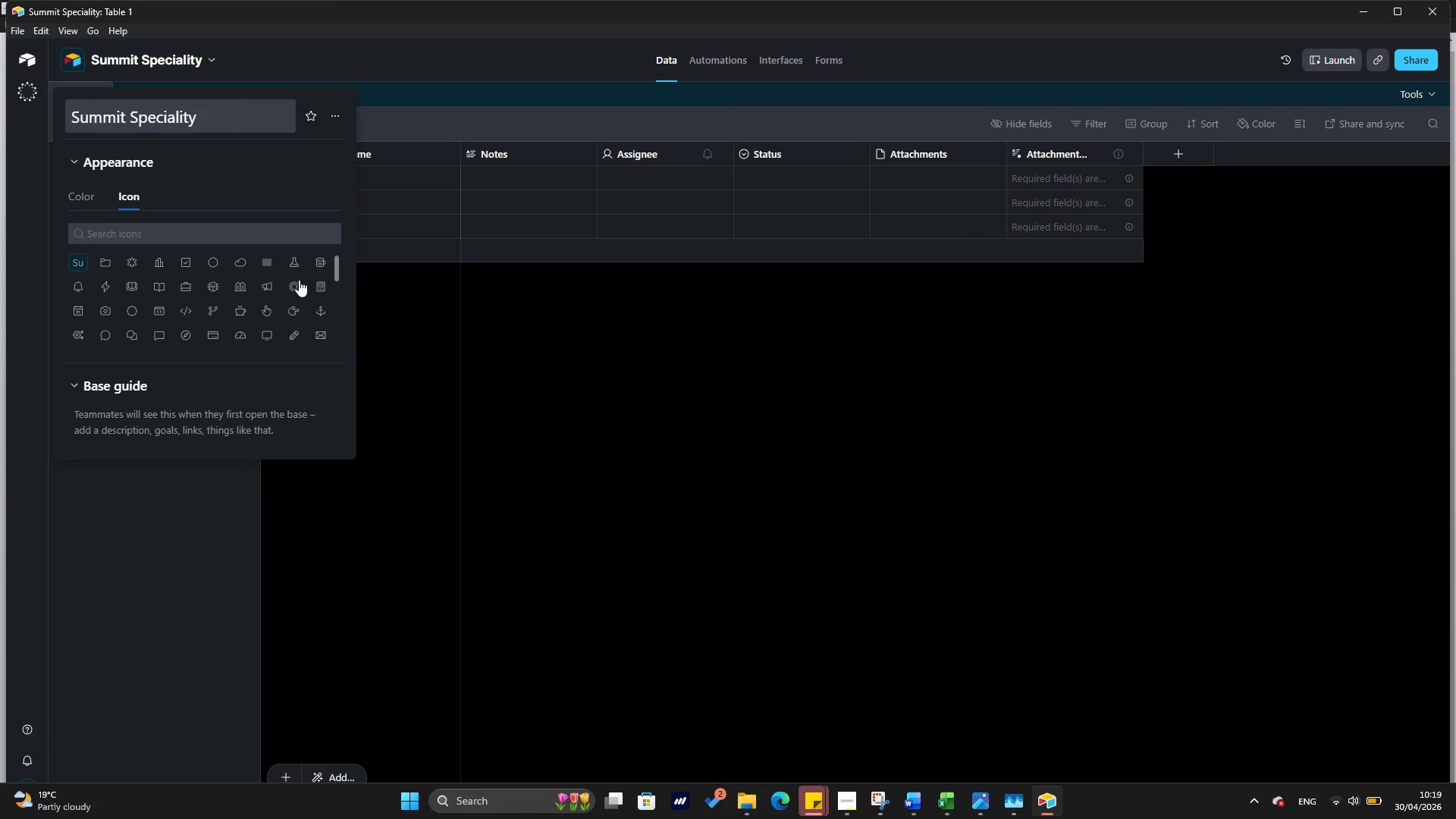 
scroll: coordinate [136, 320], scroll_direction: down, amount: 1.0
 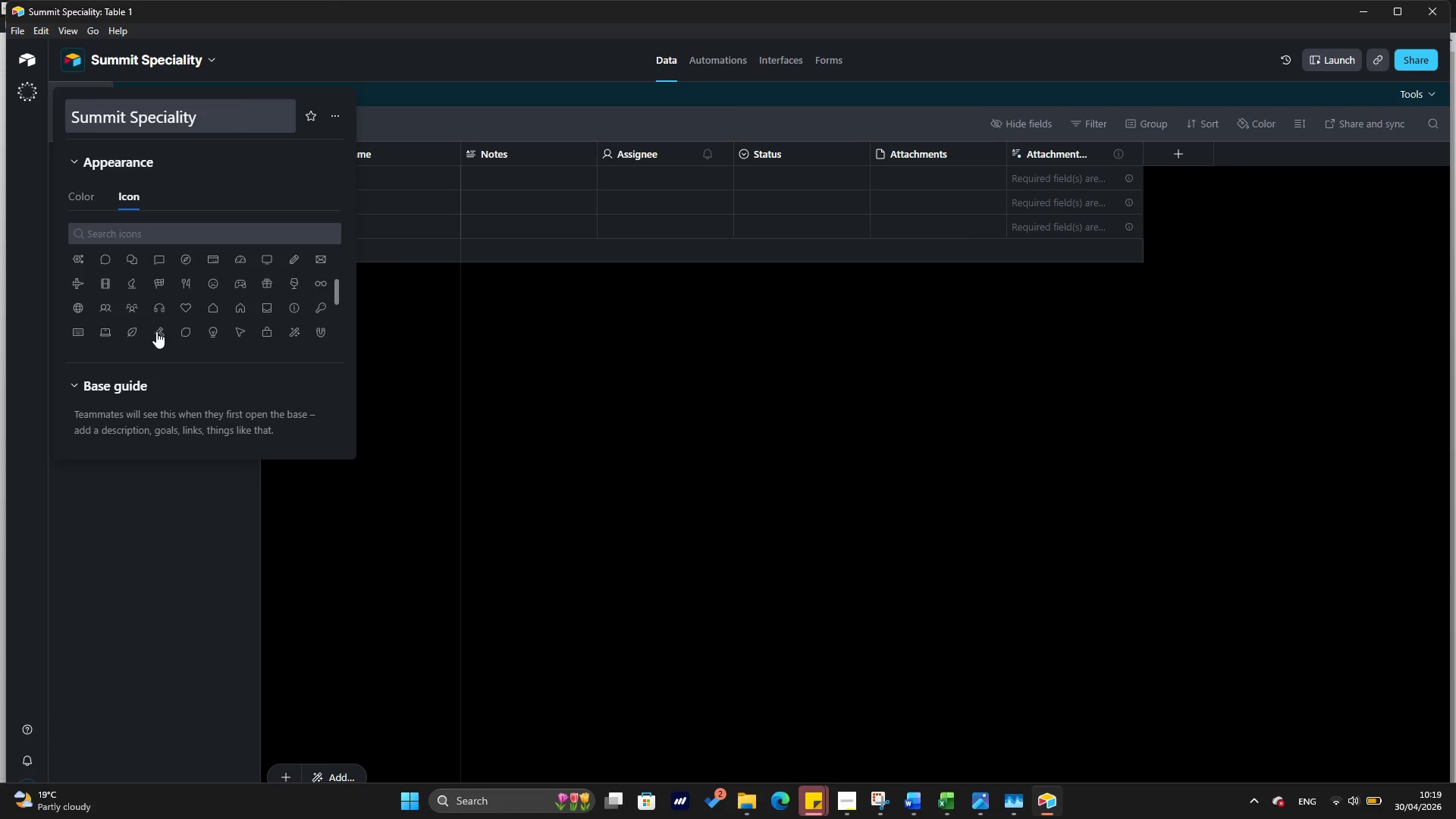 
left_click_drag(start_coordinate=[127, 306], to_coordinate=[187, 520])
 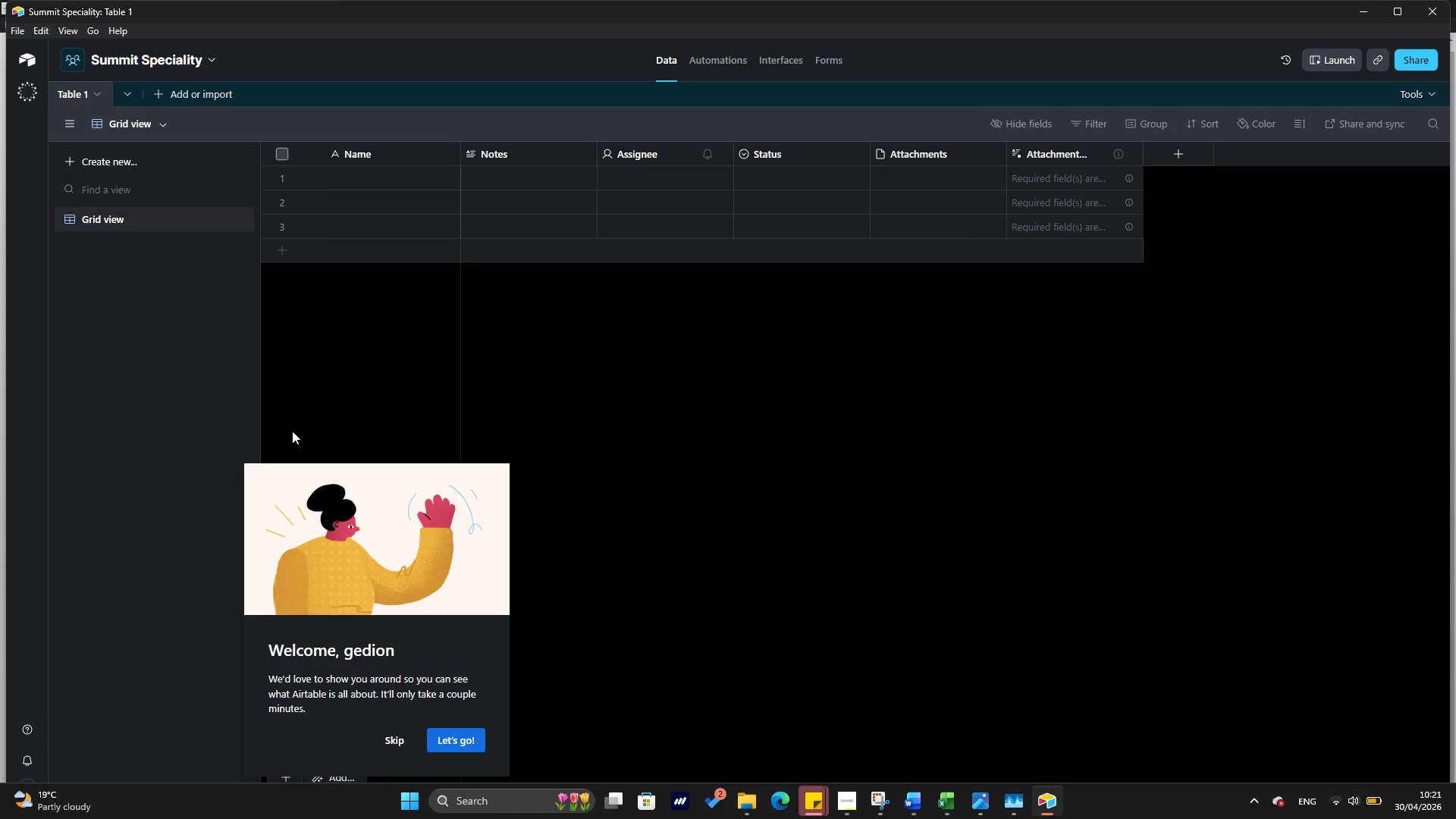 
wait(16.06)
 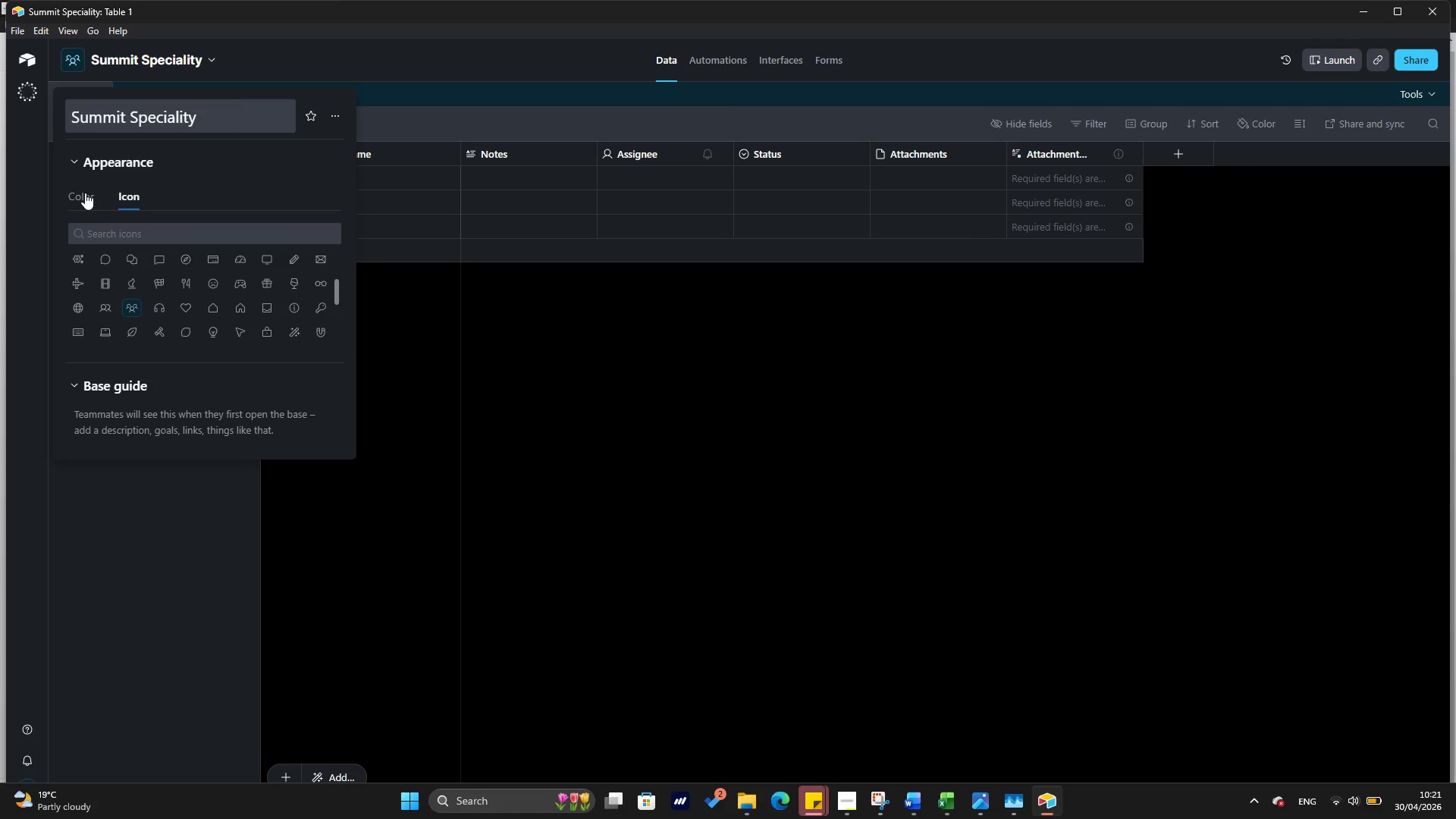 
left_click([187, 520])
 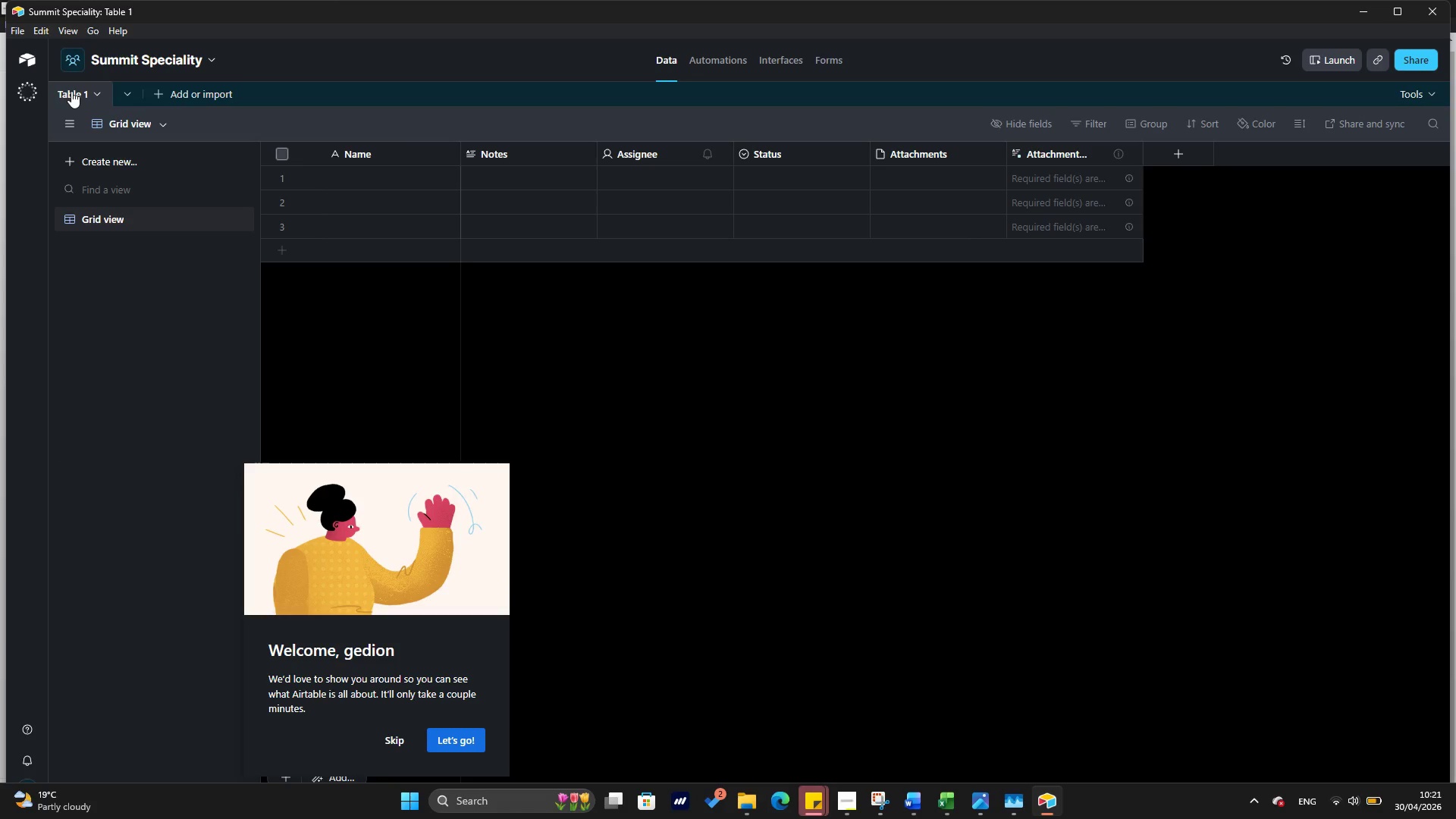 
wait(7.98)
 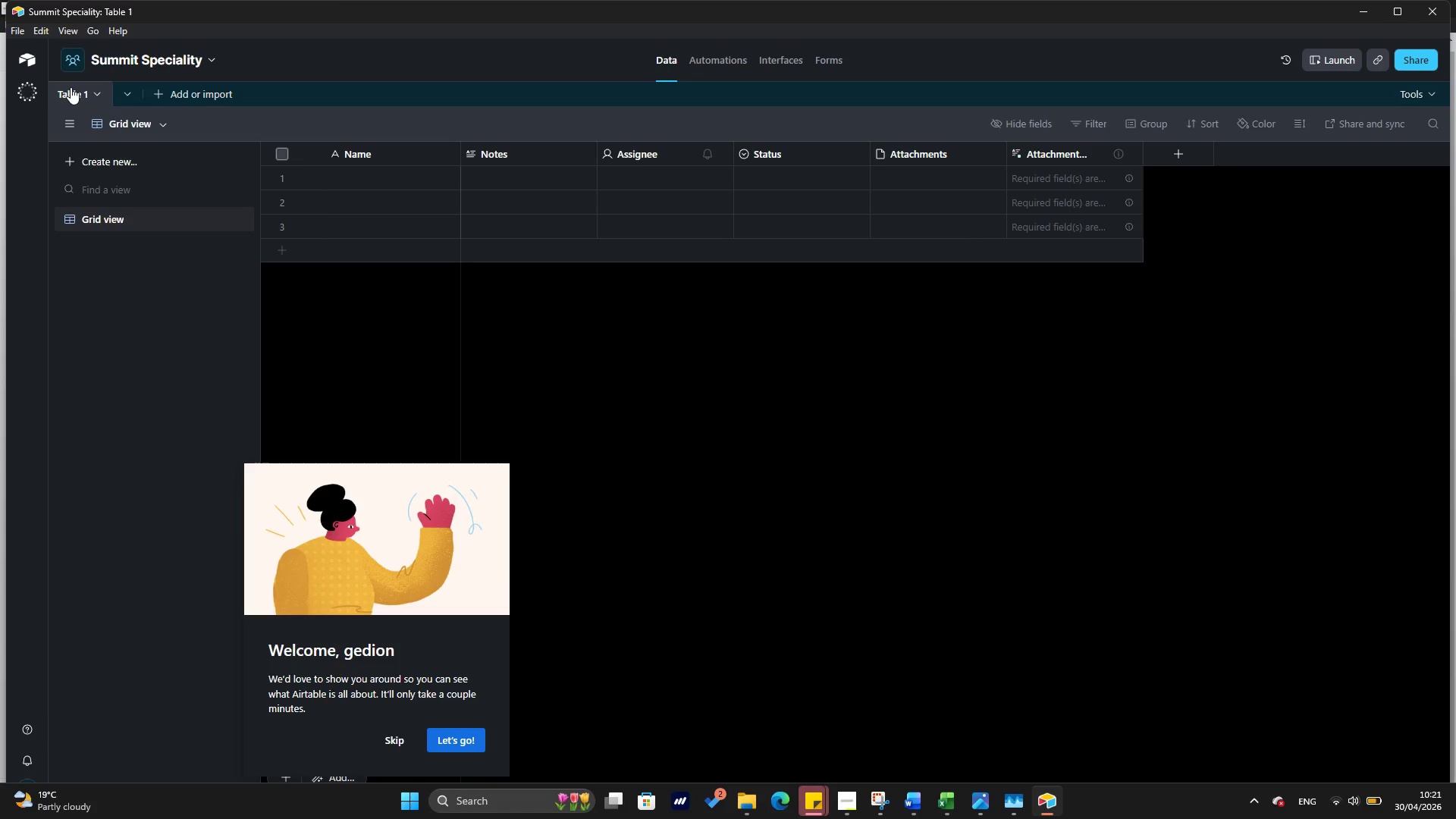 
double_click([71, 92])
 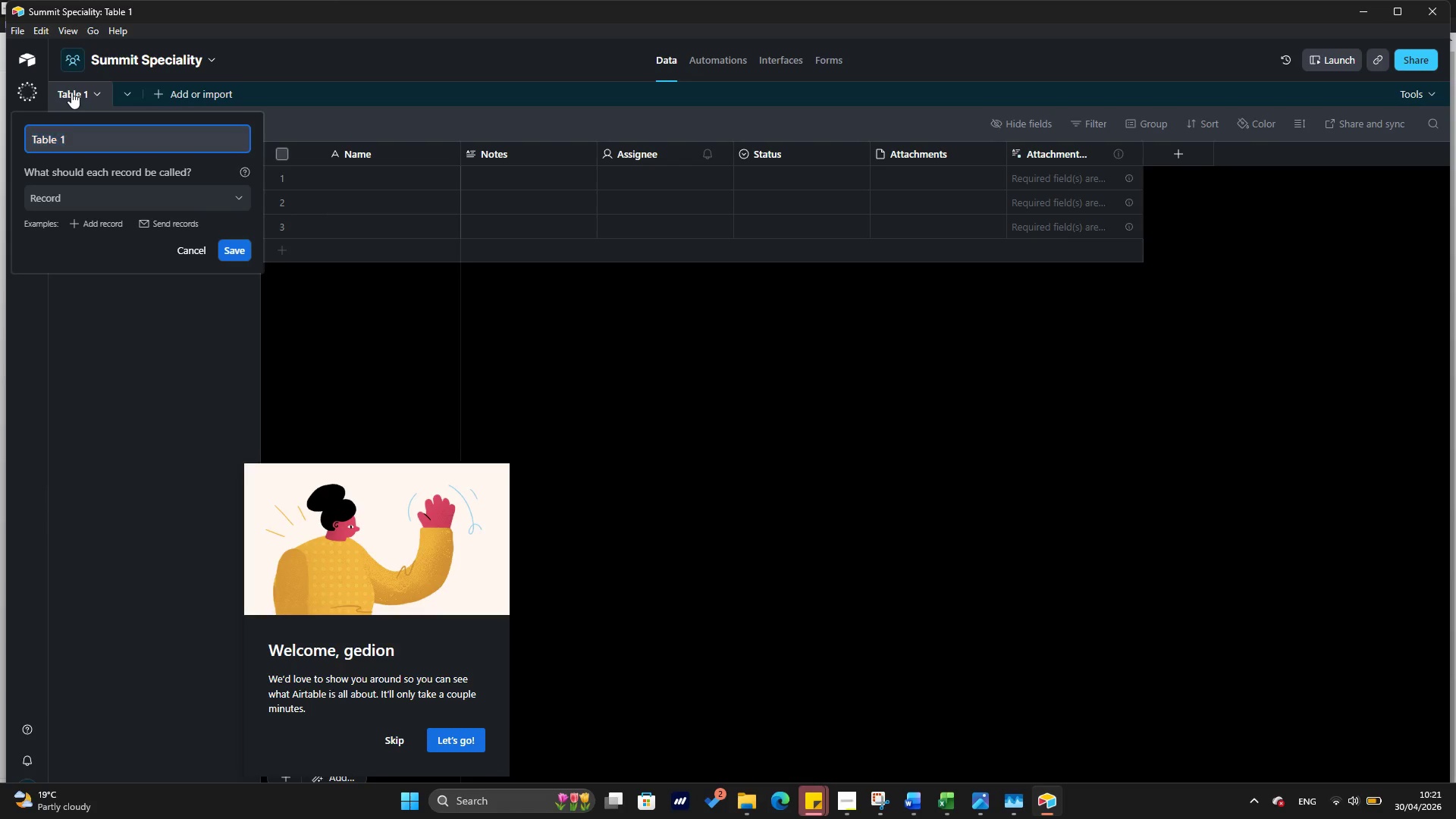 
left_click([71, 92])
 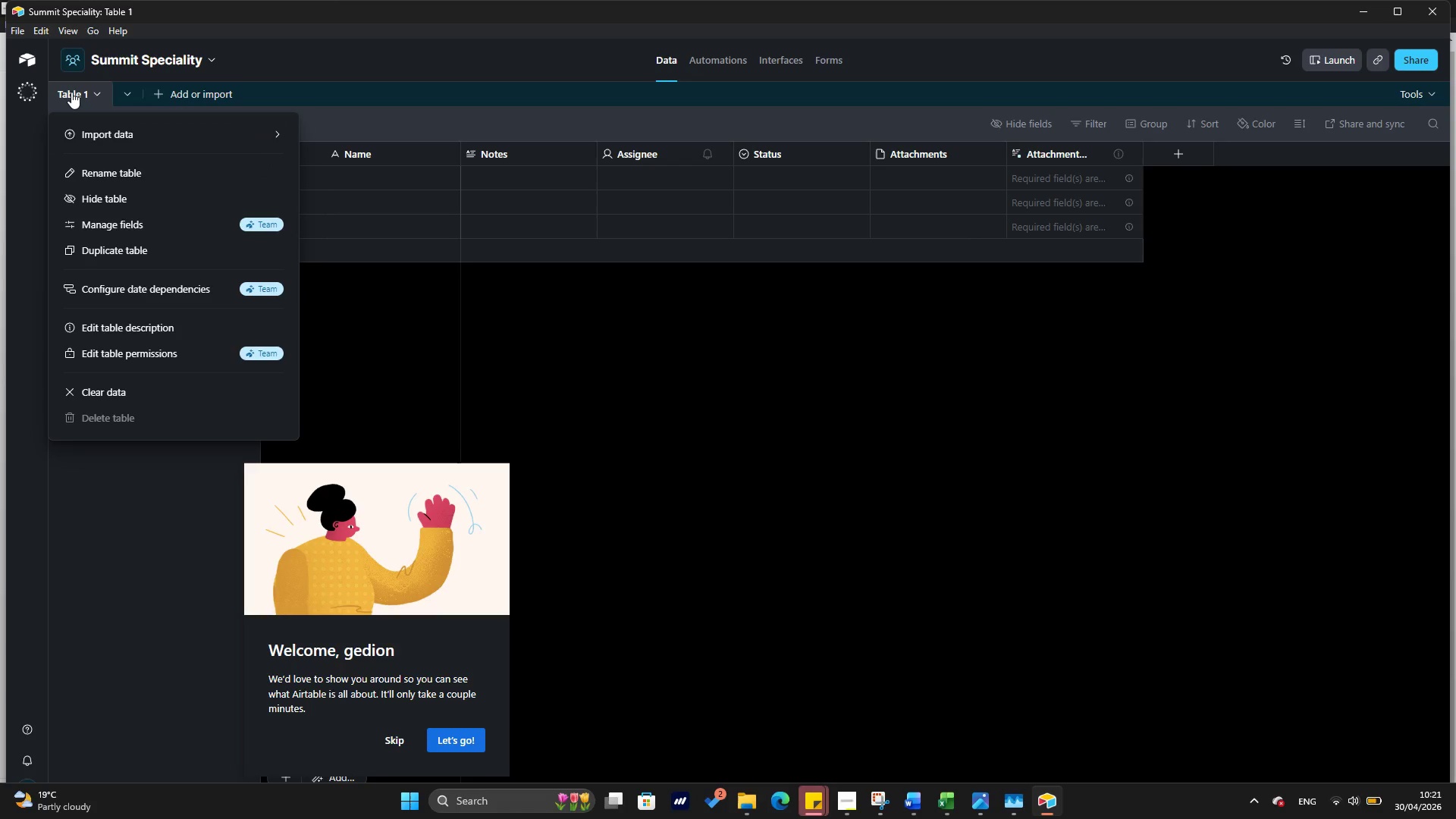 
left_click([71, 92])
 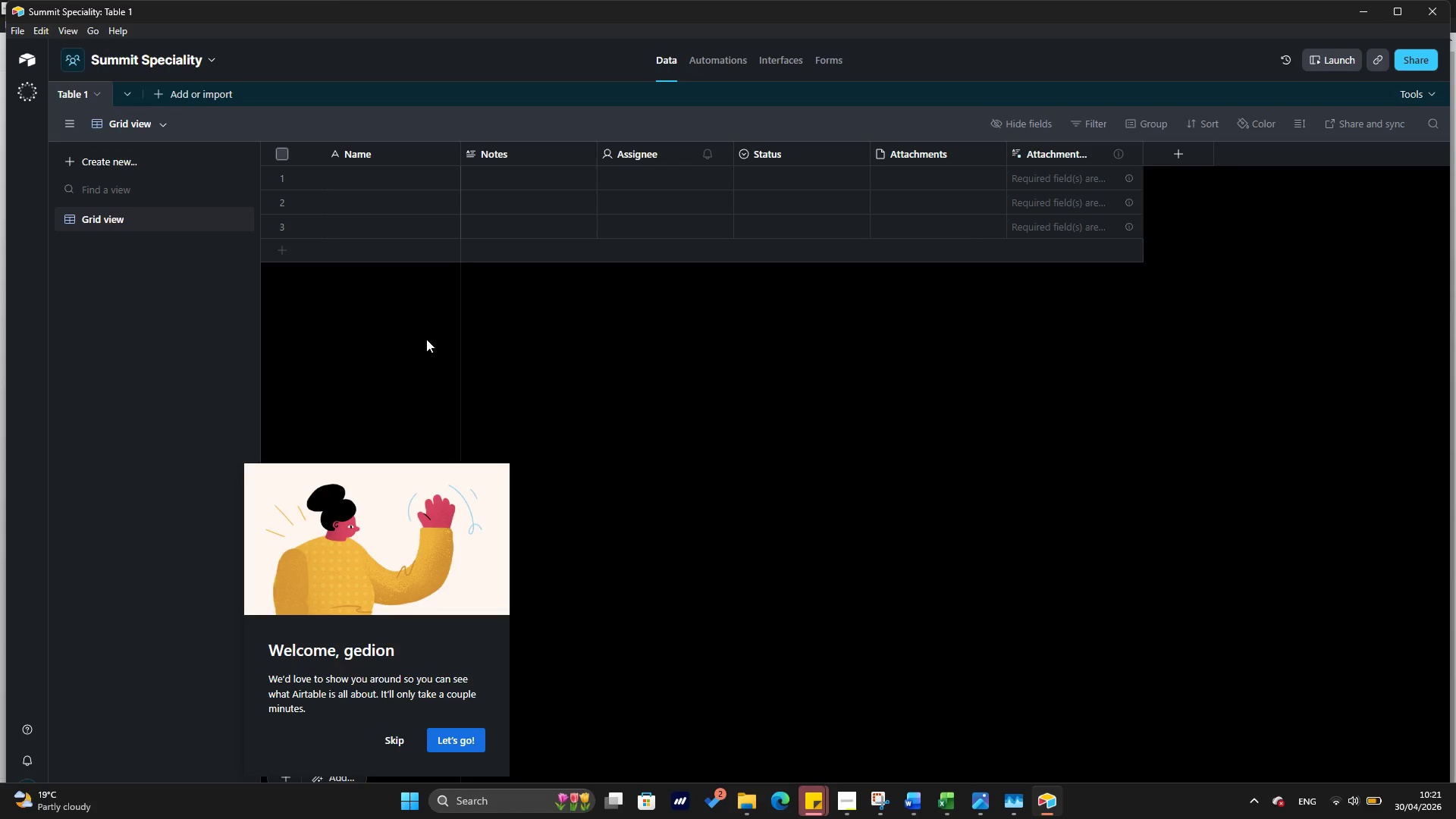 
wait(10.27)
 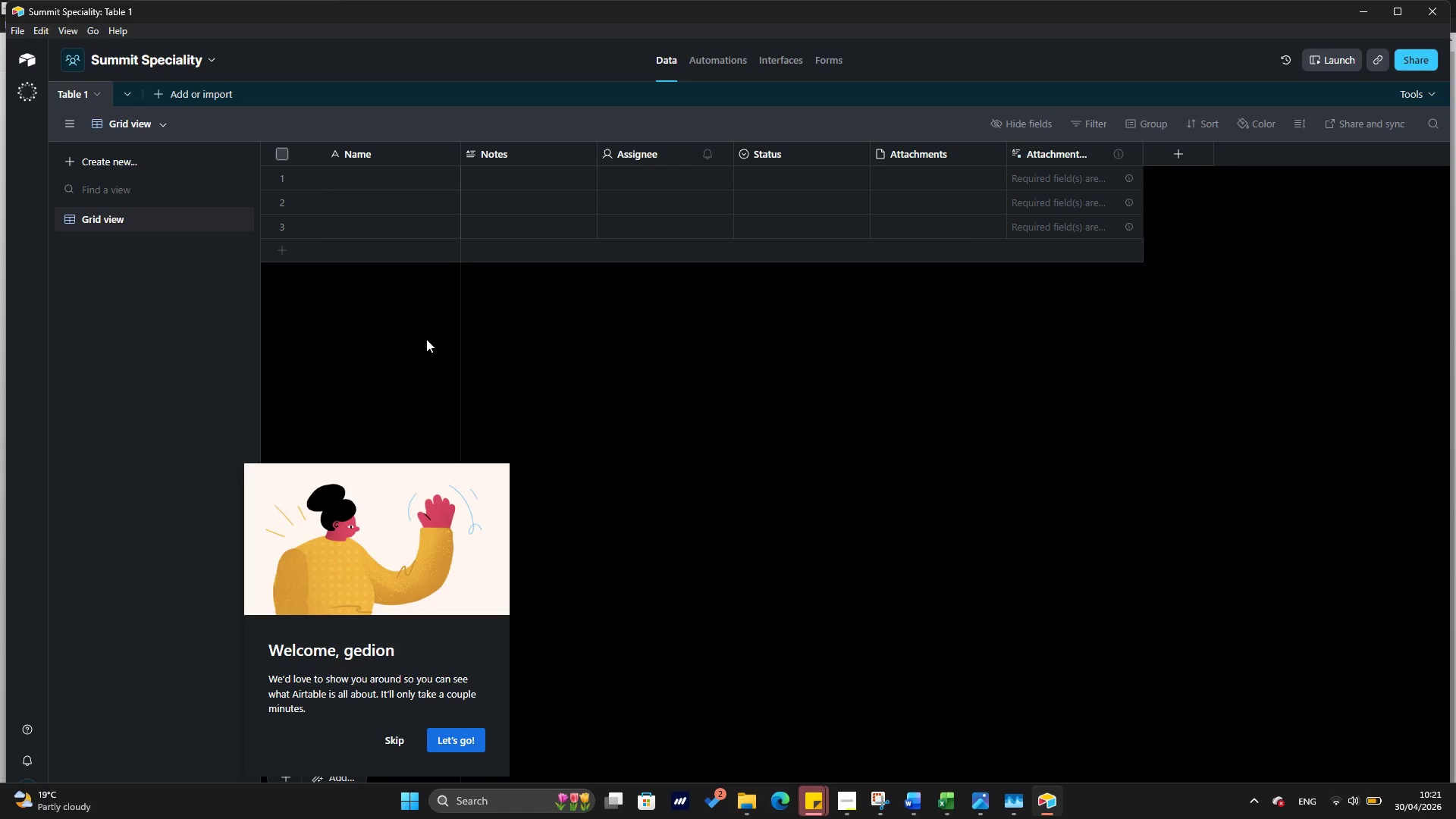 
left_click([394, 745])
 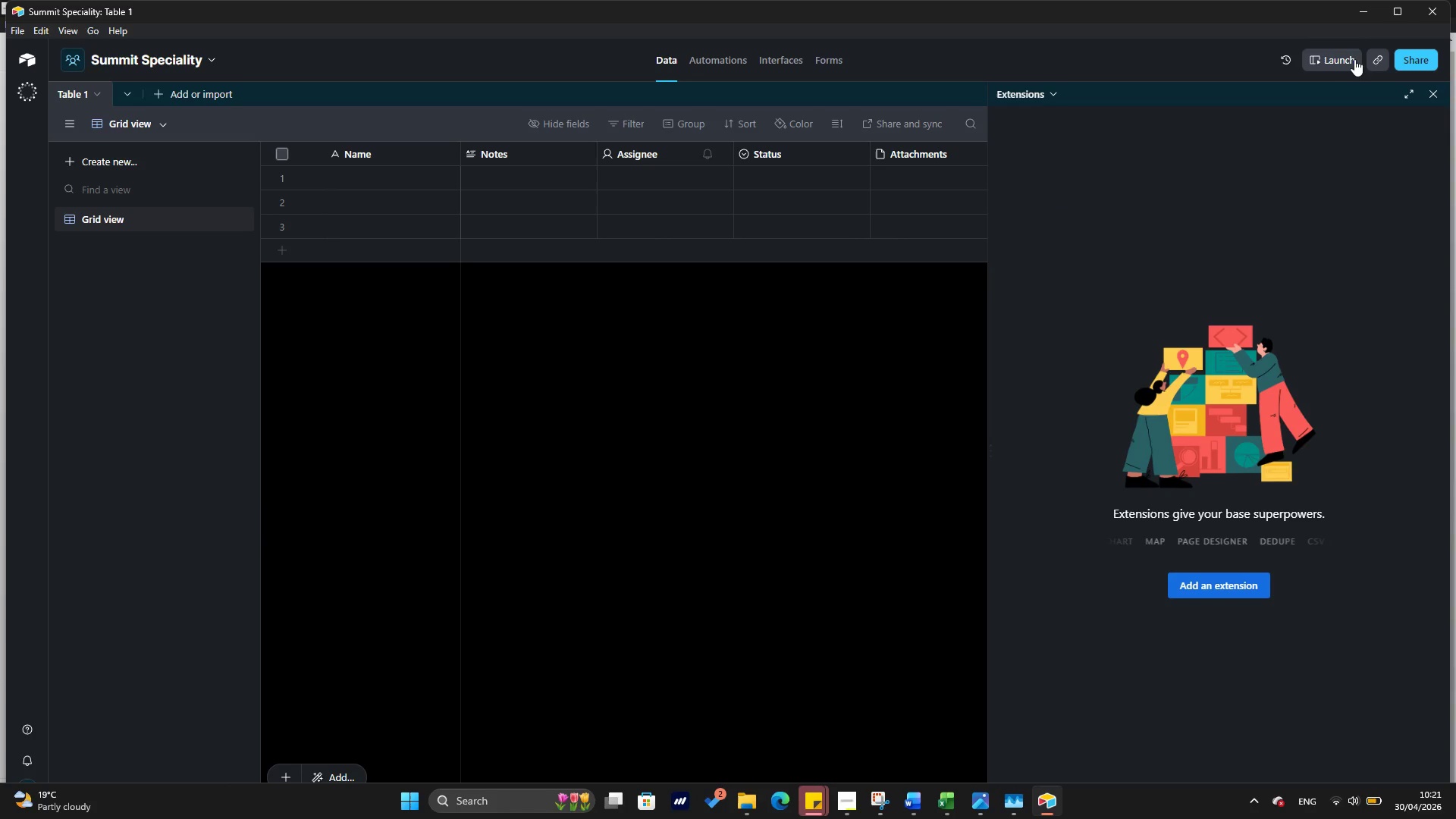 
left_click([1432, 92])
 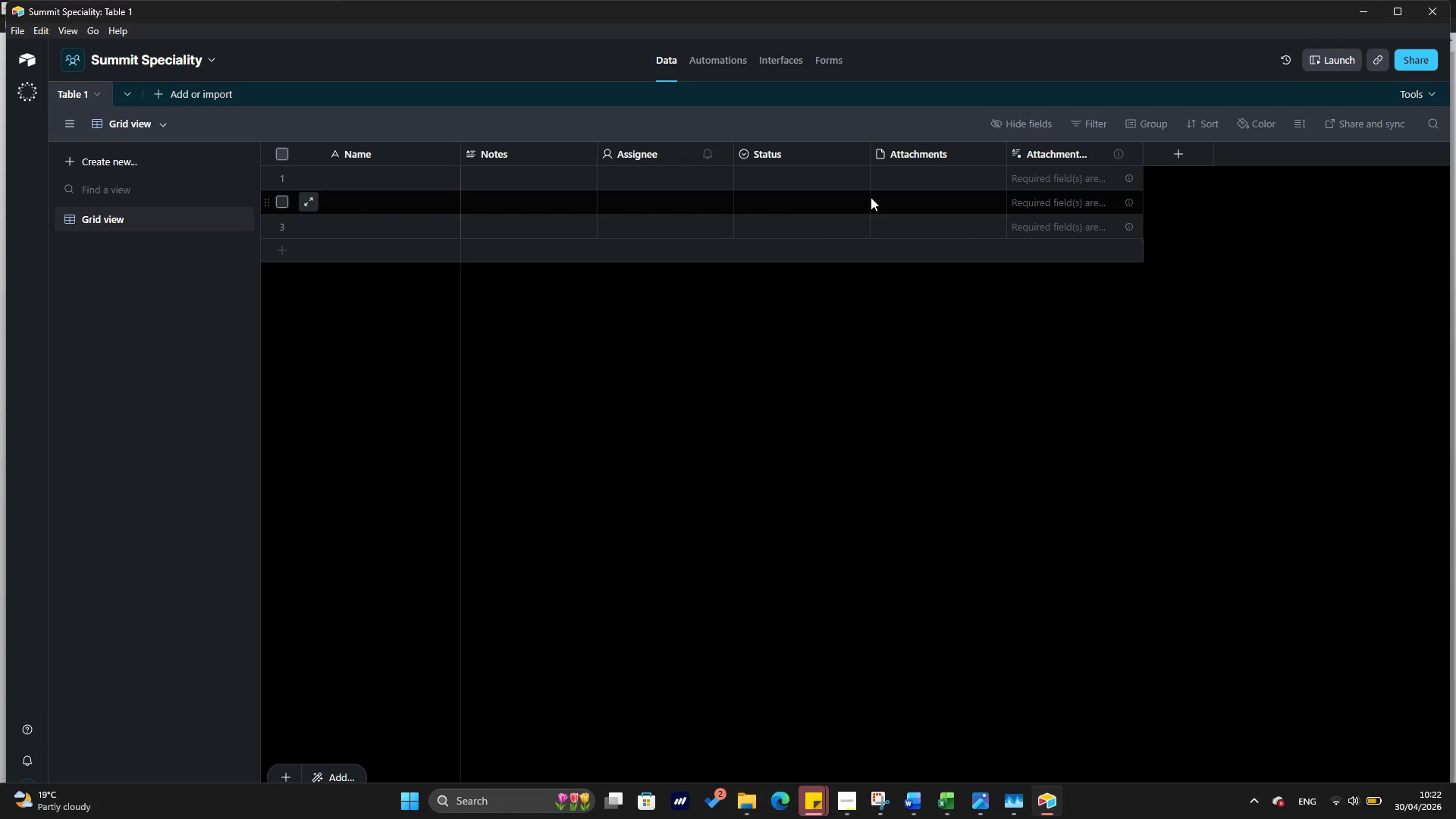 
wait(46.44)
 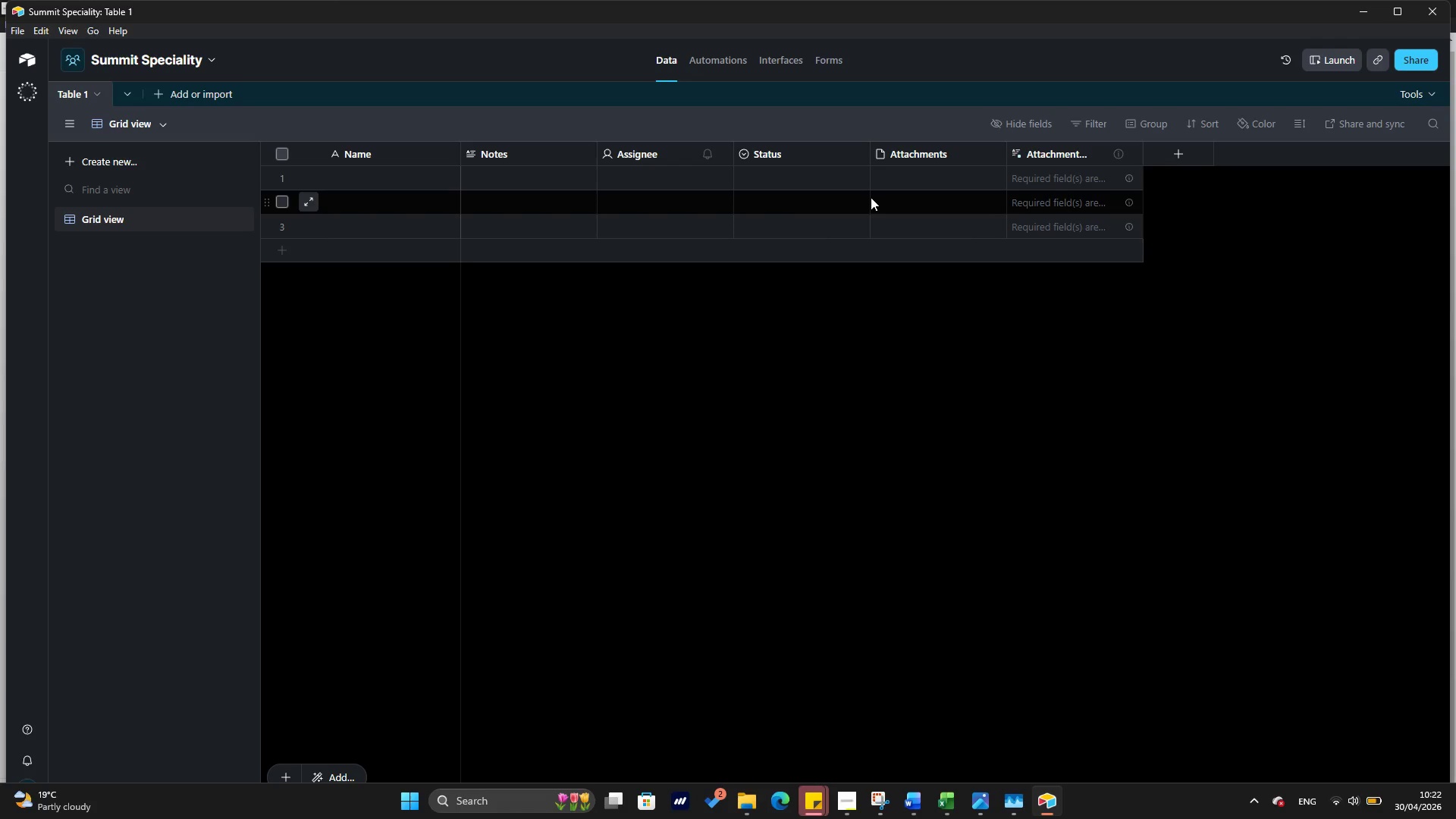 
left_click([72, 89])
 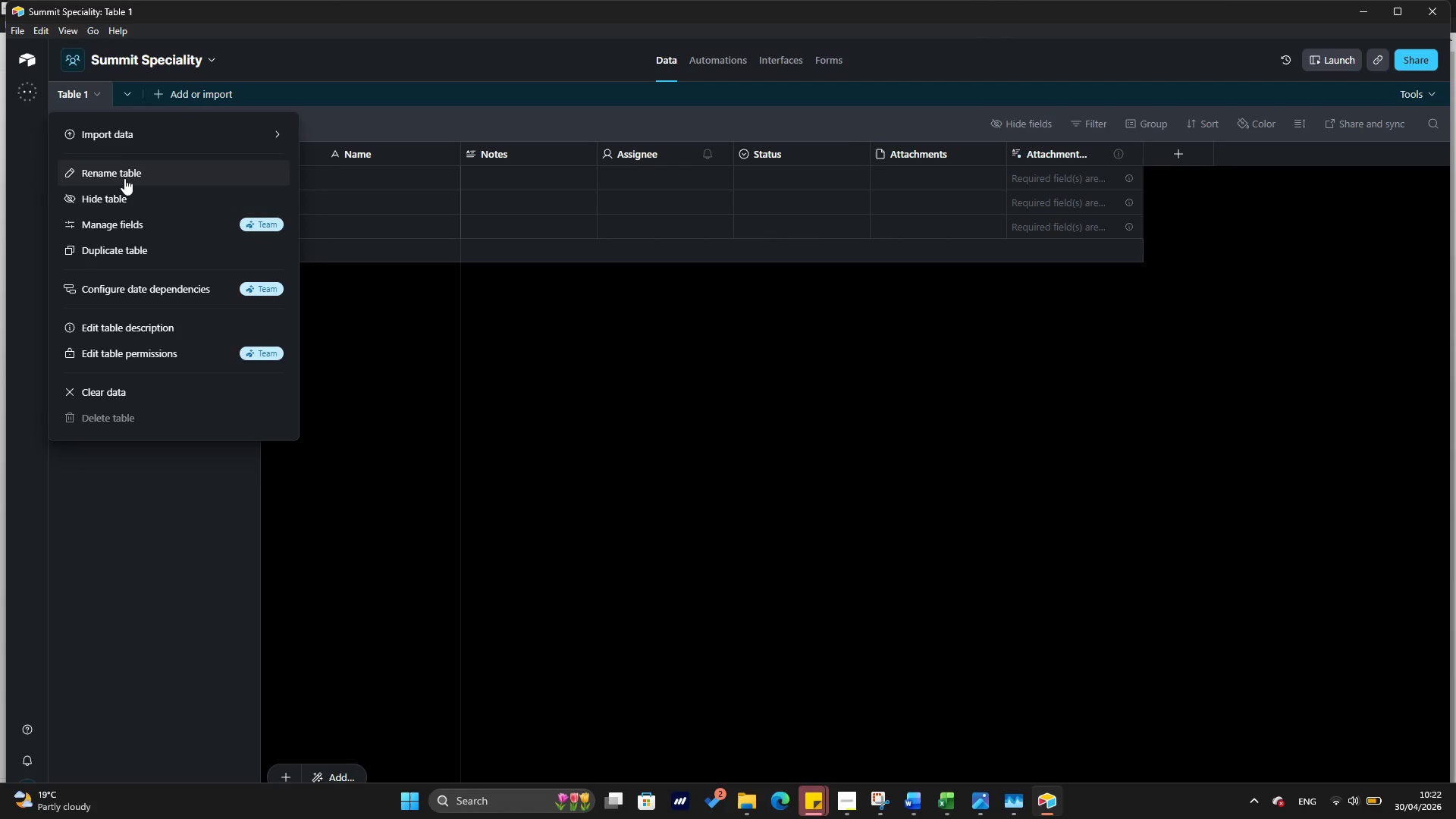 
left_click([124, 178])
 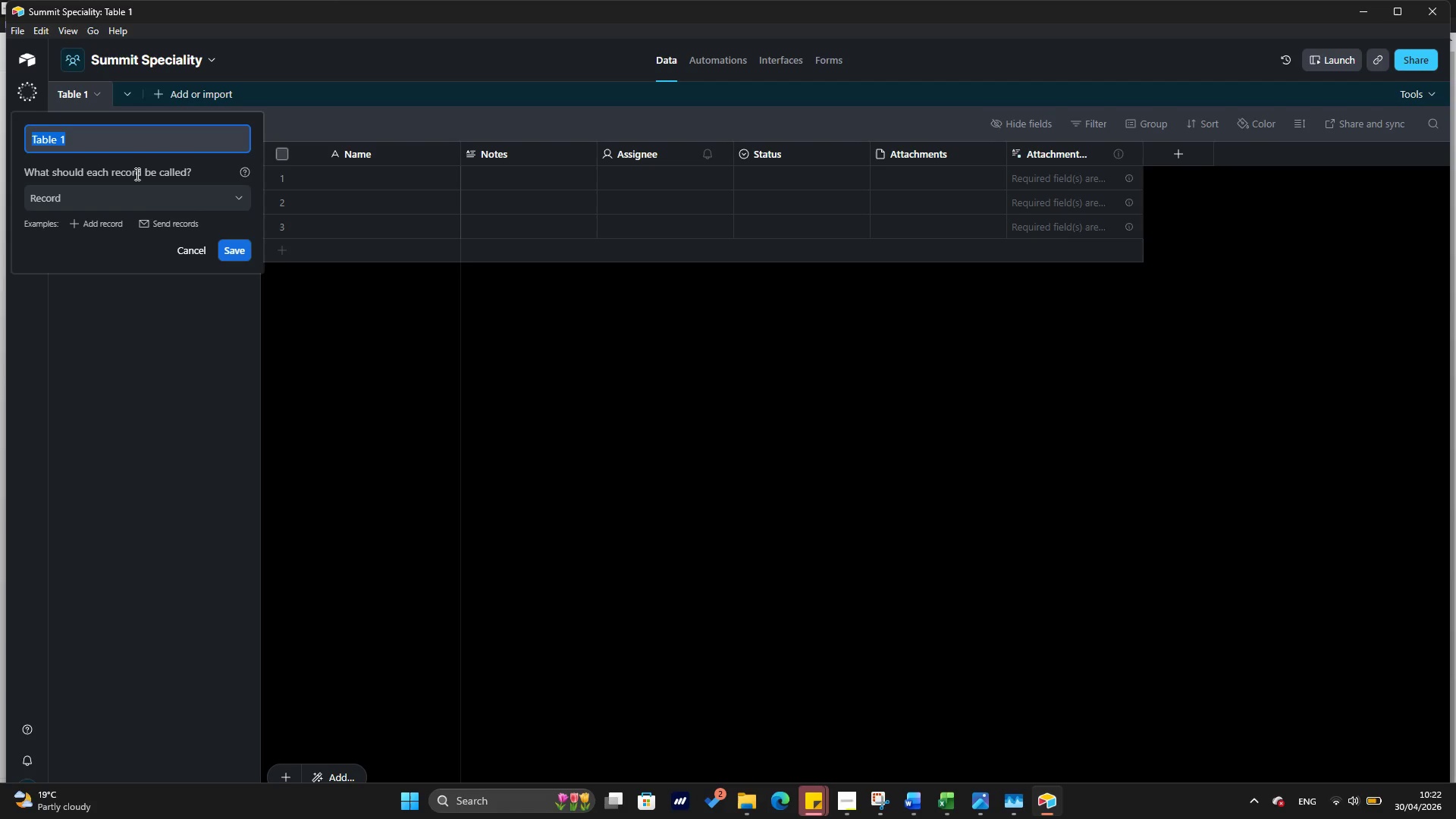 
key(Backspace)
type(Contact)
 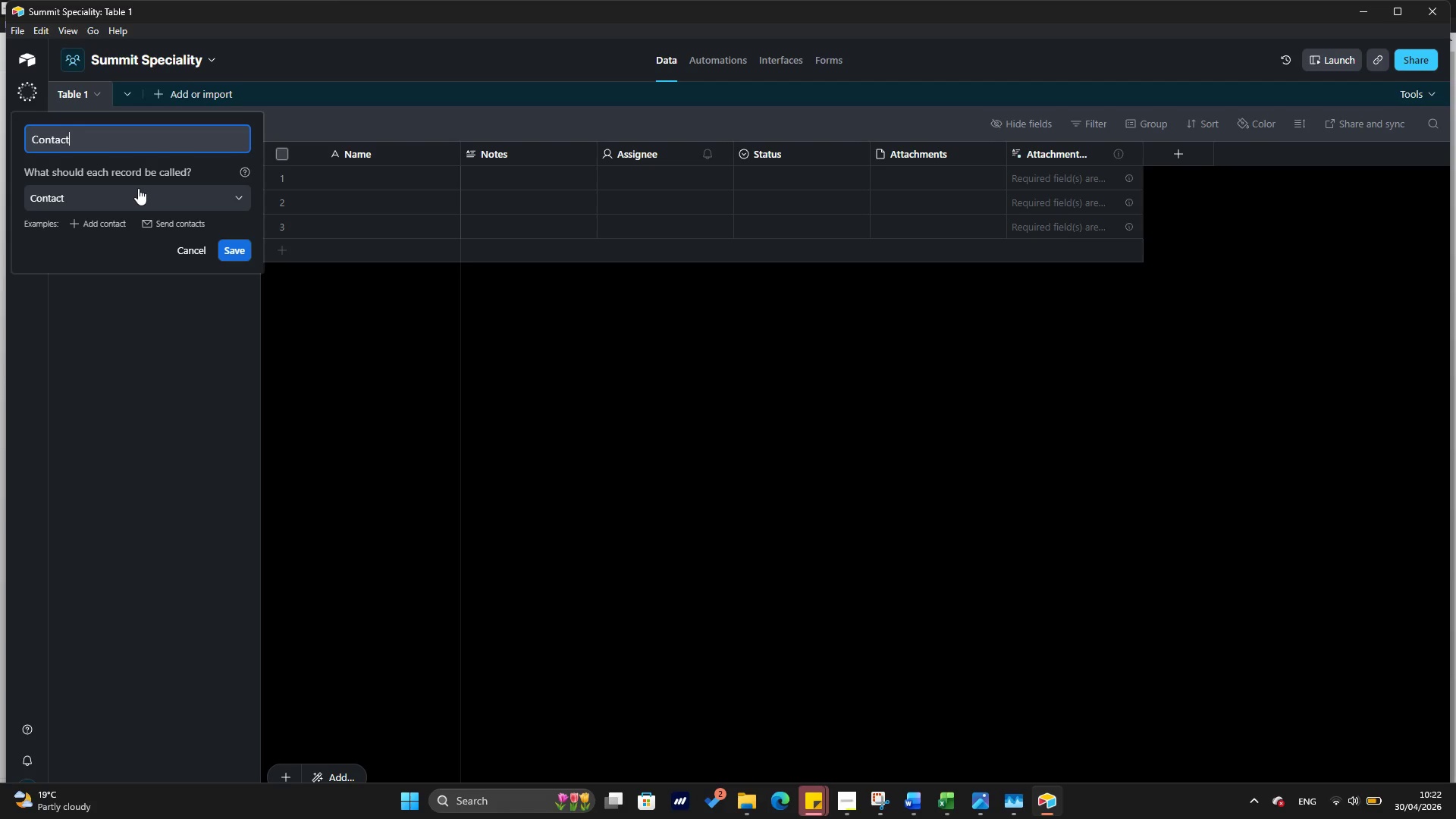 
key(S)
 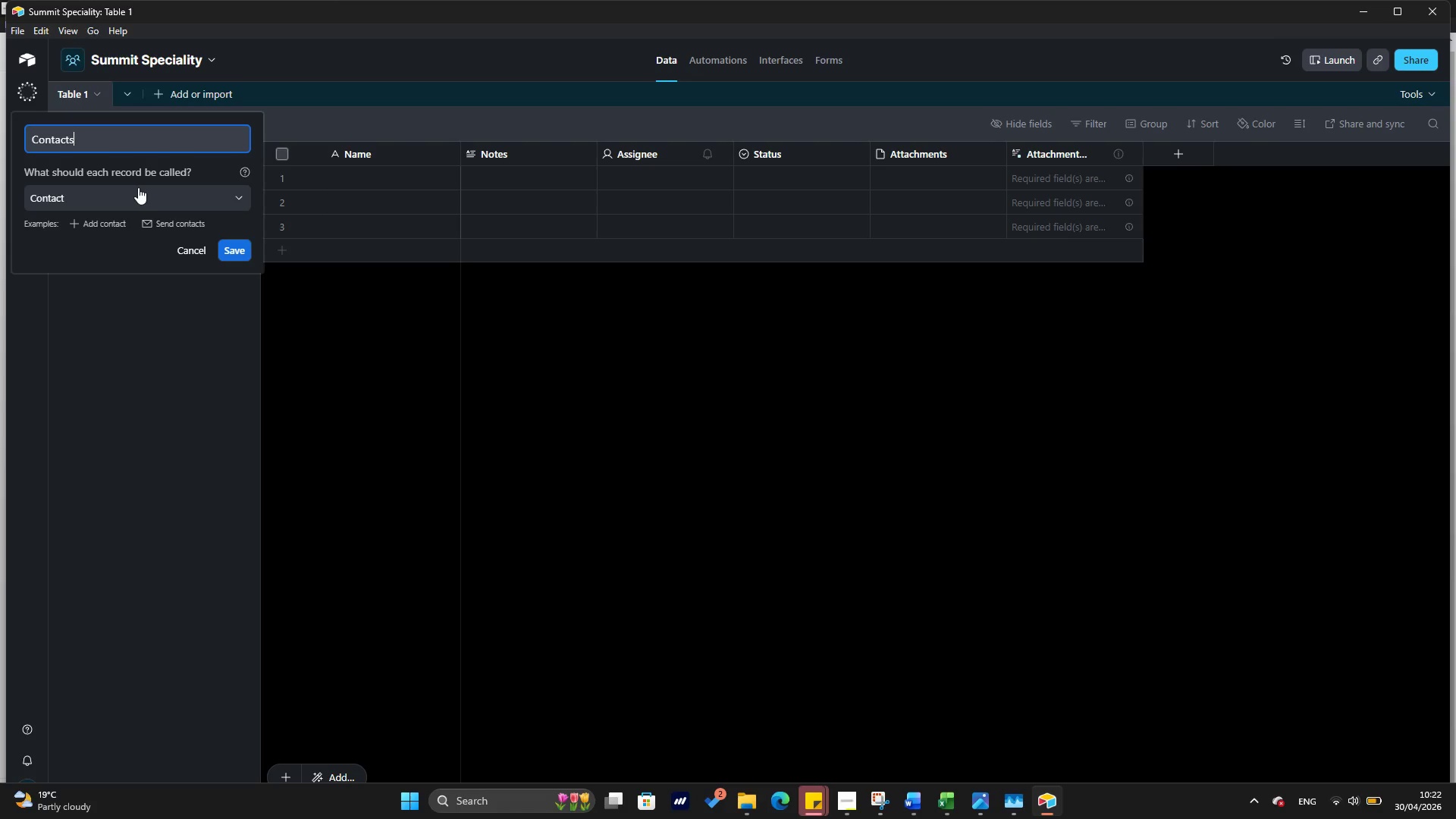 
key(Enter)
 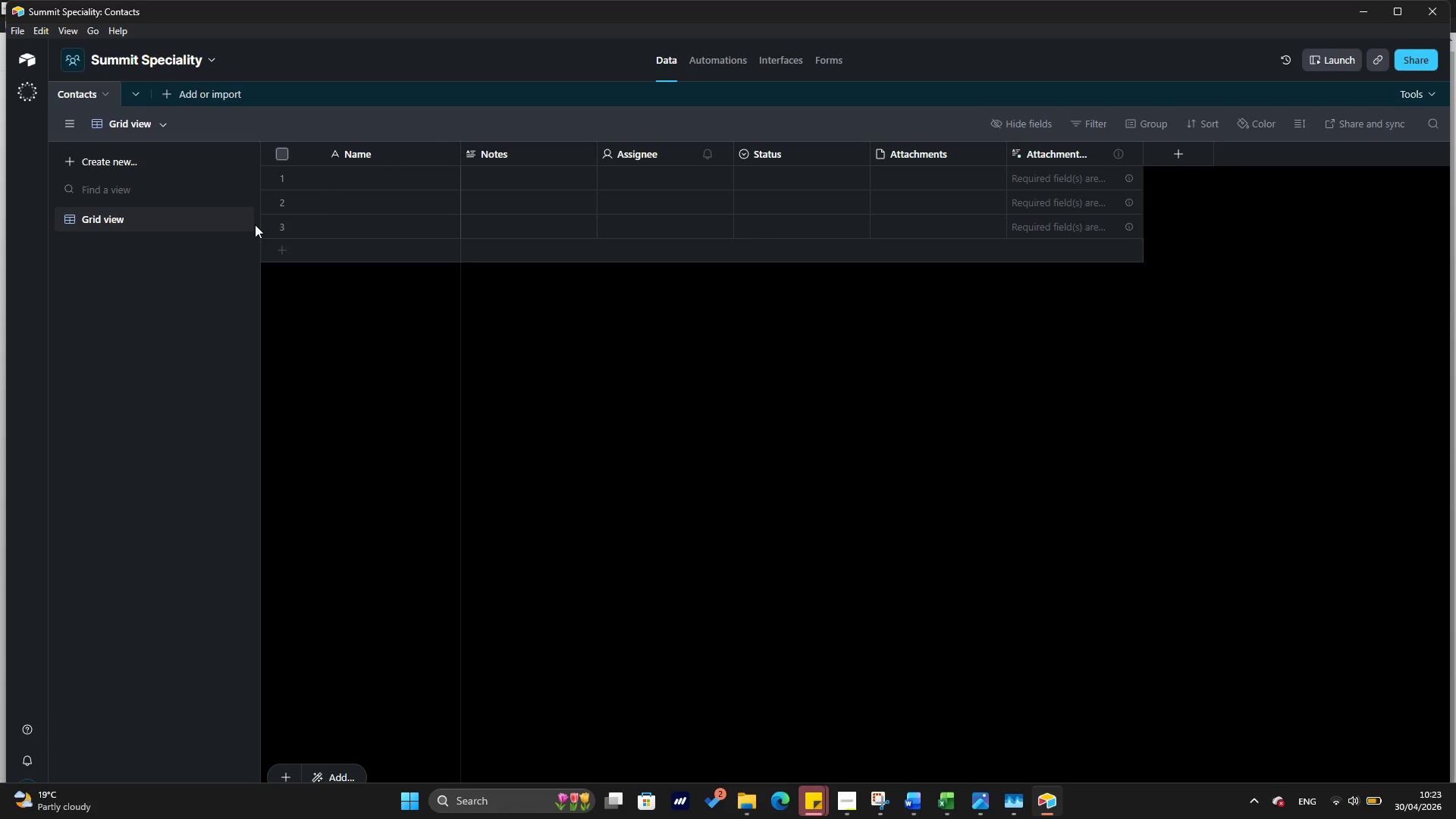 
wait(49.98)
 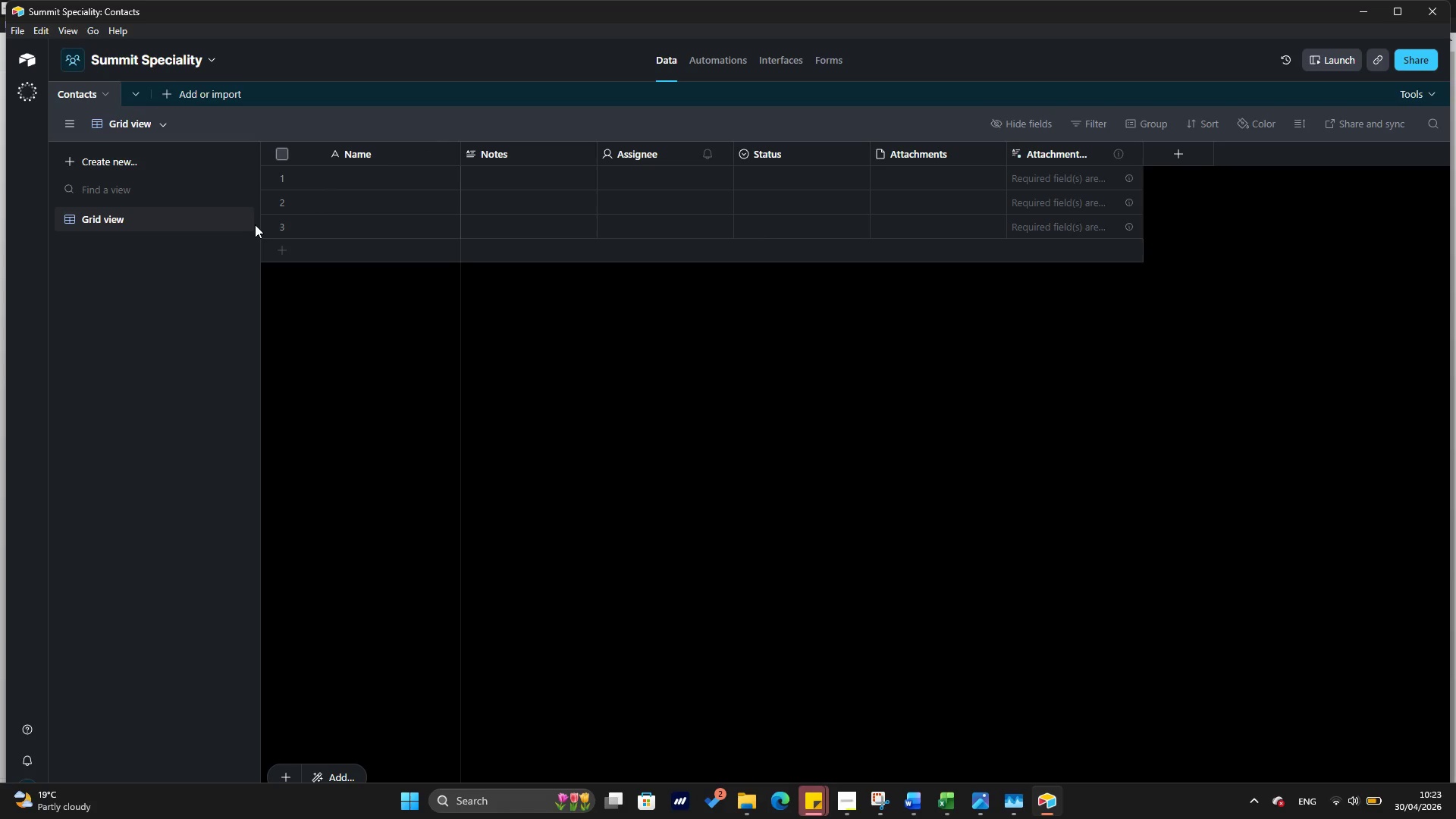 
mouse_move([227, 240])
 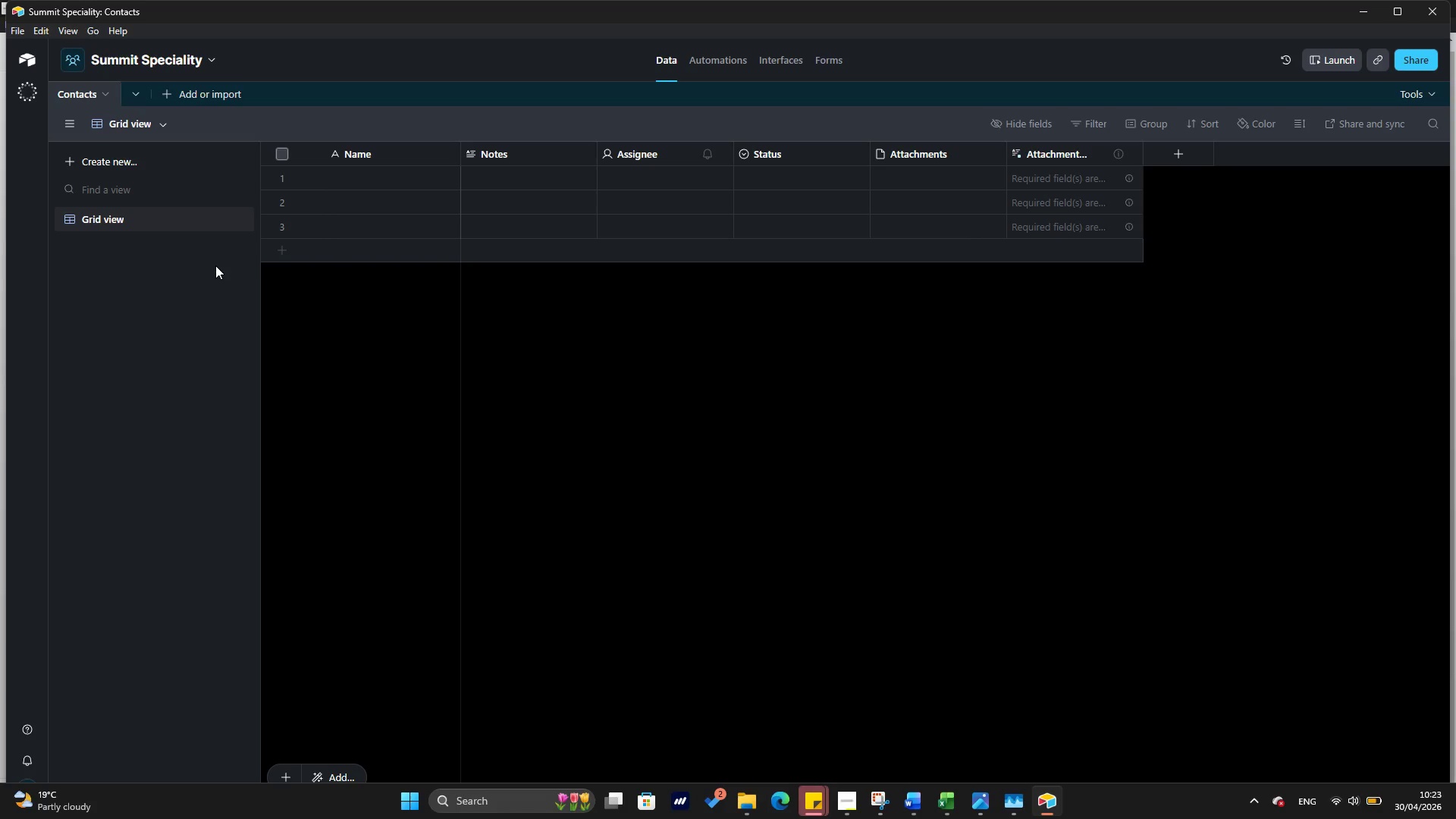 
wait(10.97)
 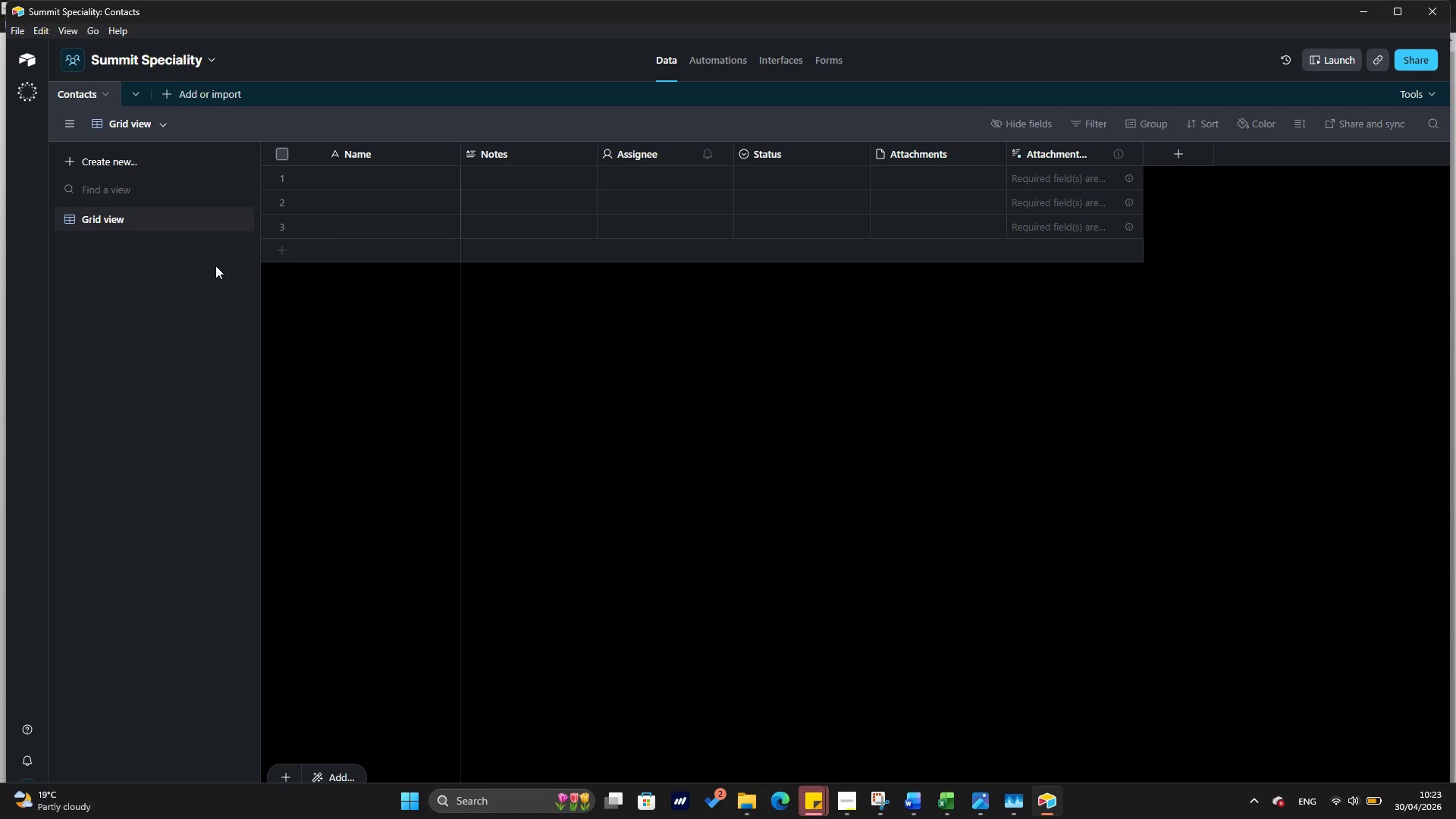 
mouse_move([744, 775])
 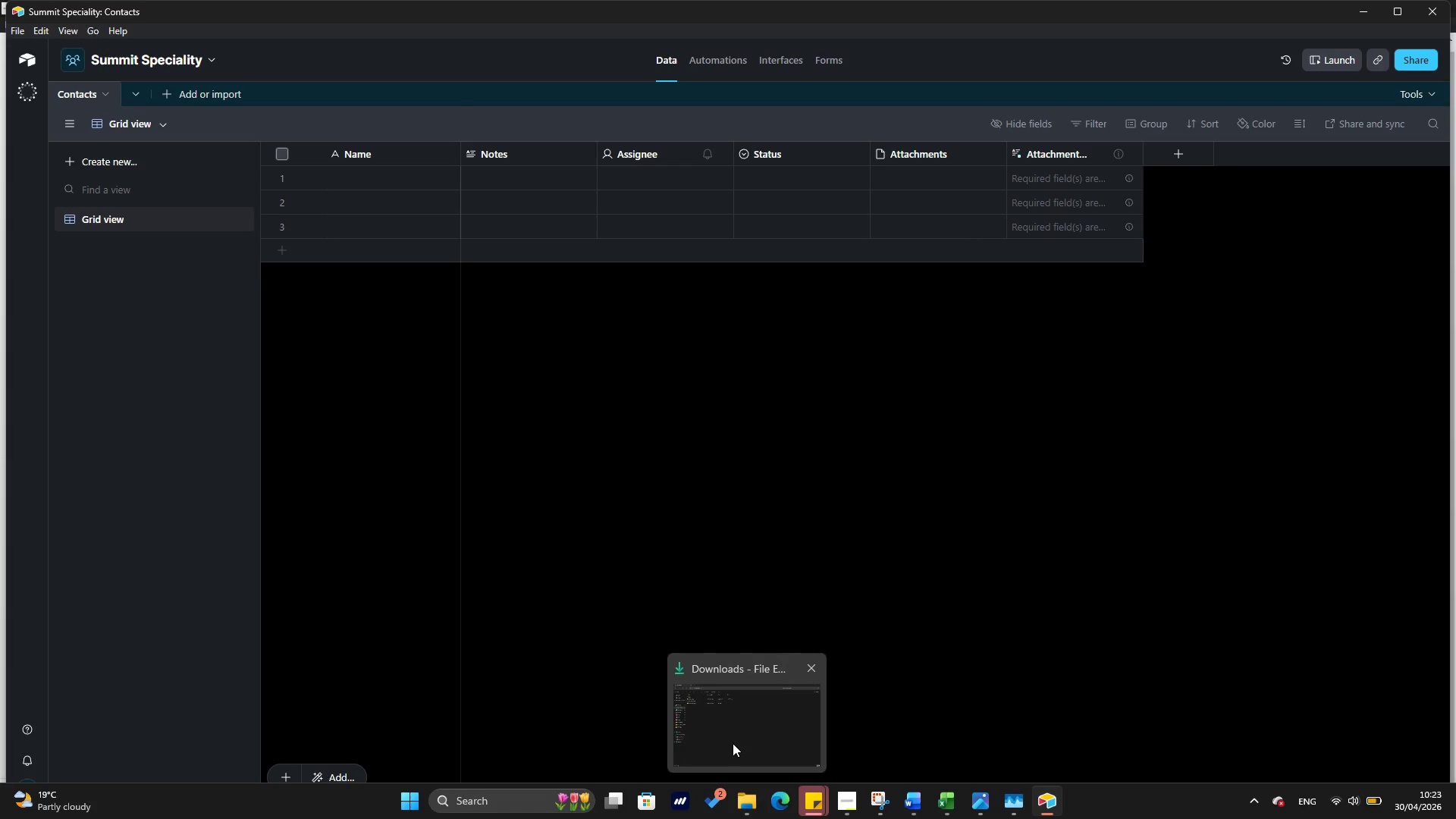 
left_click([733, 743])
 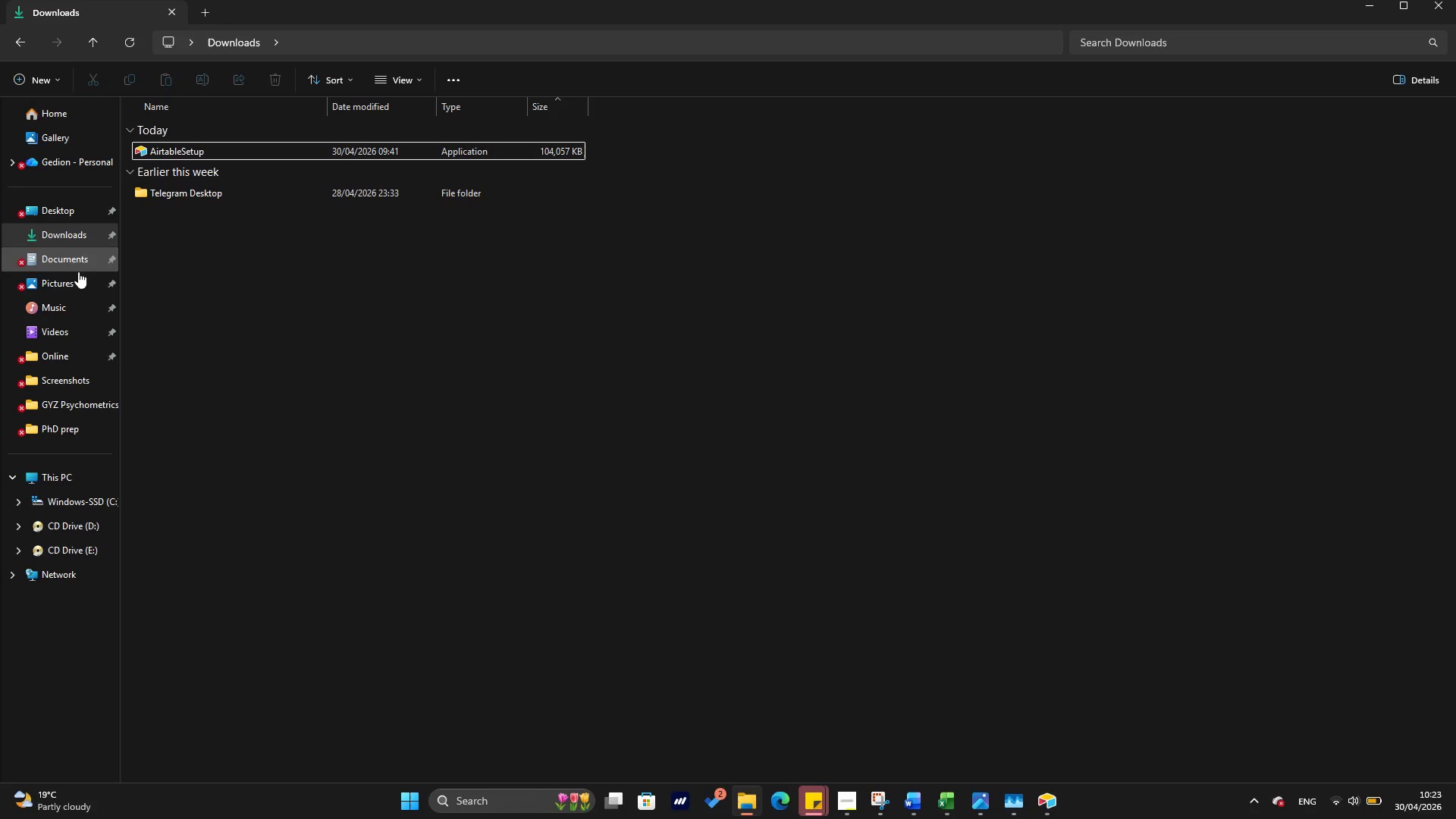 
left_click([80, 261])
 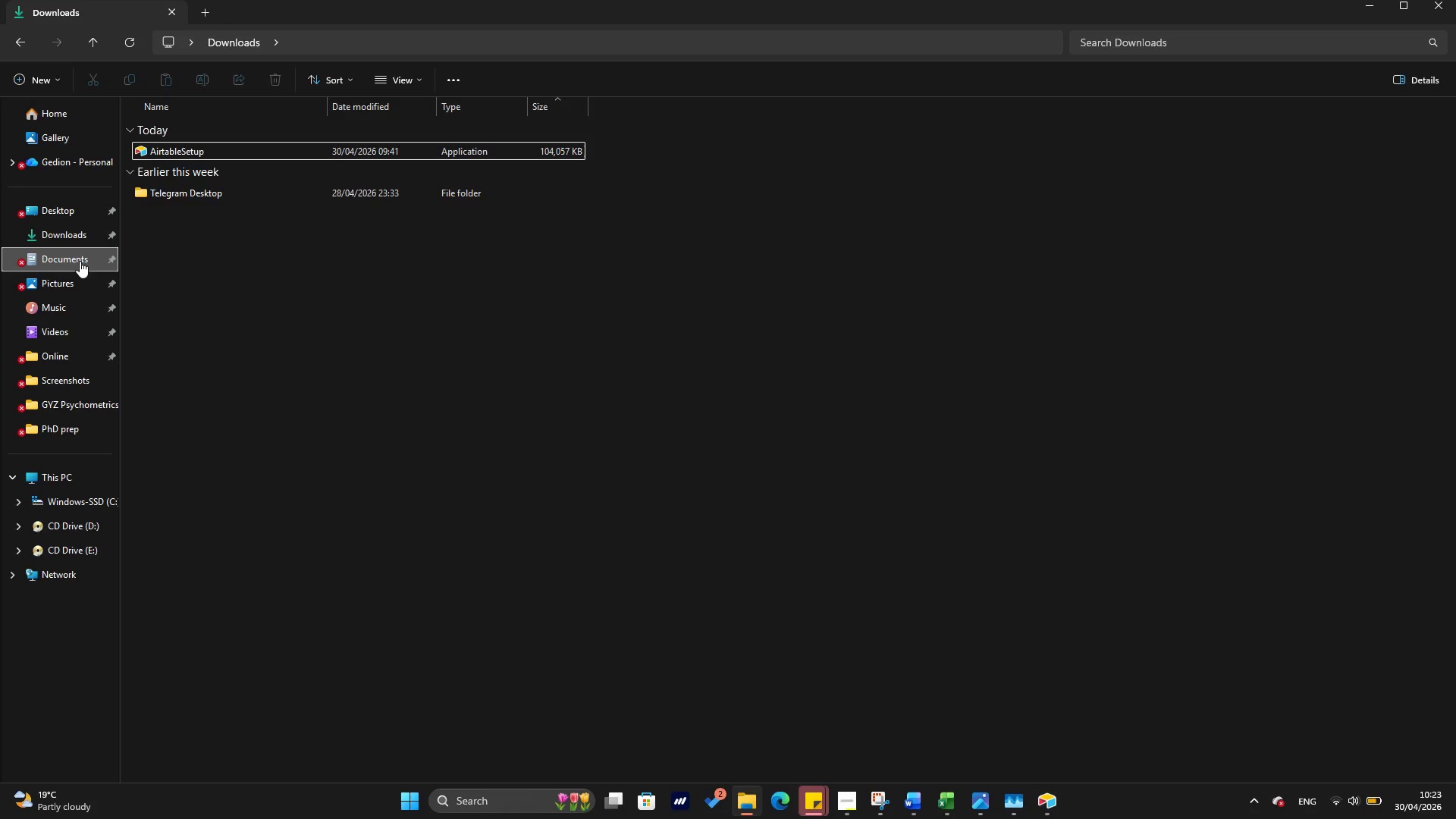 
left_click_drag(start_coordinate=[80, 261], to_coordinate=[56, 351])
 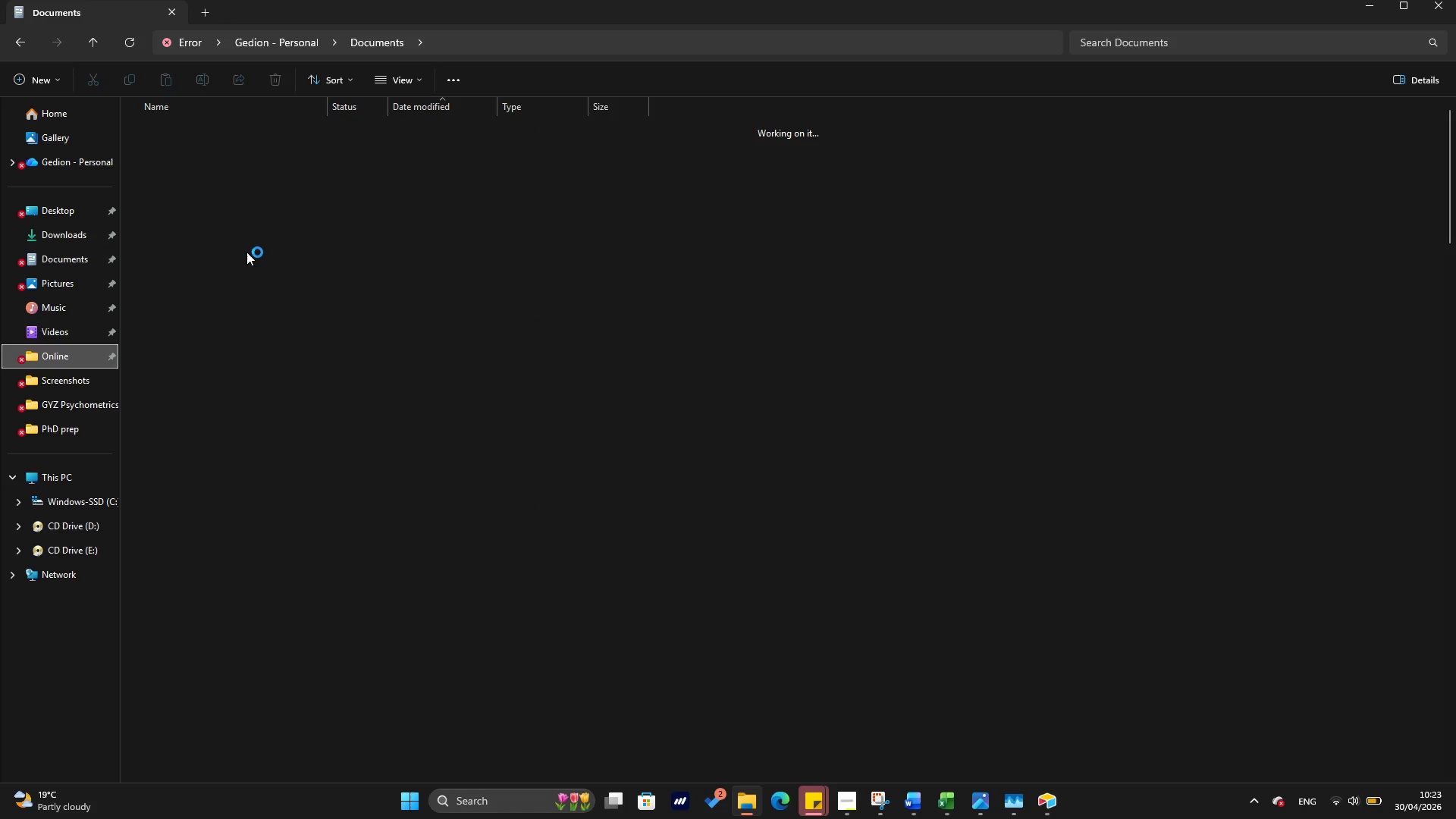 
left_click([56, 351])
 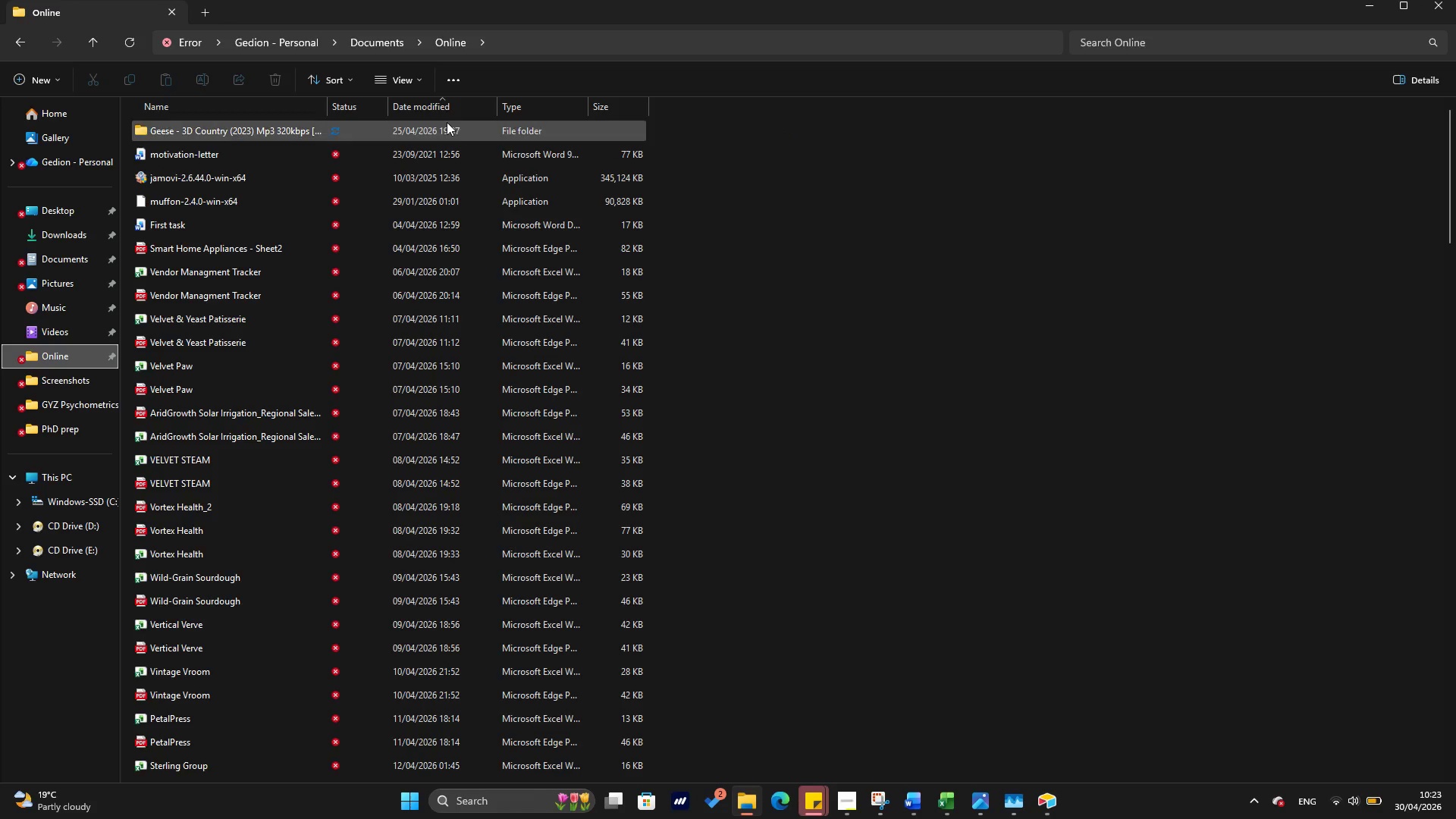 
scroll: coordinate [574, 544], scroll_direction: down, amount: 54.0
 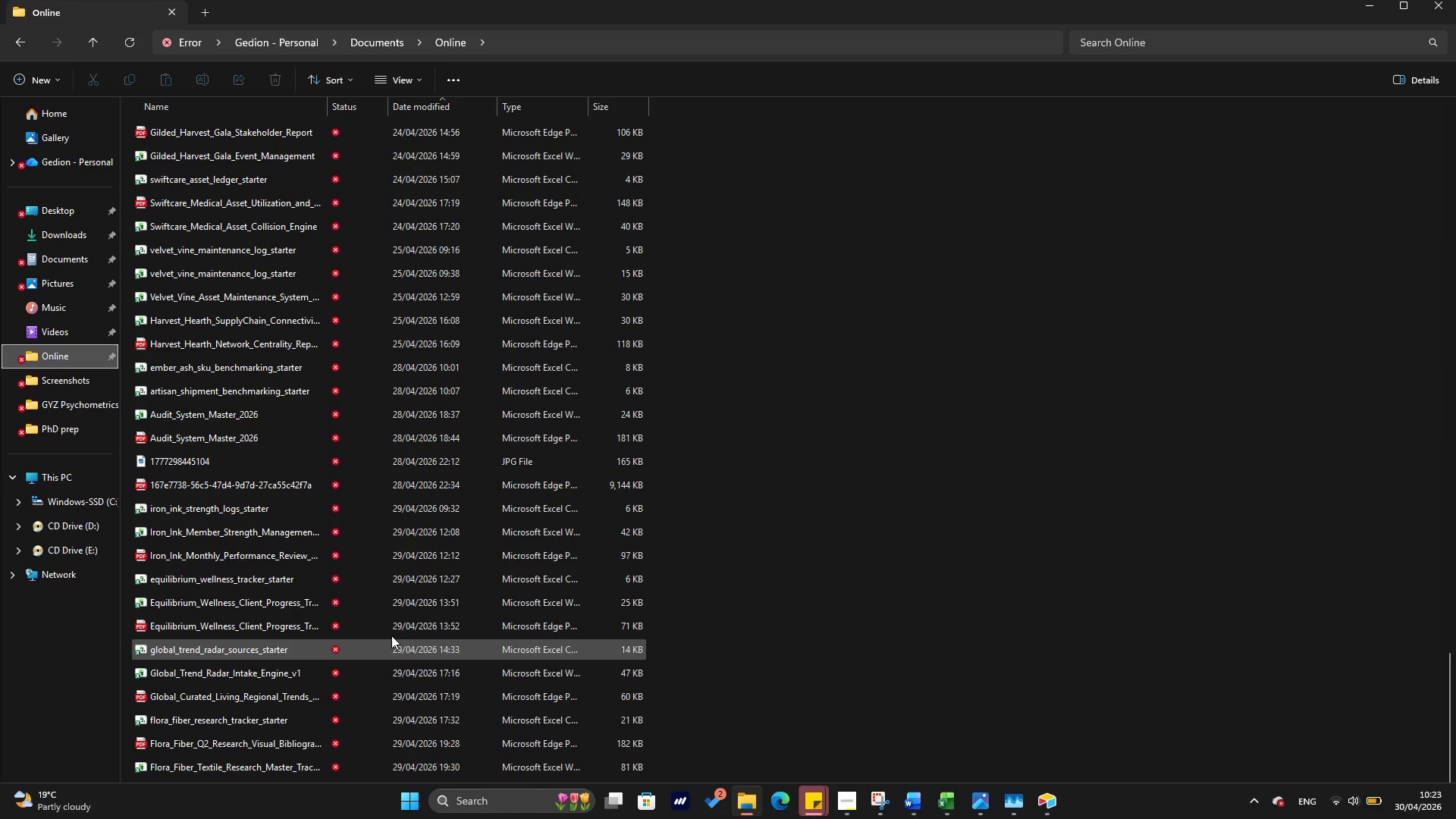 
scroll: coordinate [489, 325], scroll_direction: up, amount: 13.0
 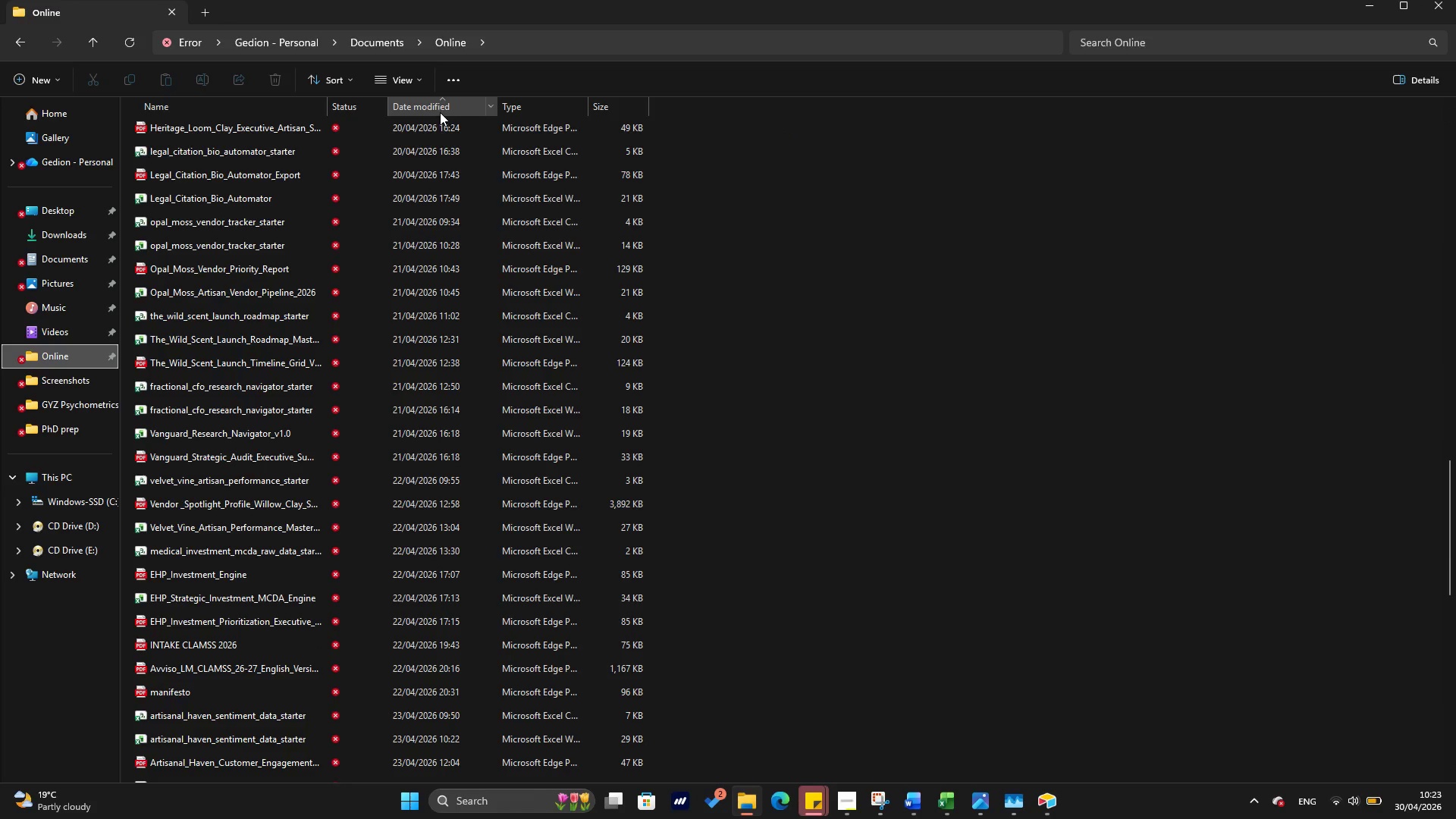 
left_click([440, 112])
 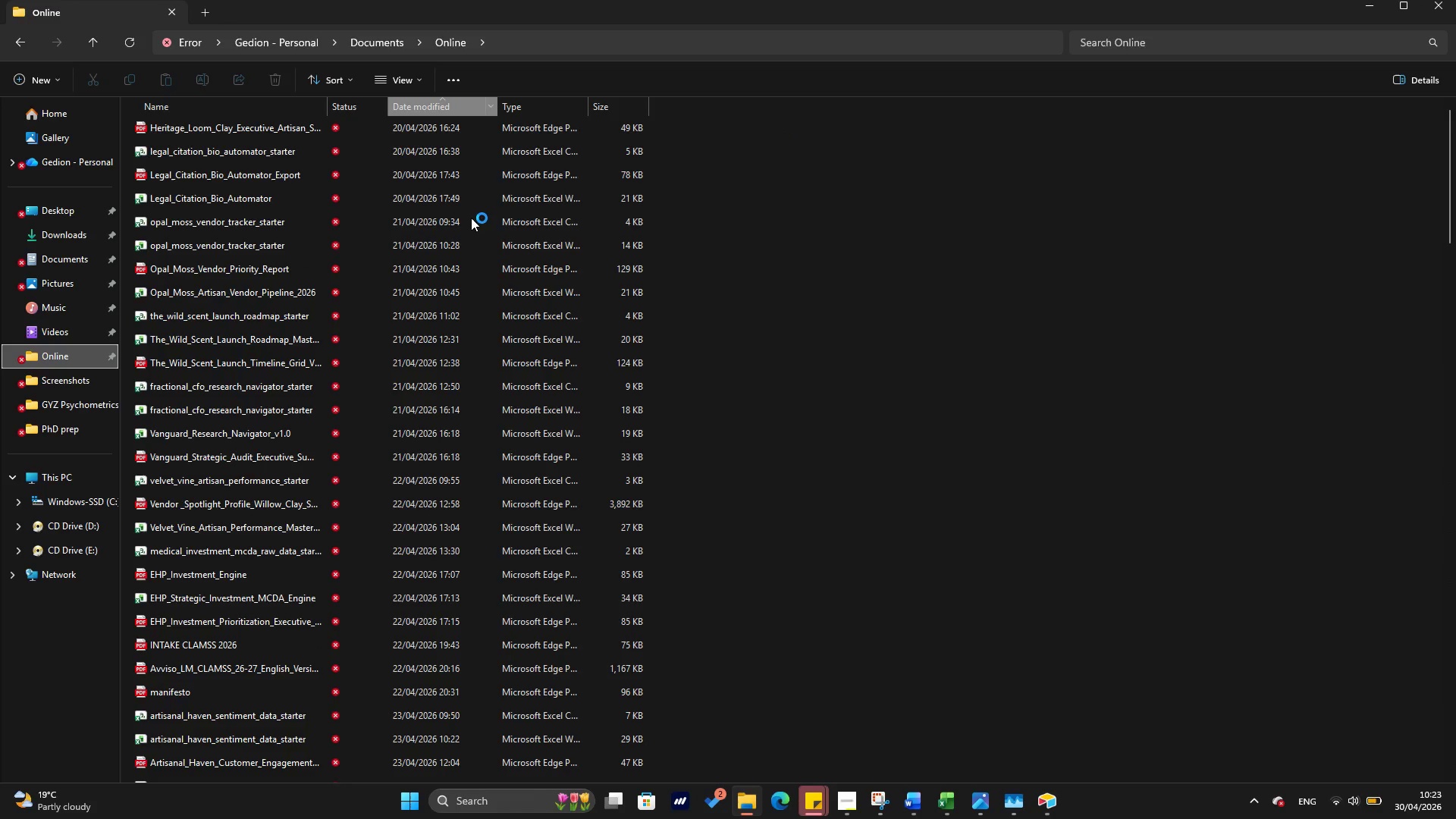 
scroll: coordinate [472, 218], scroll_direction: up, amount: 29.0
 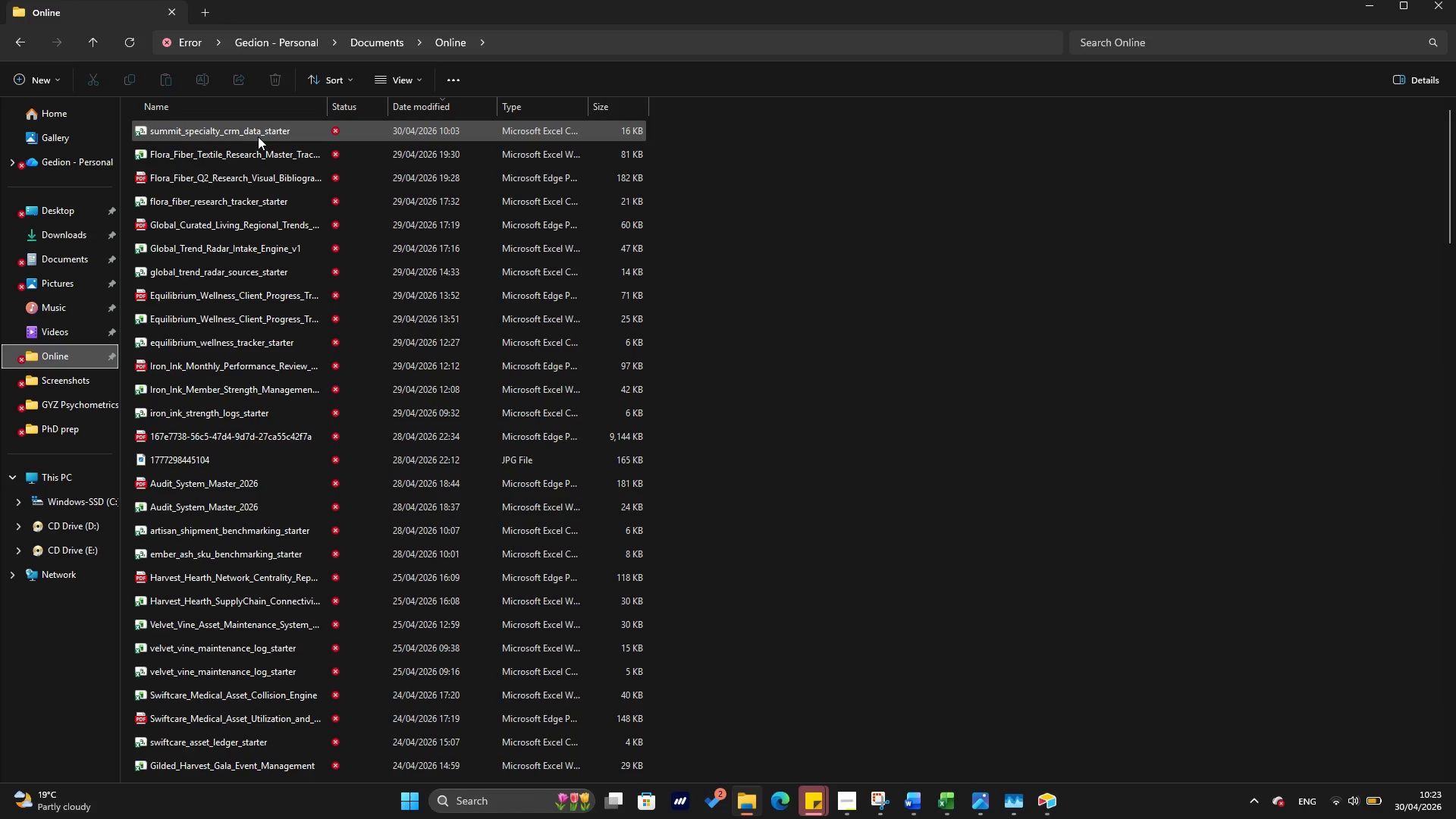 
left_click([258, 136])
 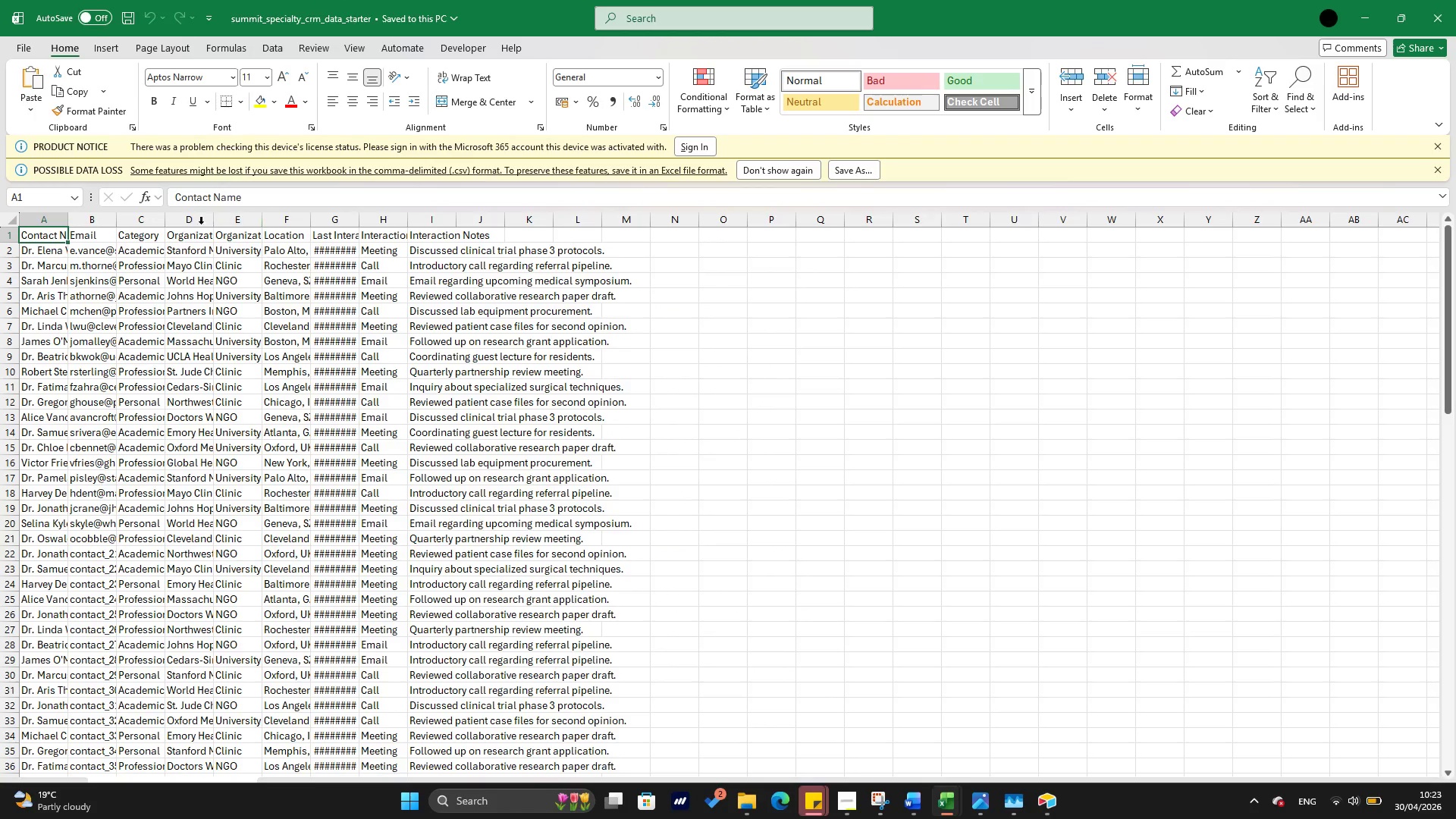 
left_click([258, 136])
 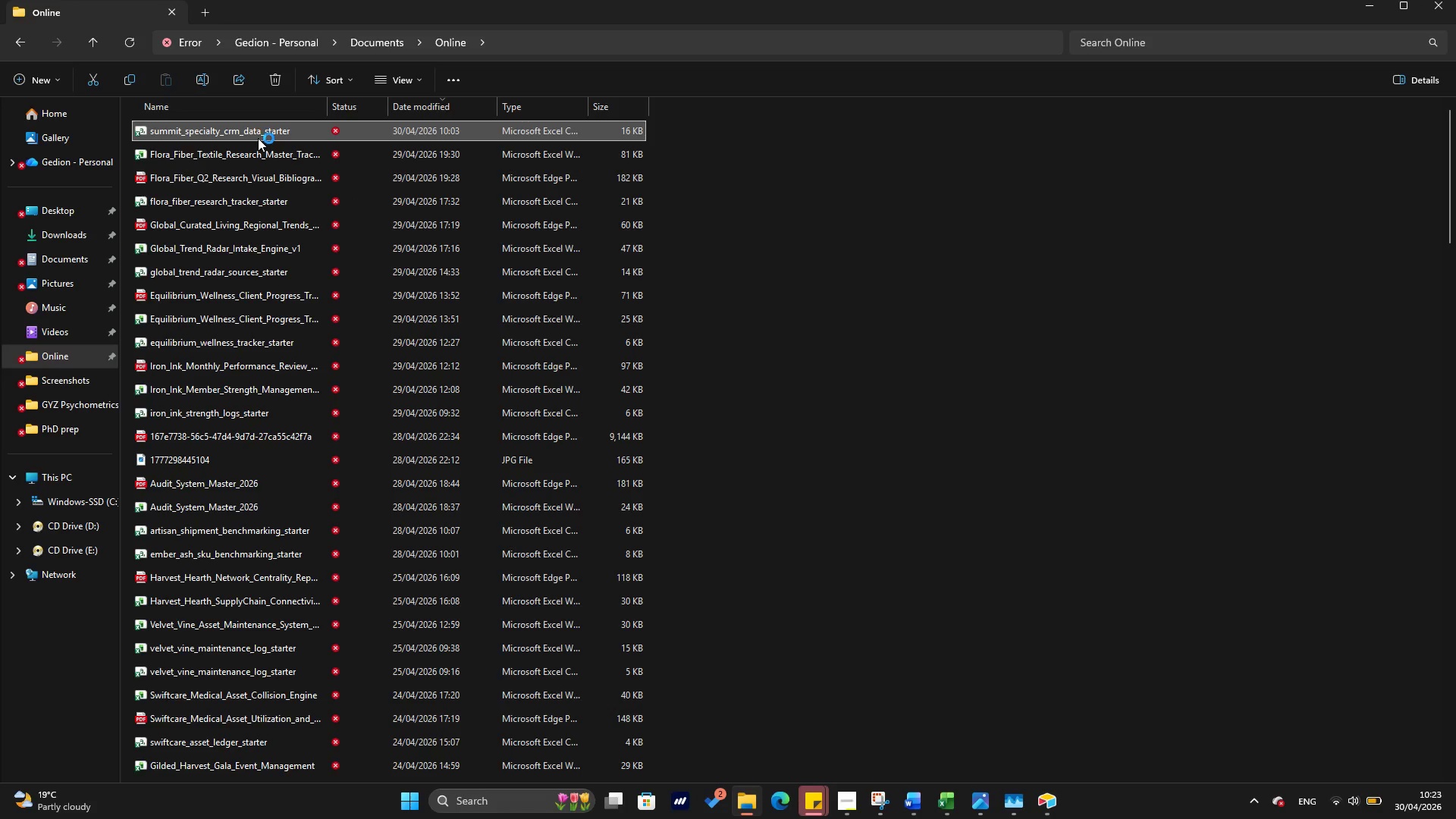 
wait(11.67)
 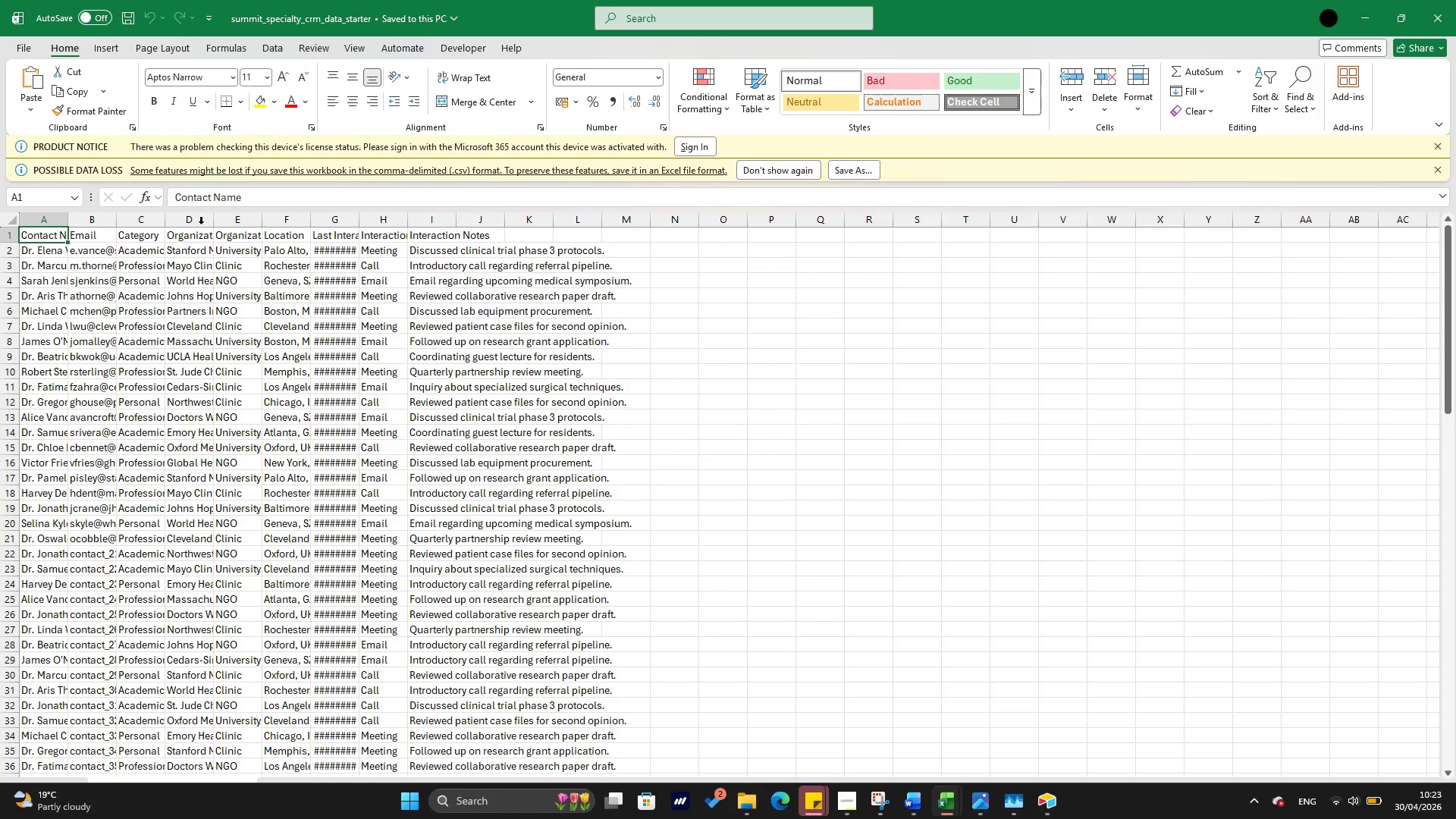 
double_click([67, 221])
 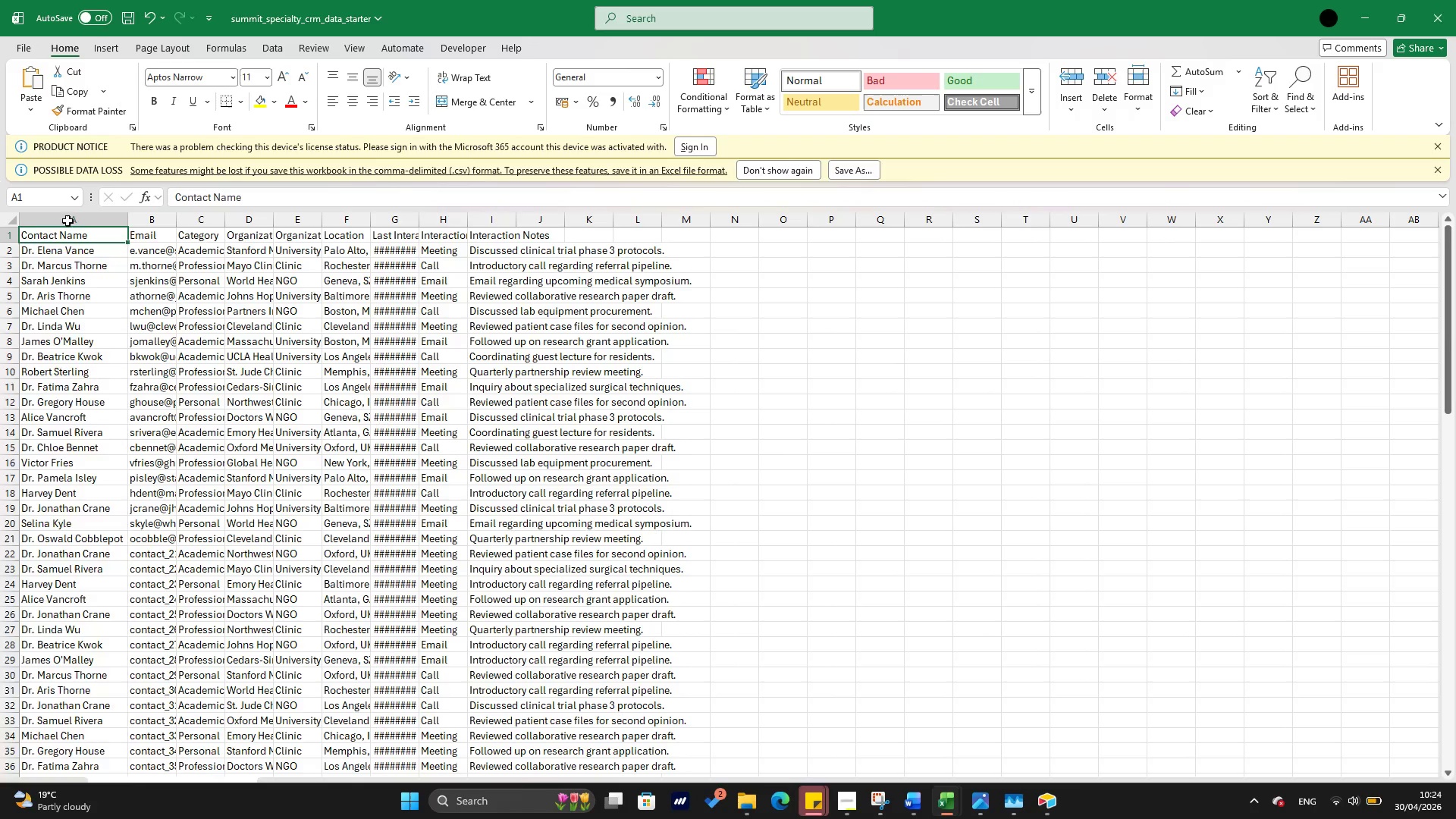 
triple_click([67, 221])
 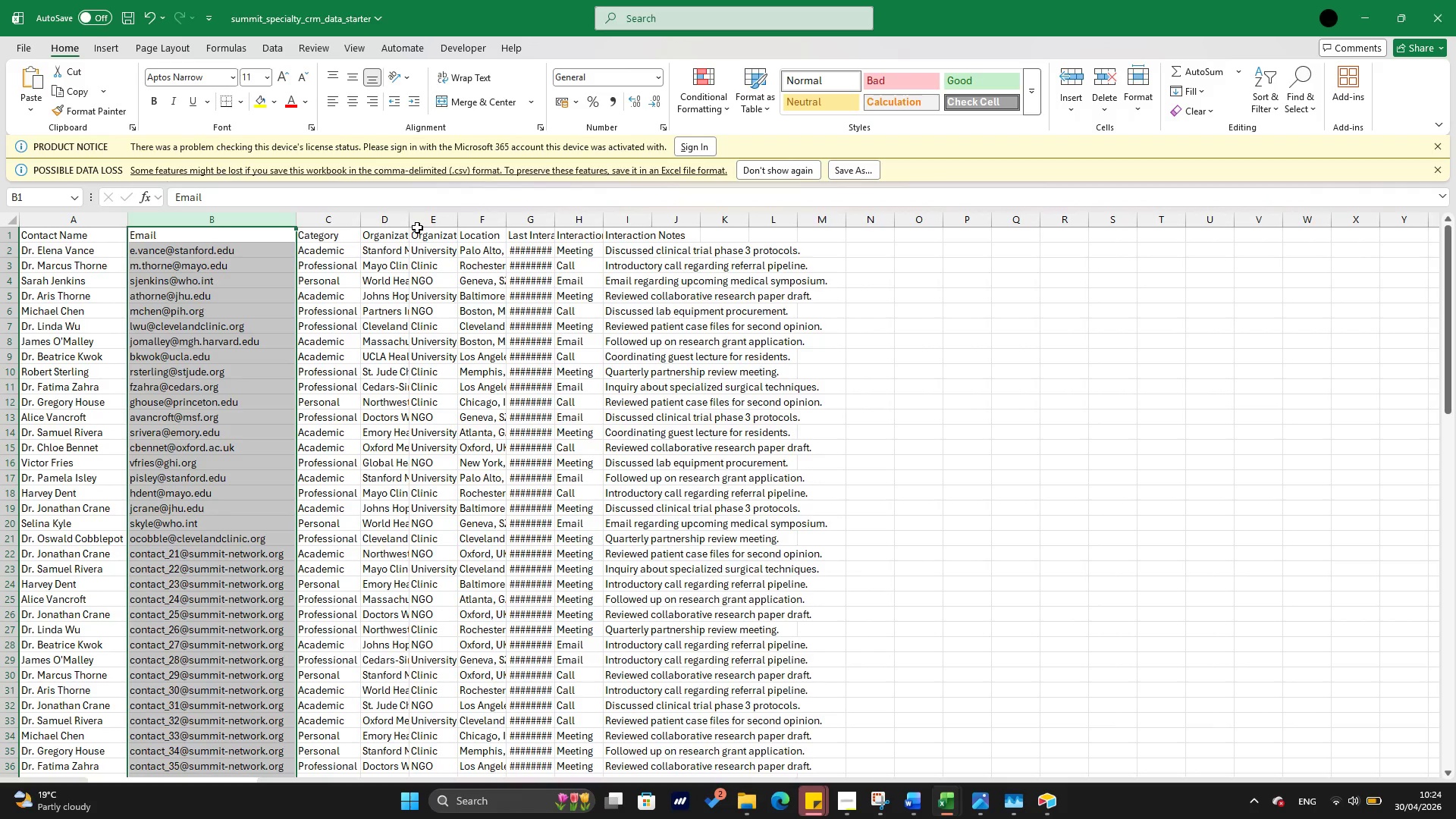 
left_click([410, 221])
 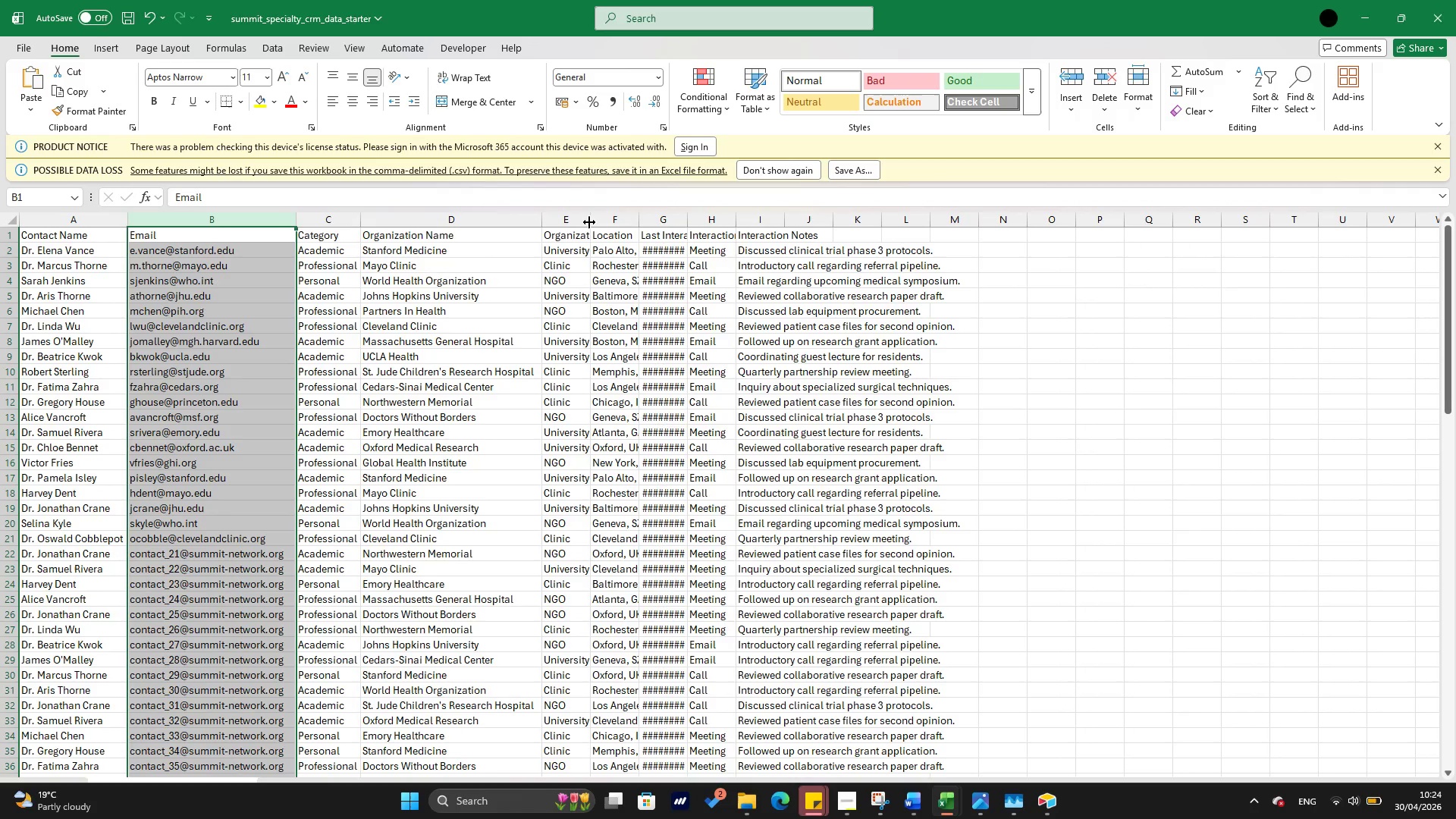 
left_click([591, 221])
 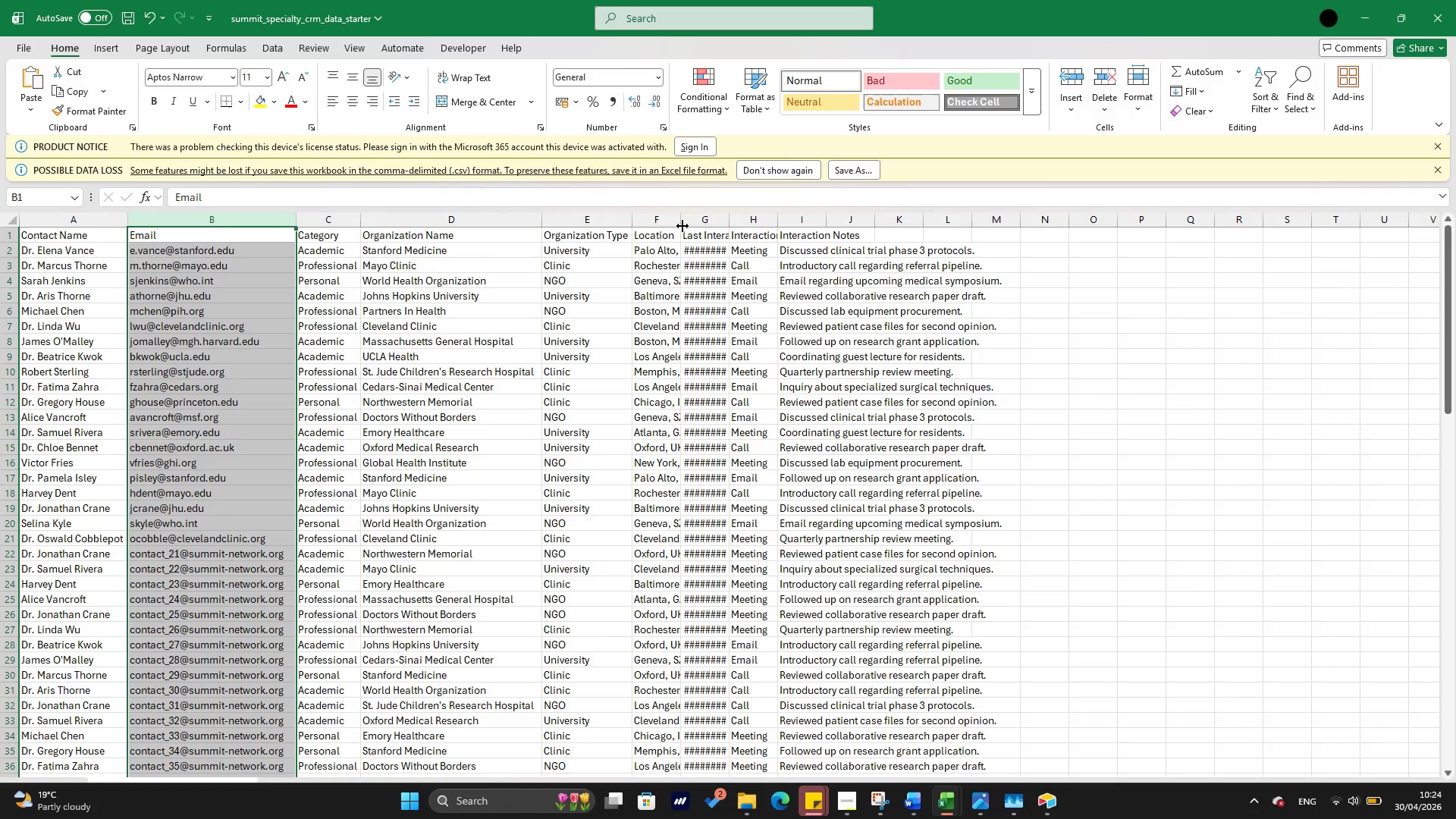 
left_click([682, 226])
 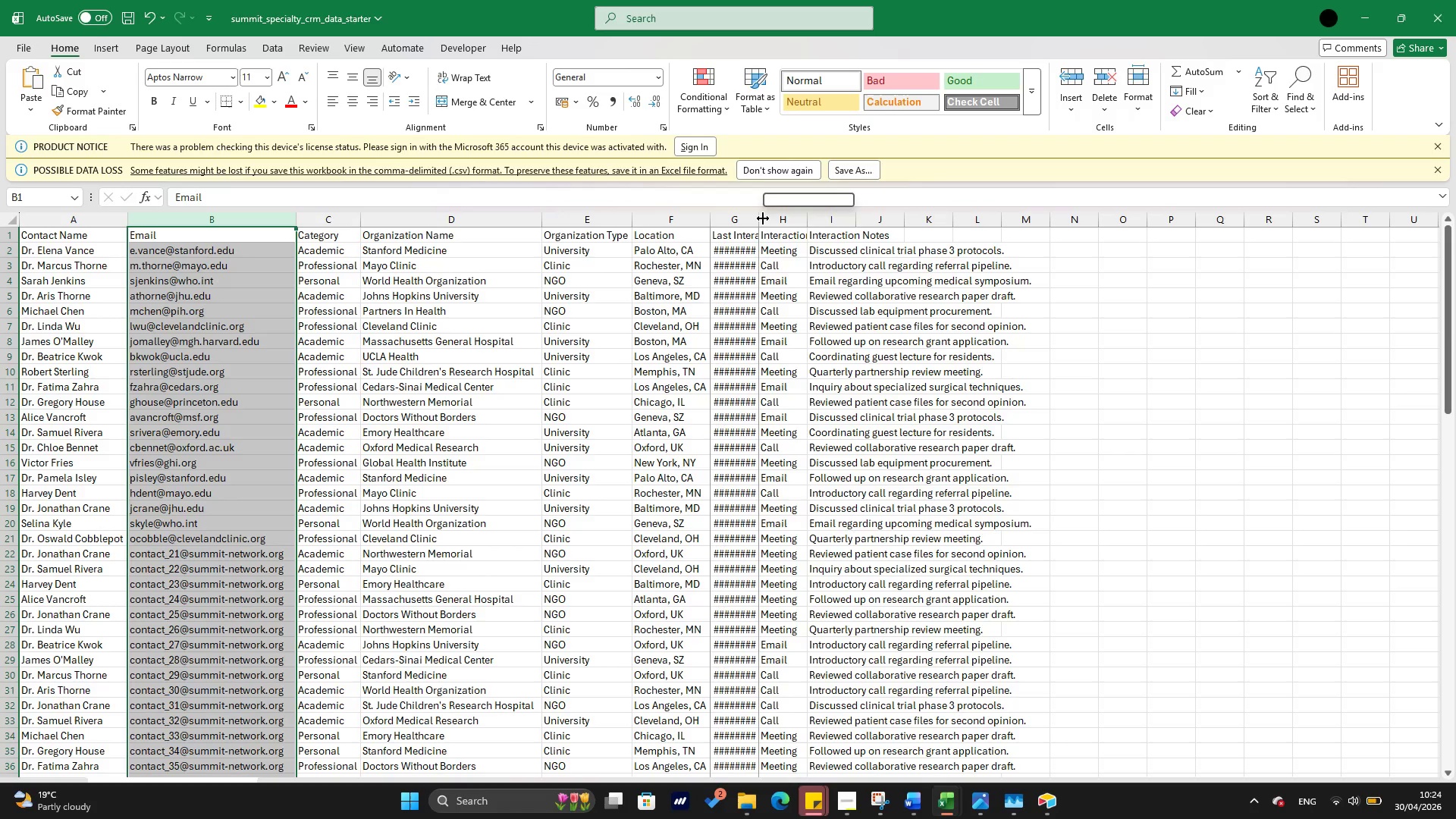 
double_click([763, 218])
 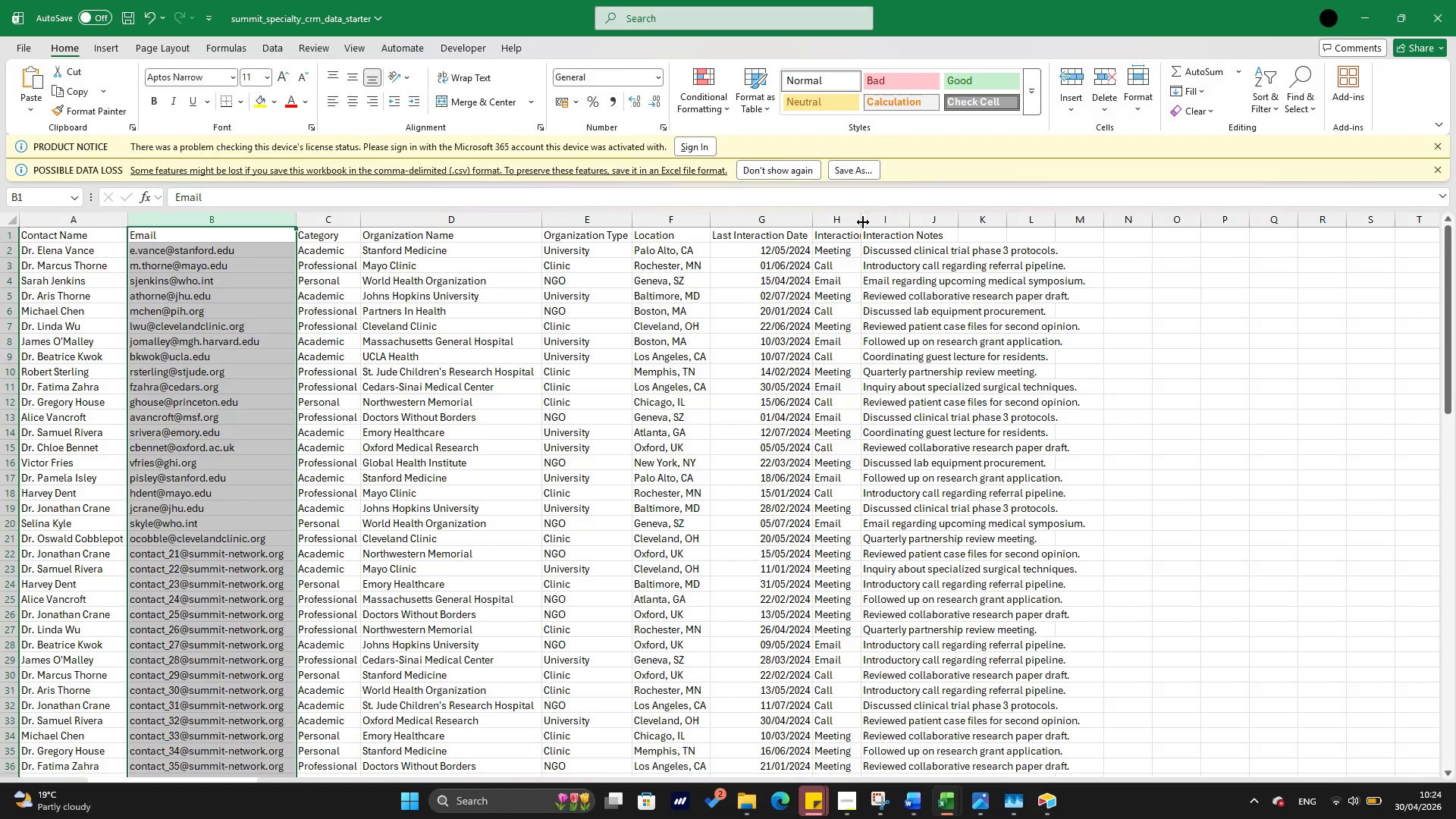 
left_click([863, 222])
 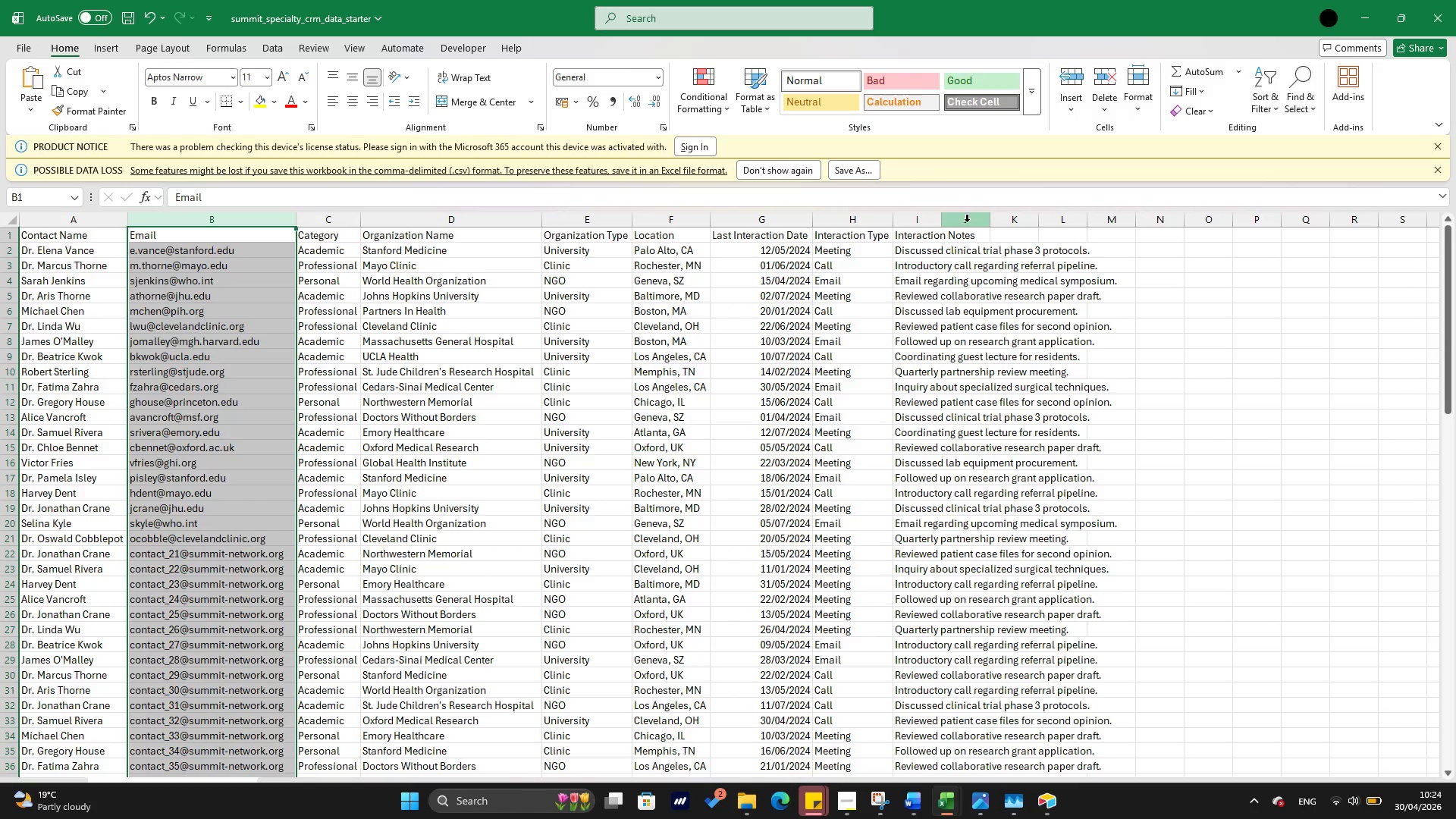 
left_click([863, 222])
 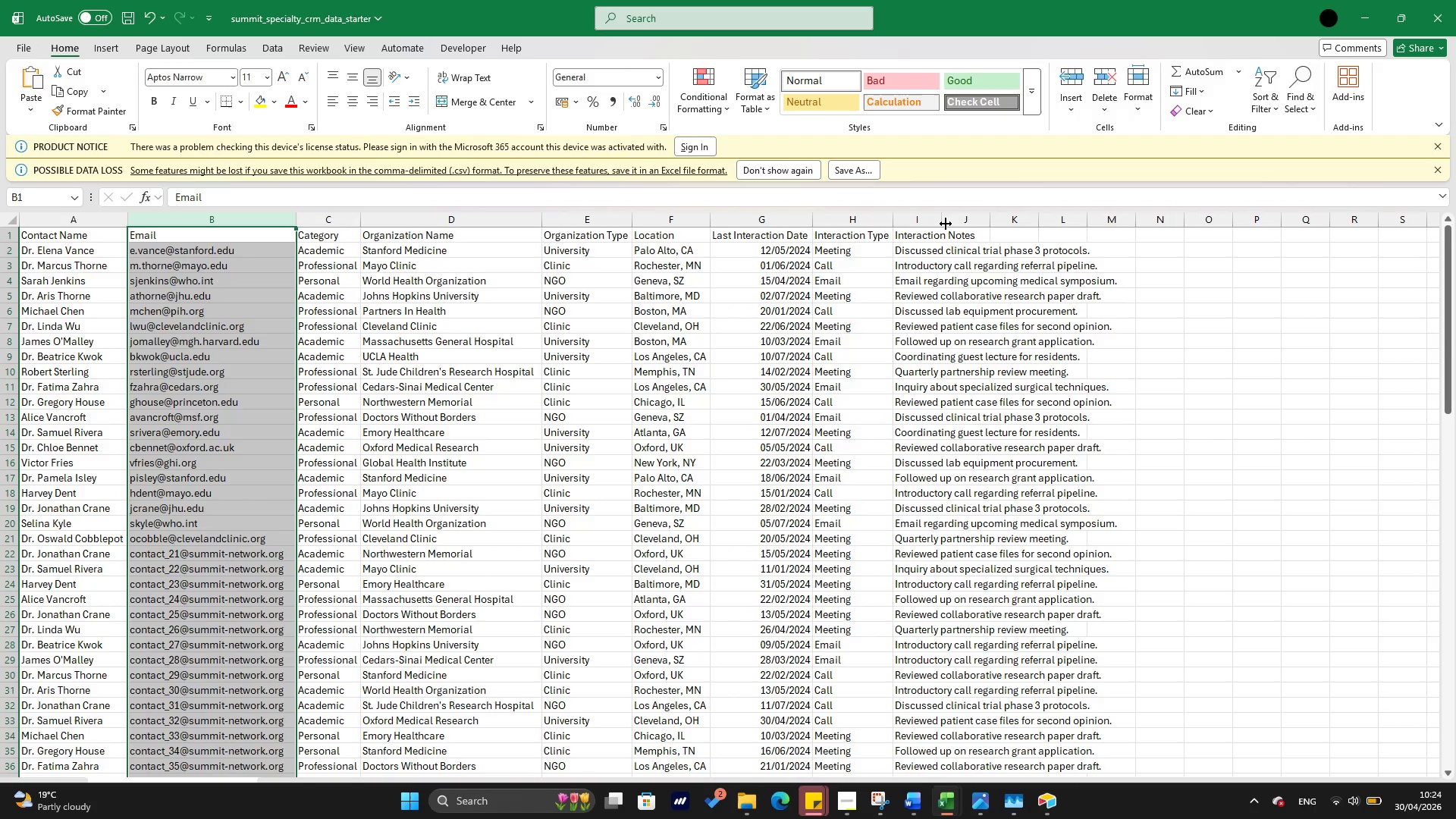 
double_click([946, 224])
 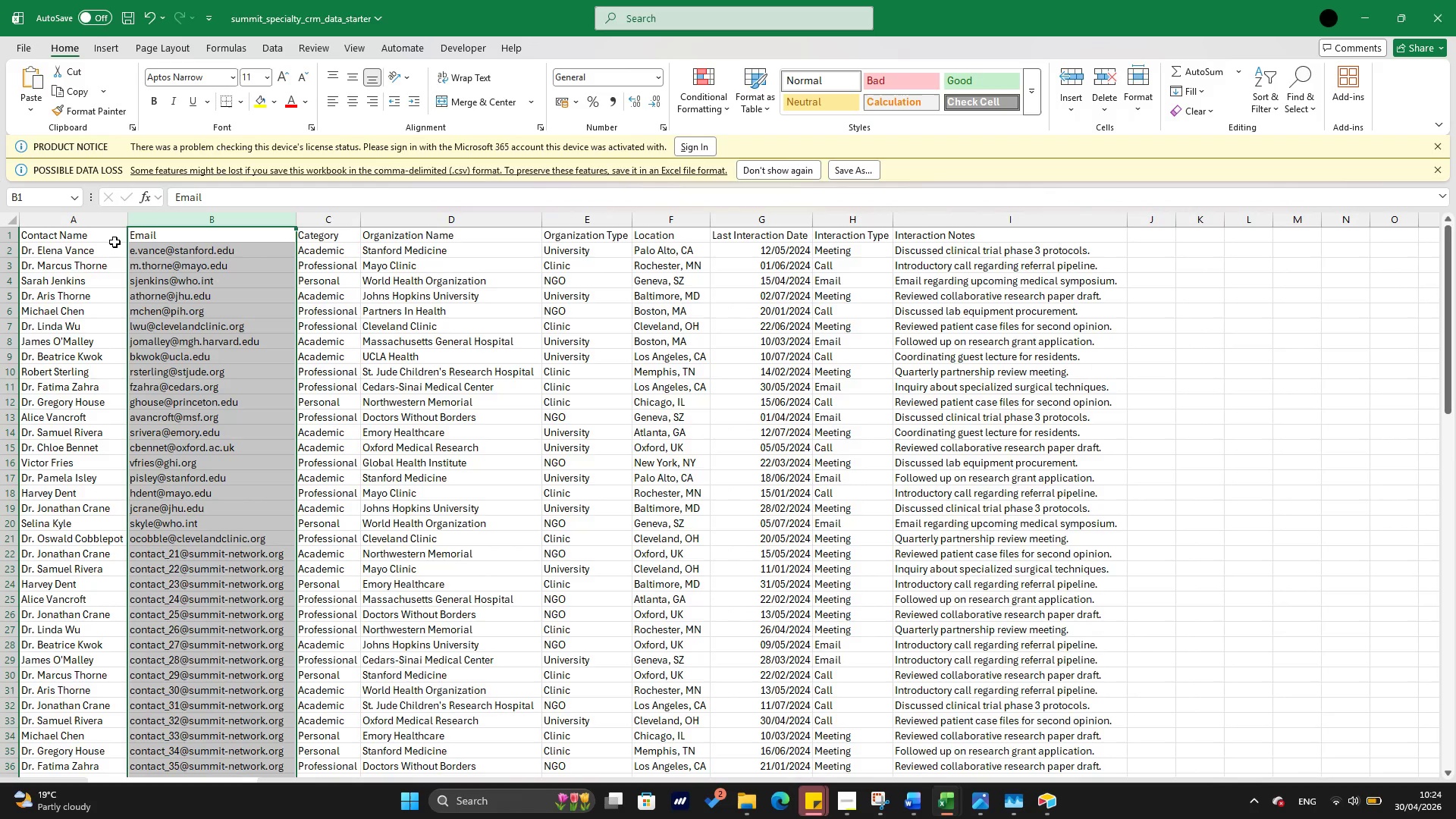 
left_click([102, 234])
 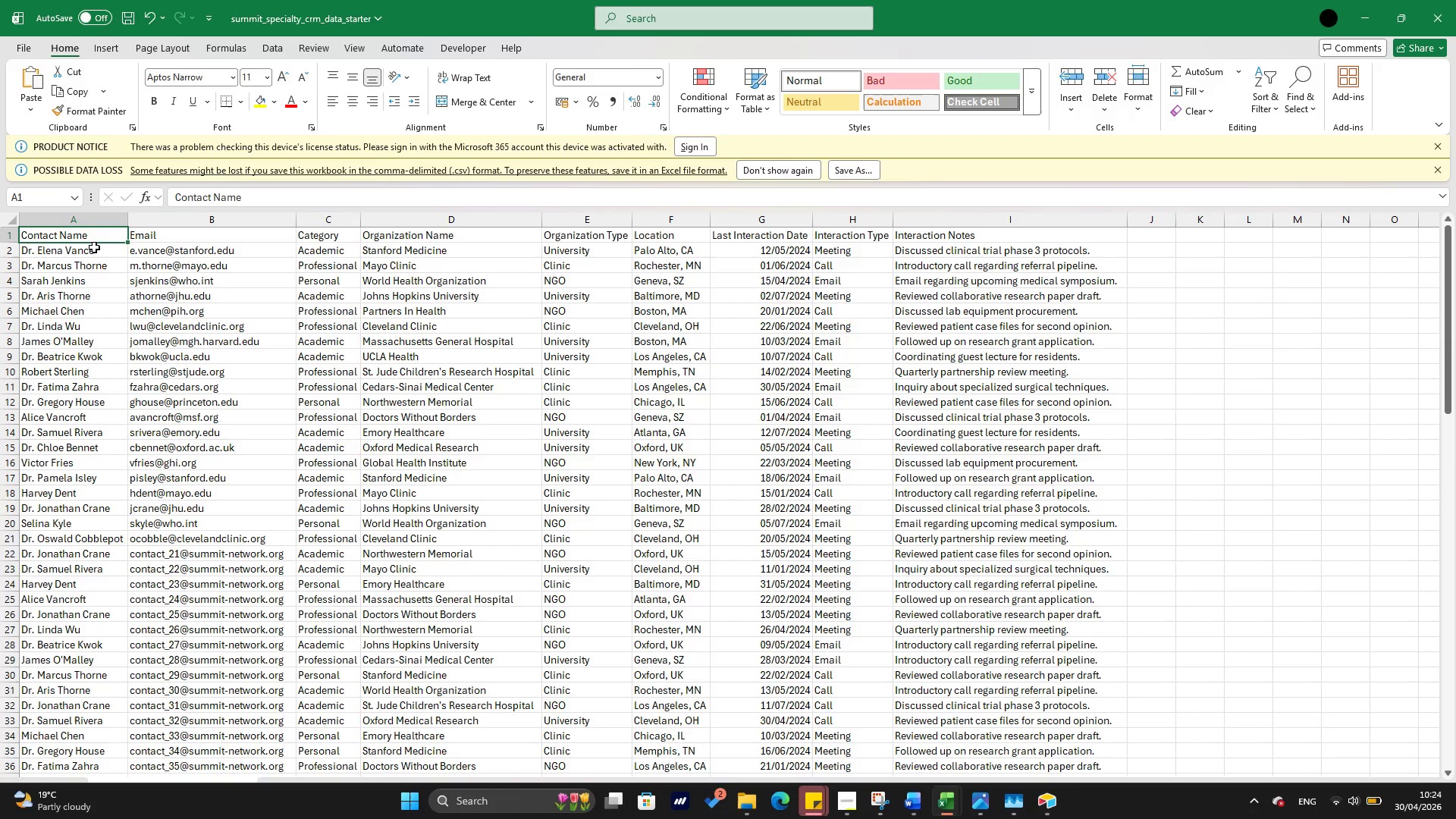 
wait(9.14)
 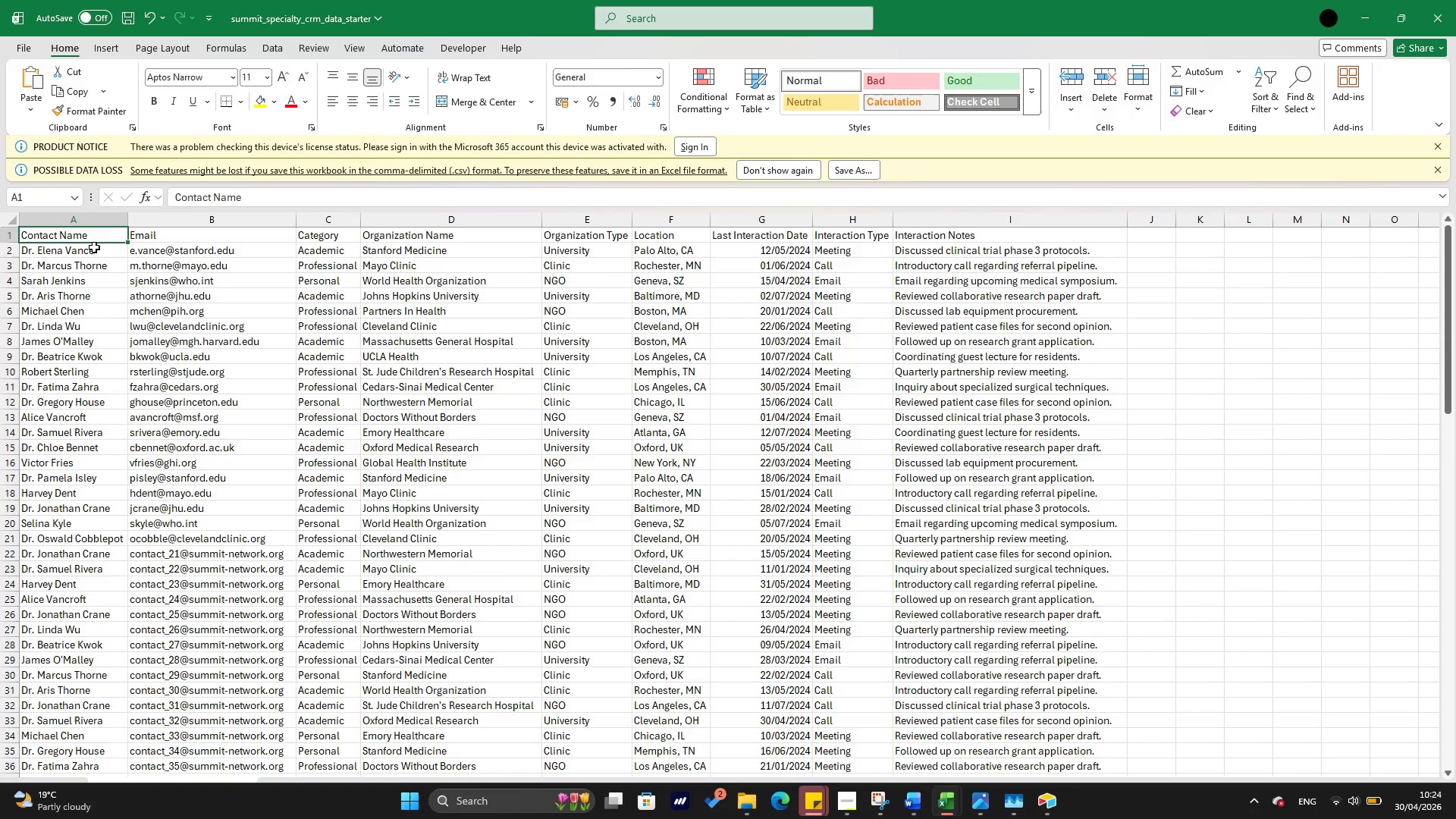 
left_click([74, 221])
 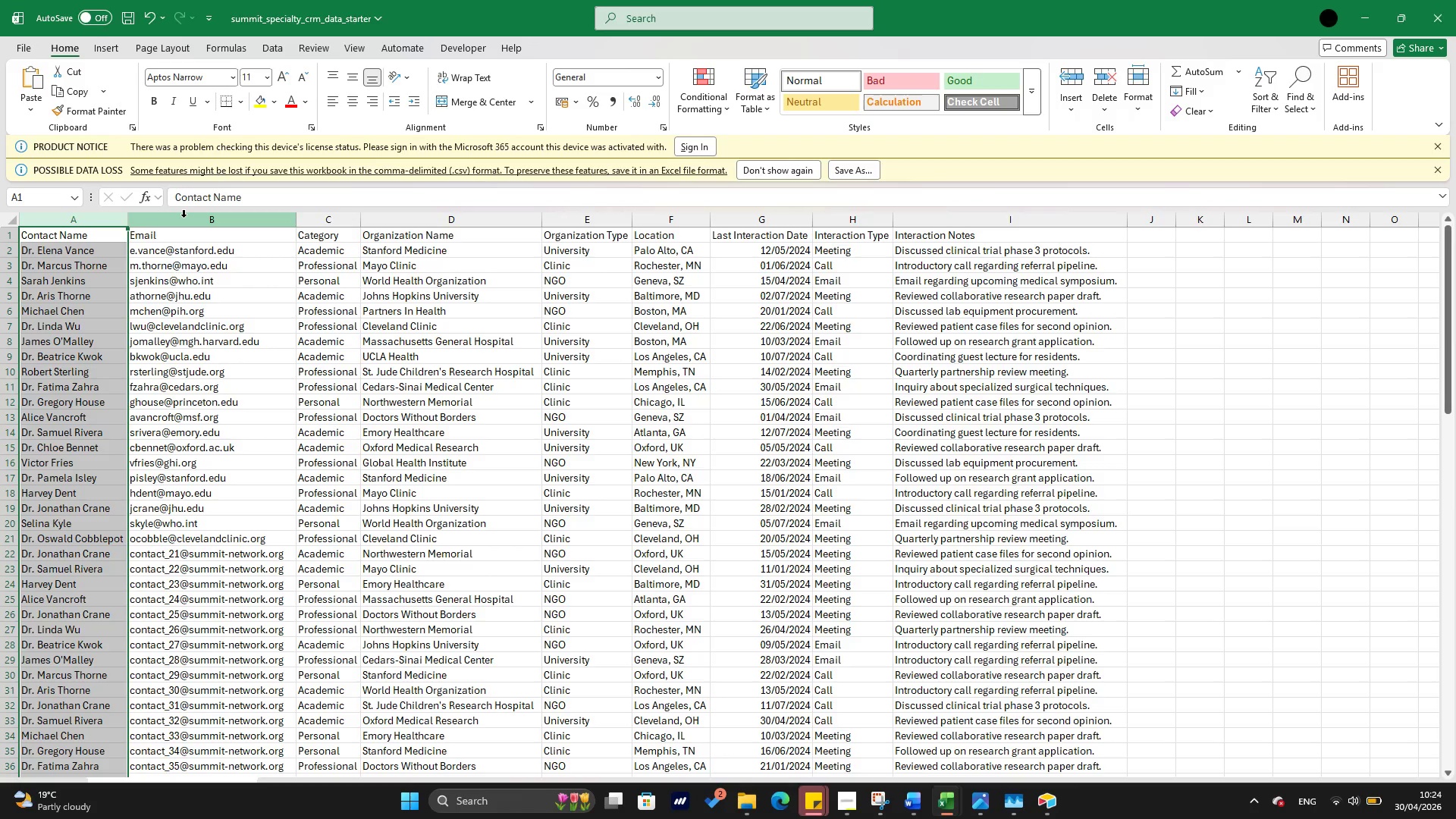 
hold_key(key=ControlLeft, duration=2.05)
left_click([184, 217])
 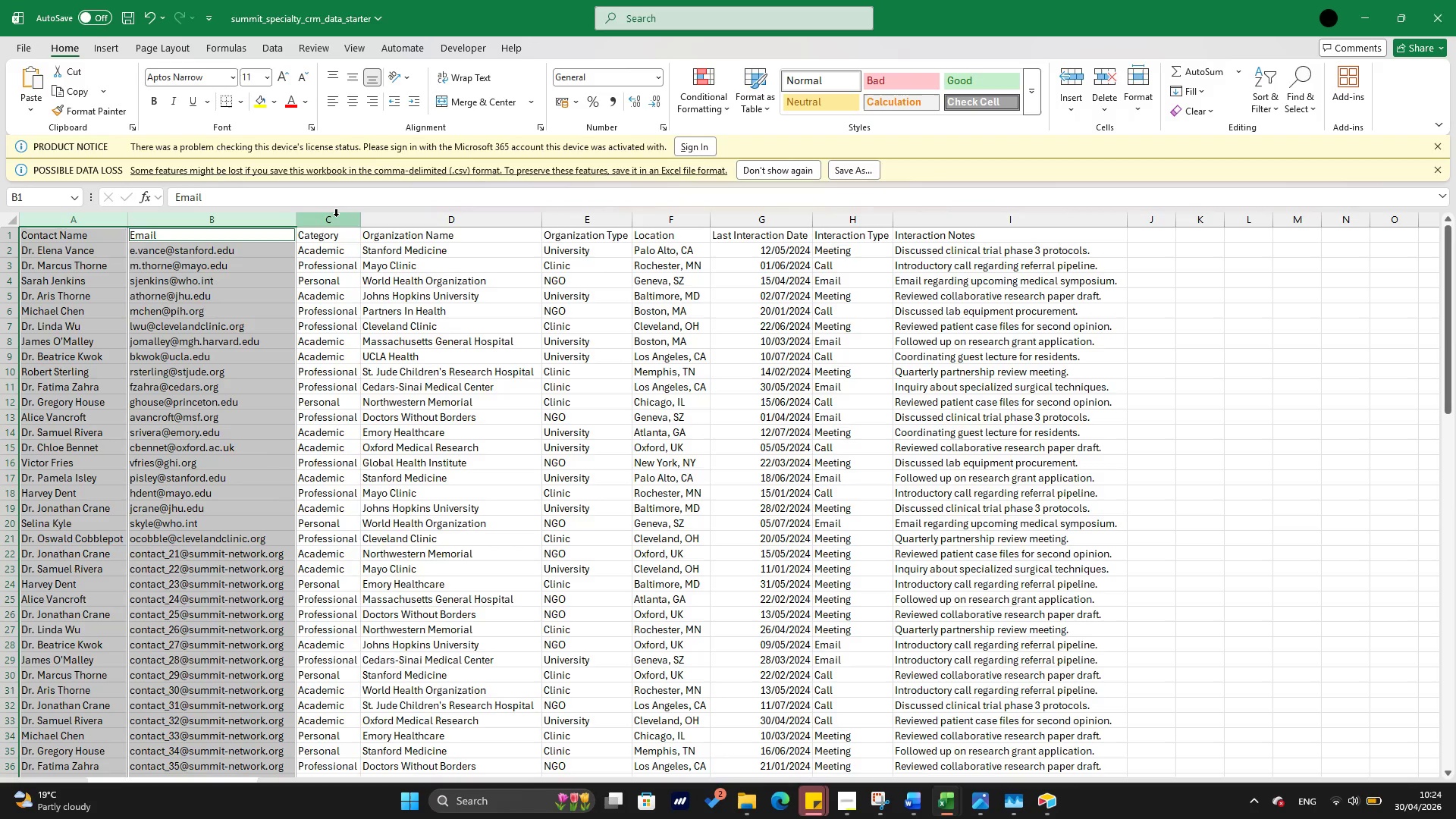 
left_click([336, 217])
 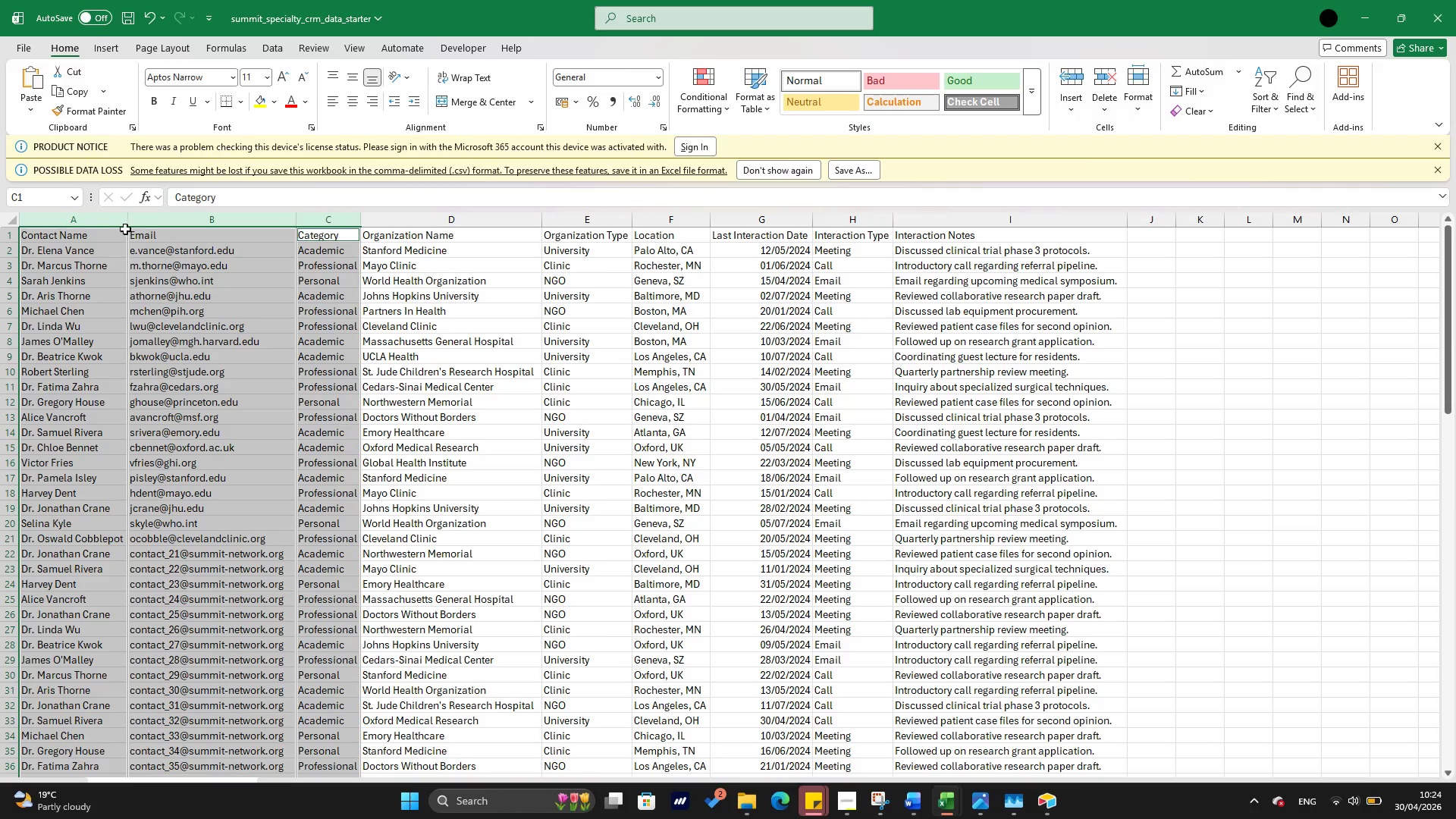 
right_click([85, 217])
 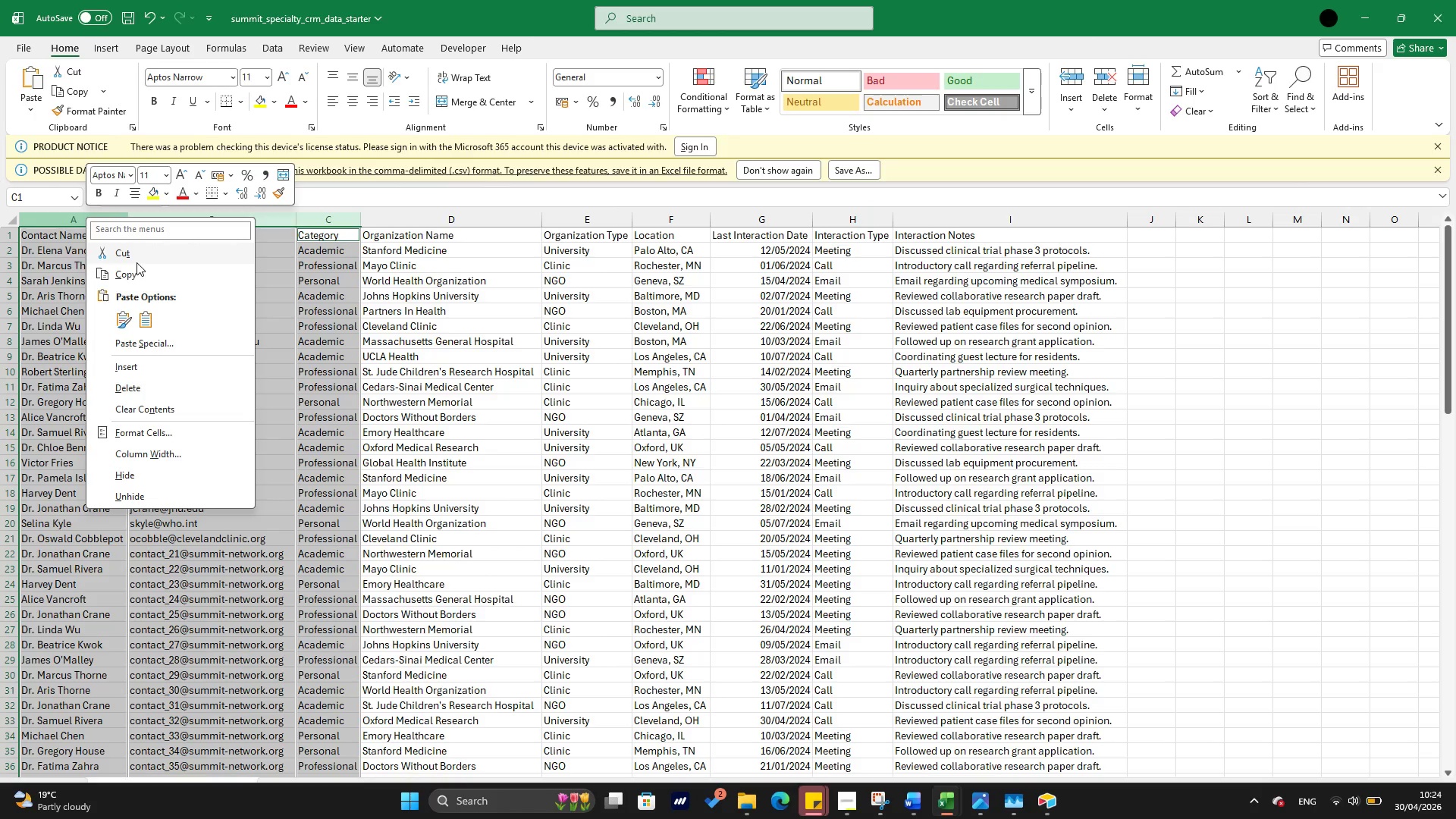 
left_click([134, 268])
 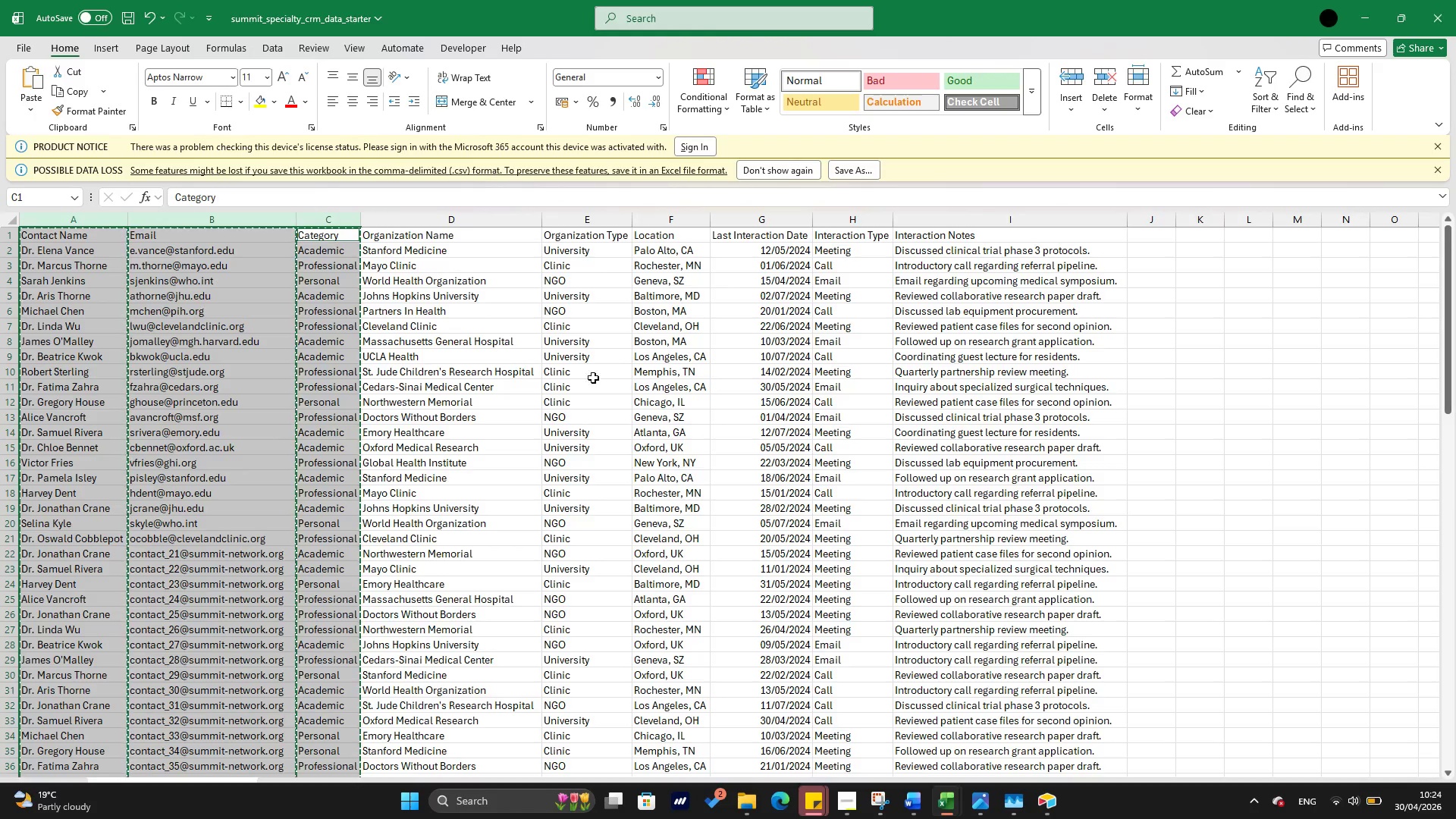 
scroll: coordinate [532, 364], scroll_direction: down, amount: 29.0
 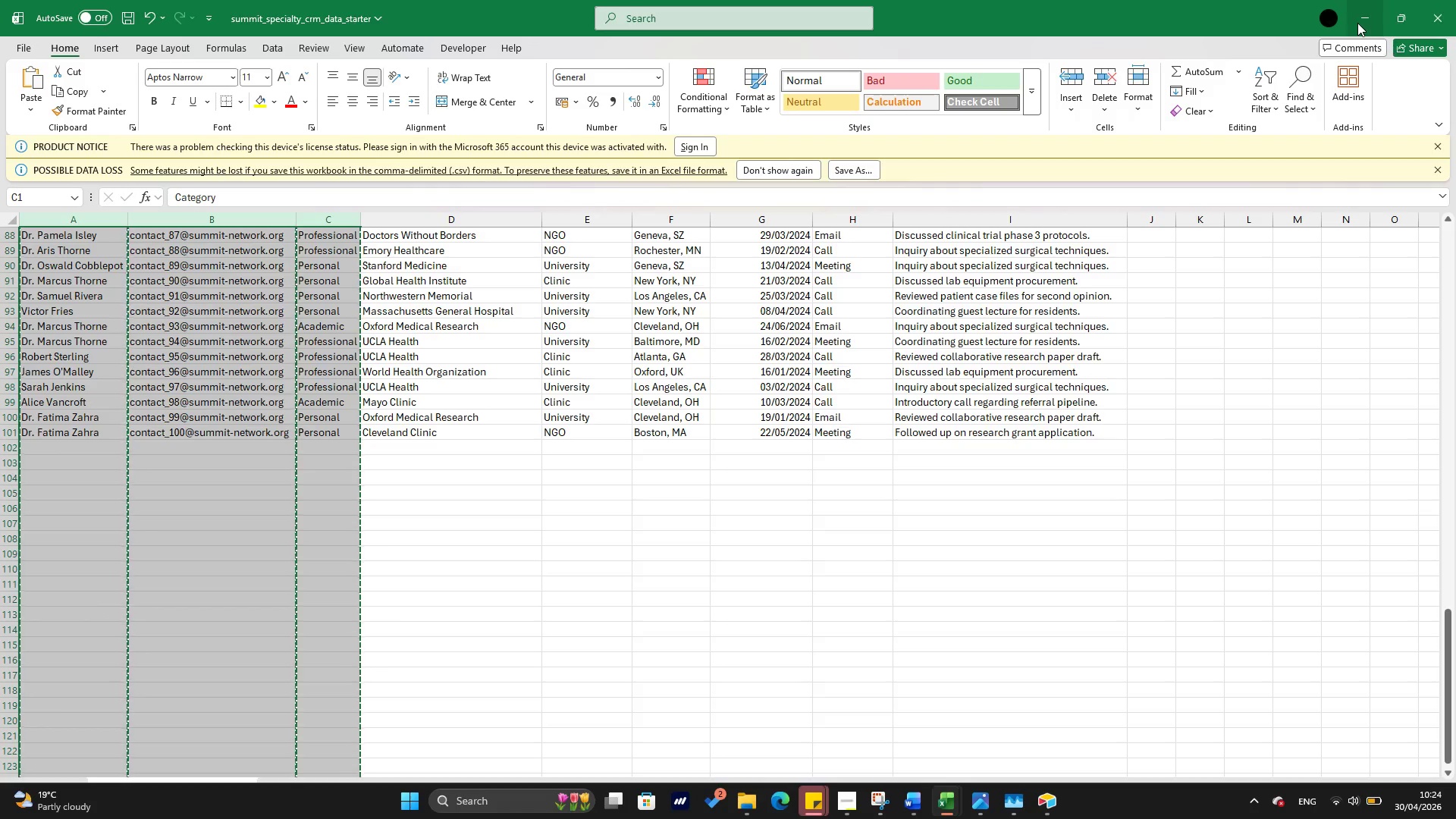 
wait(13.41)
 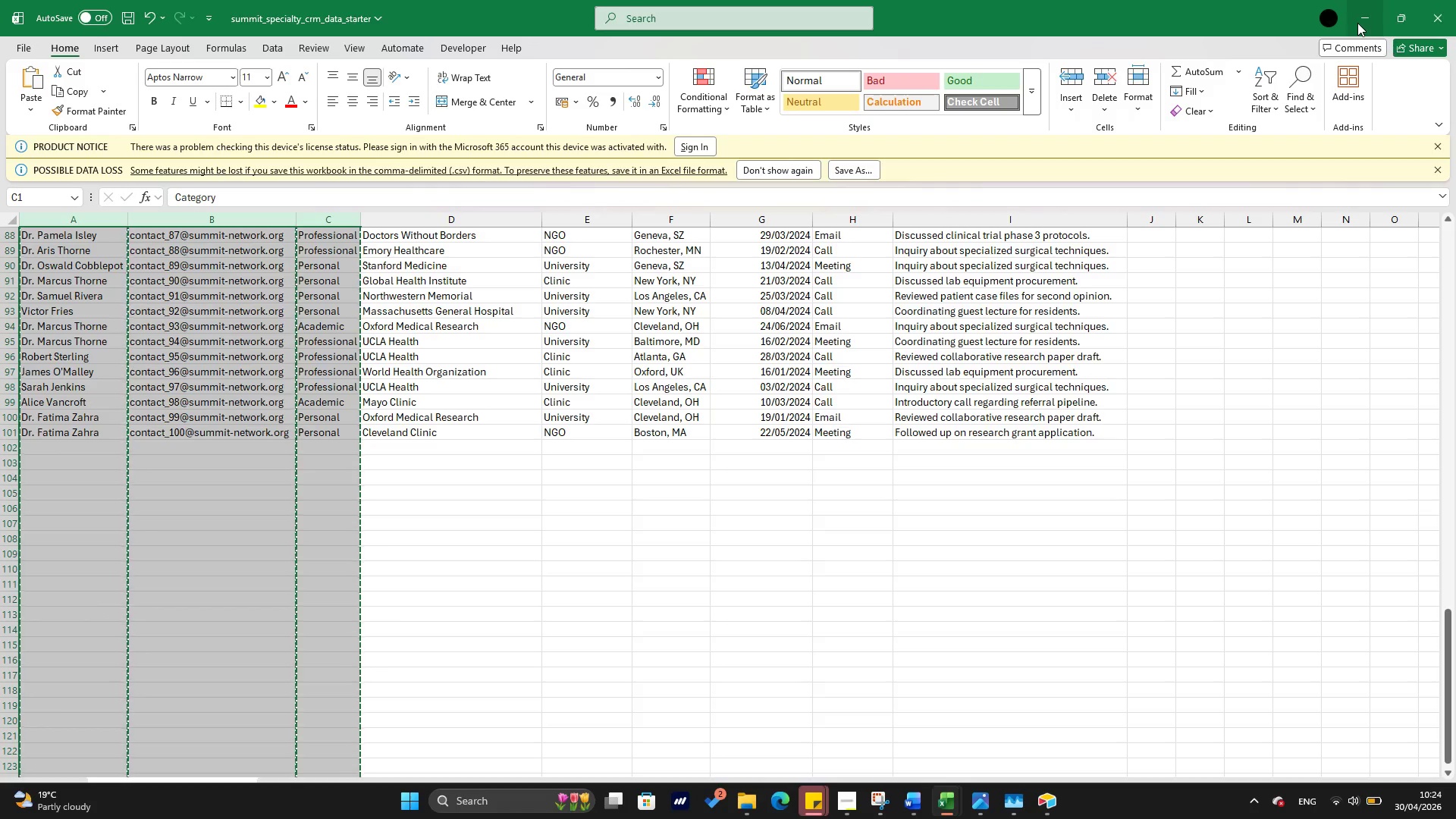 
mouse_move([1319, 67])
 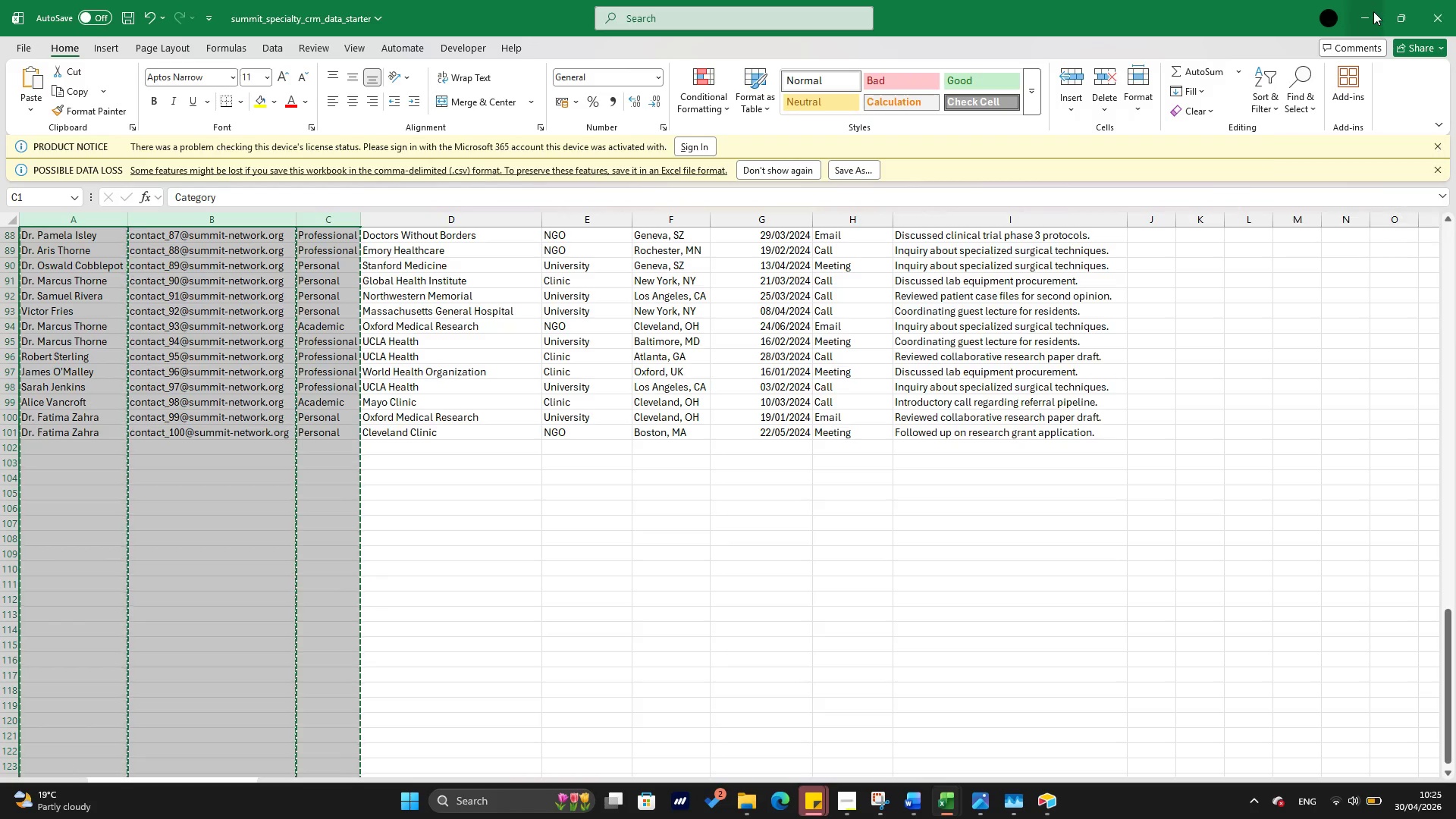 
left_click([1373, 11])
 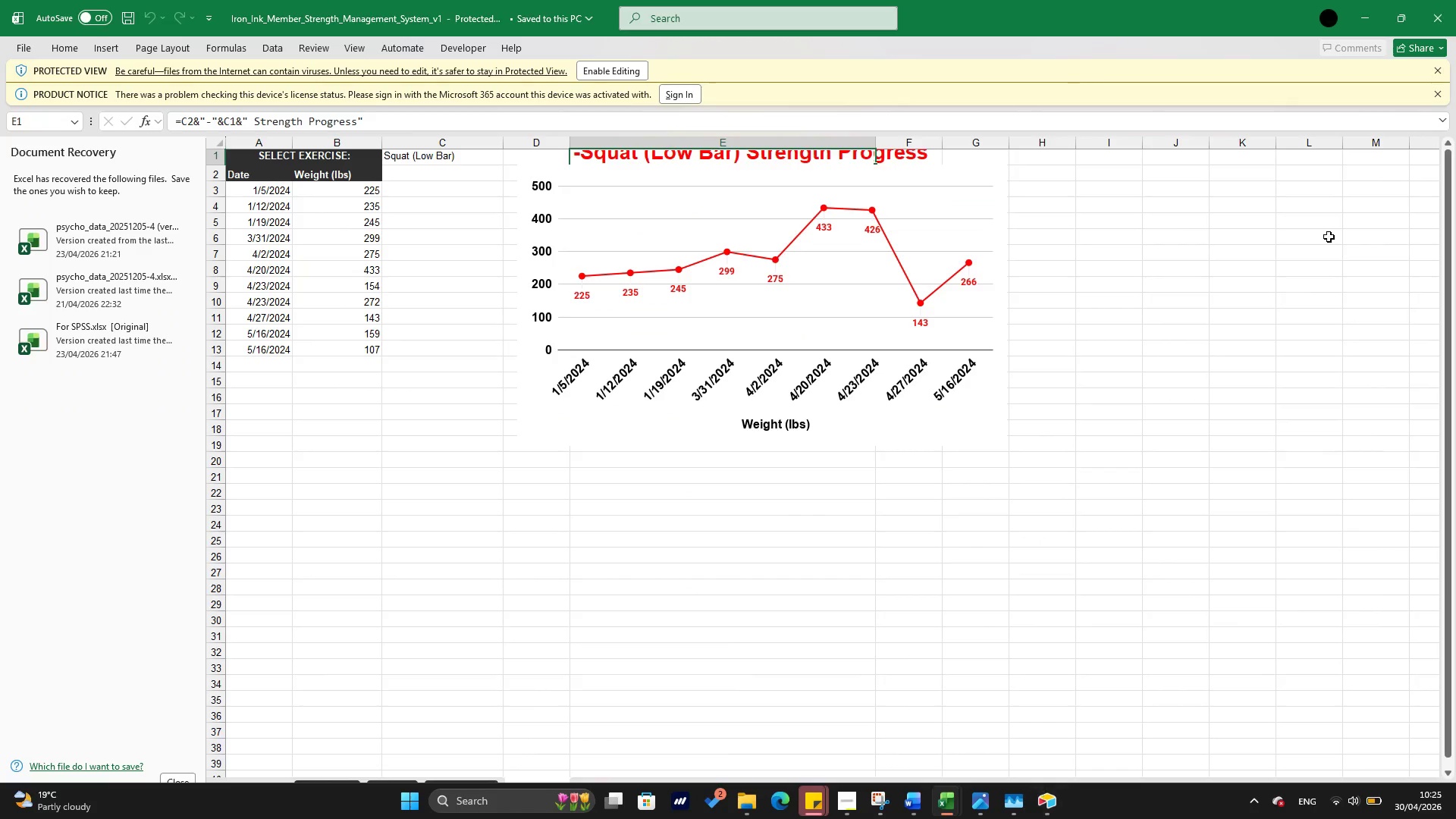 
left_click([1433, 6])
 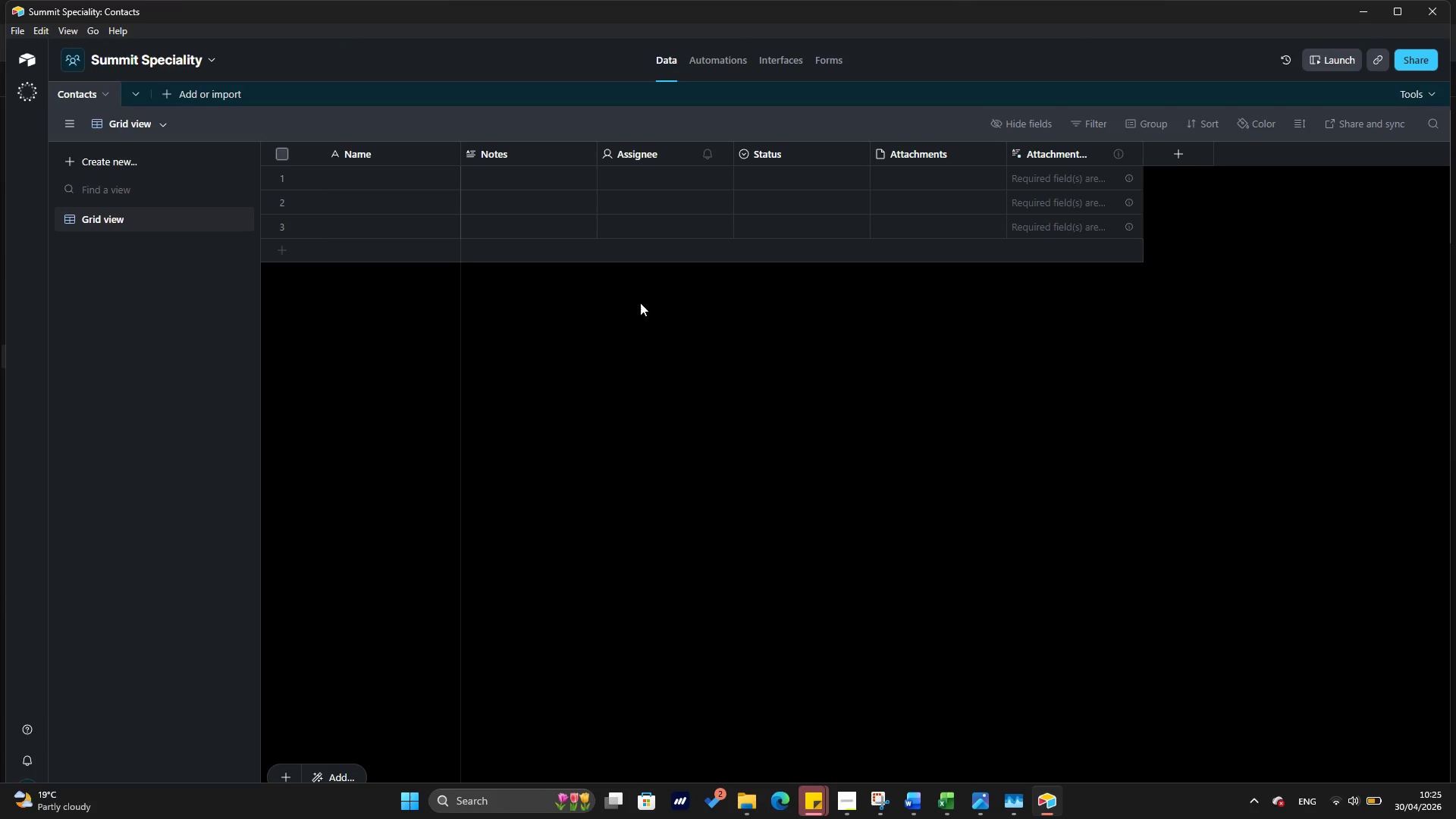 
left_click([405, 184])
 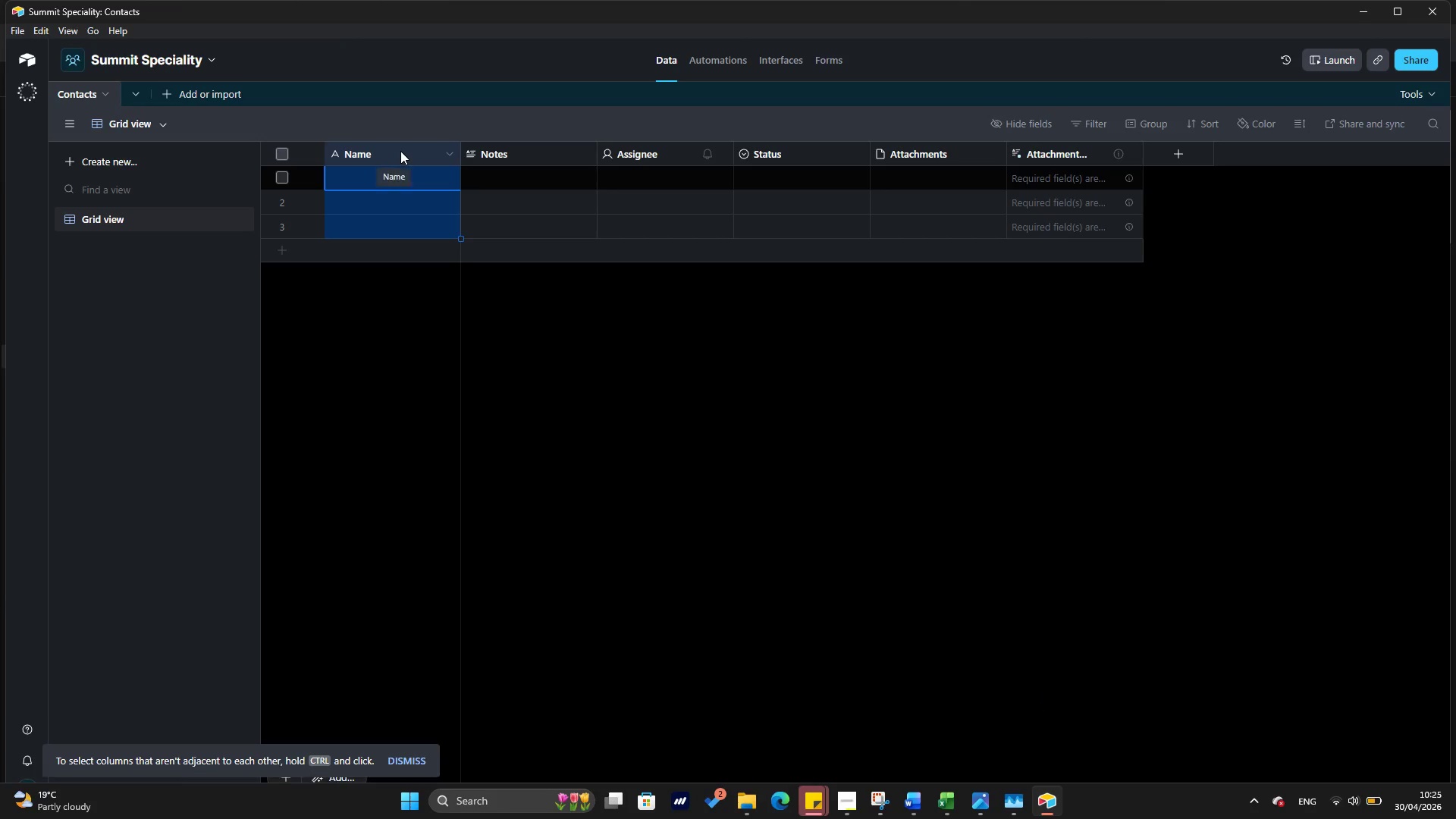 
right_click([400, 151])
 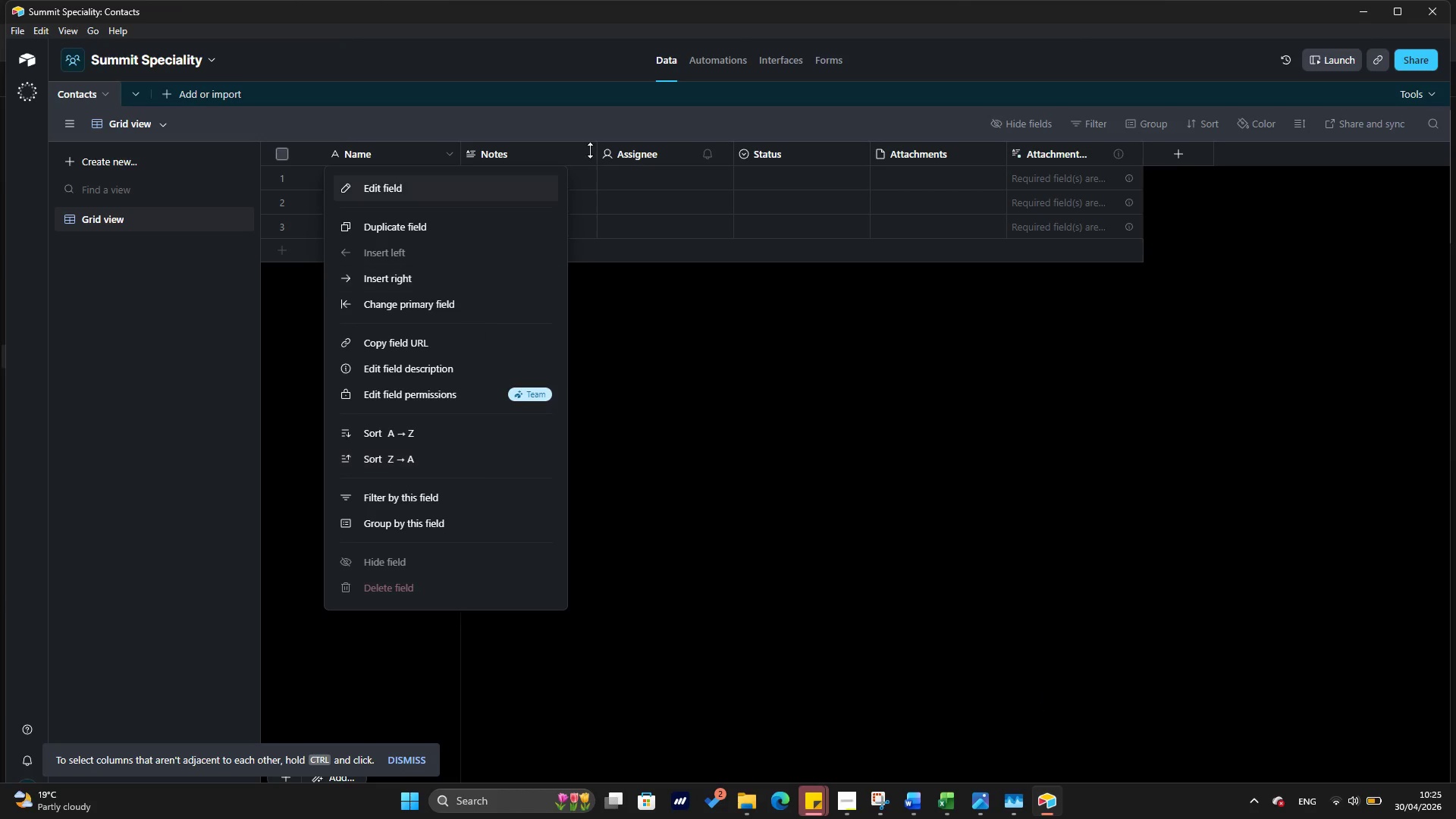 
left_click([642, 199])
 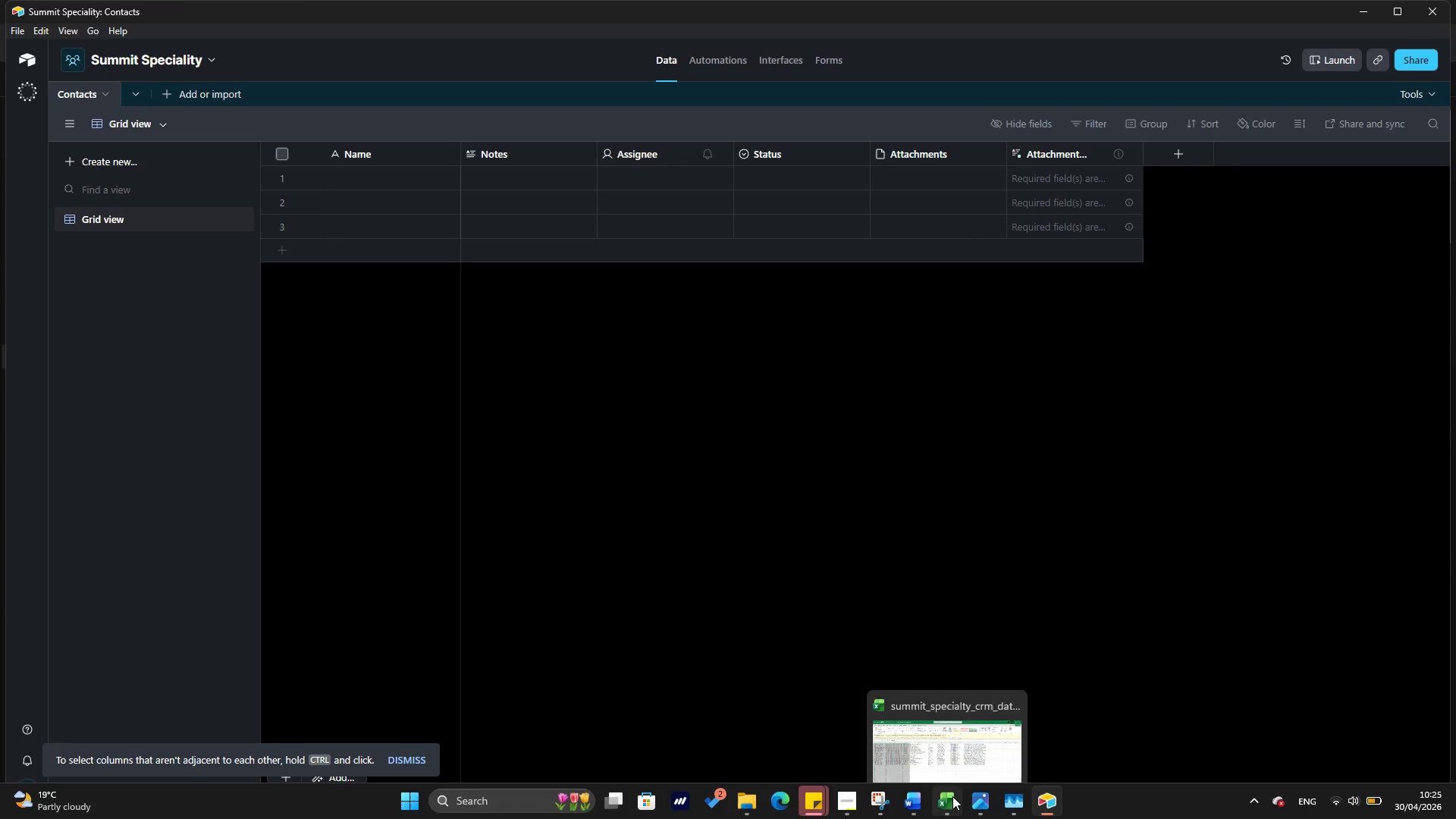 
left_click([948, 748])
 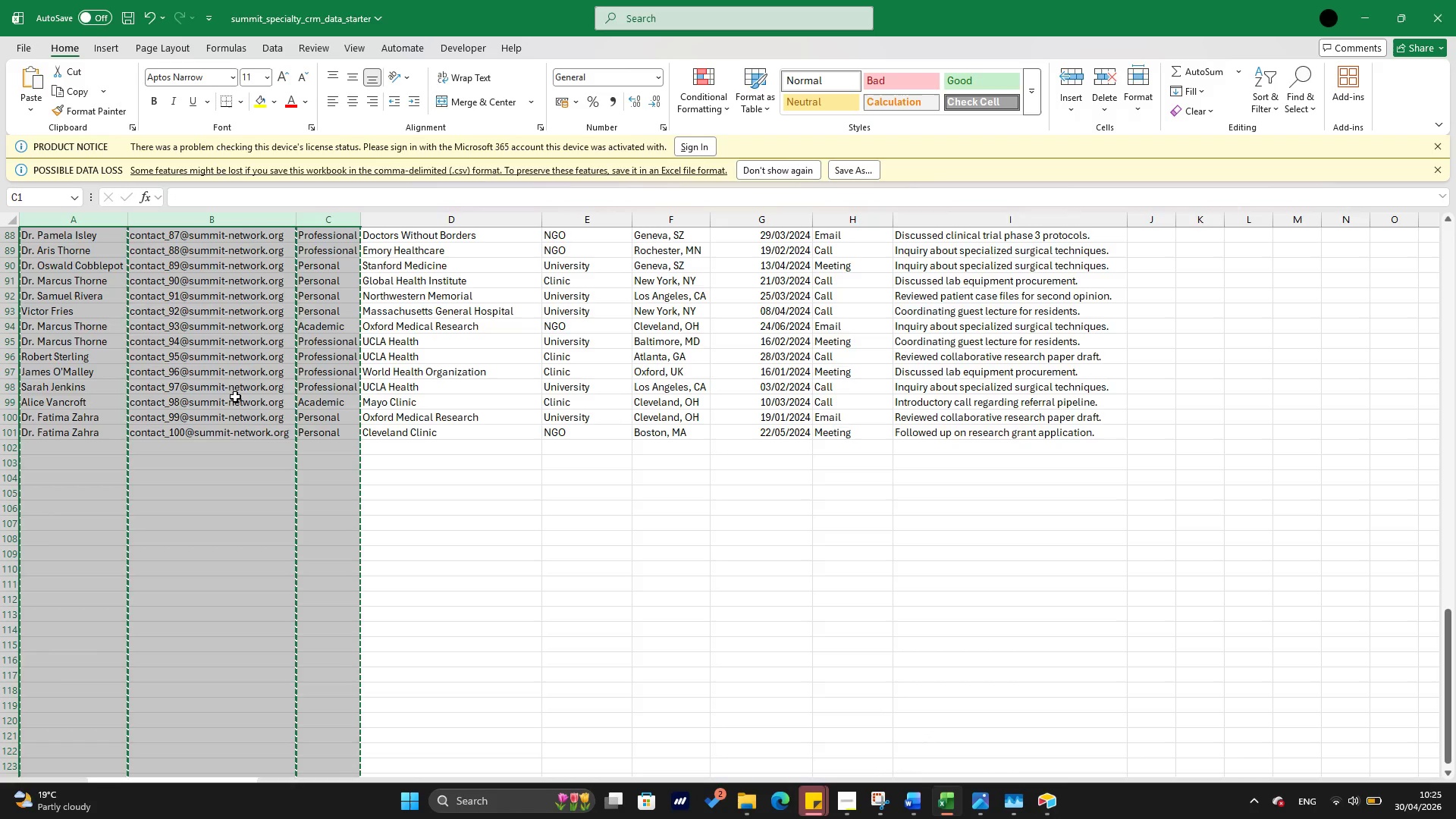 
scroll: coordinate [184, 294], scroll_direction: up, amount: 39.0
 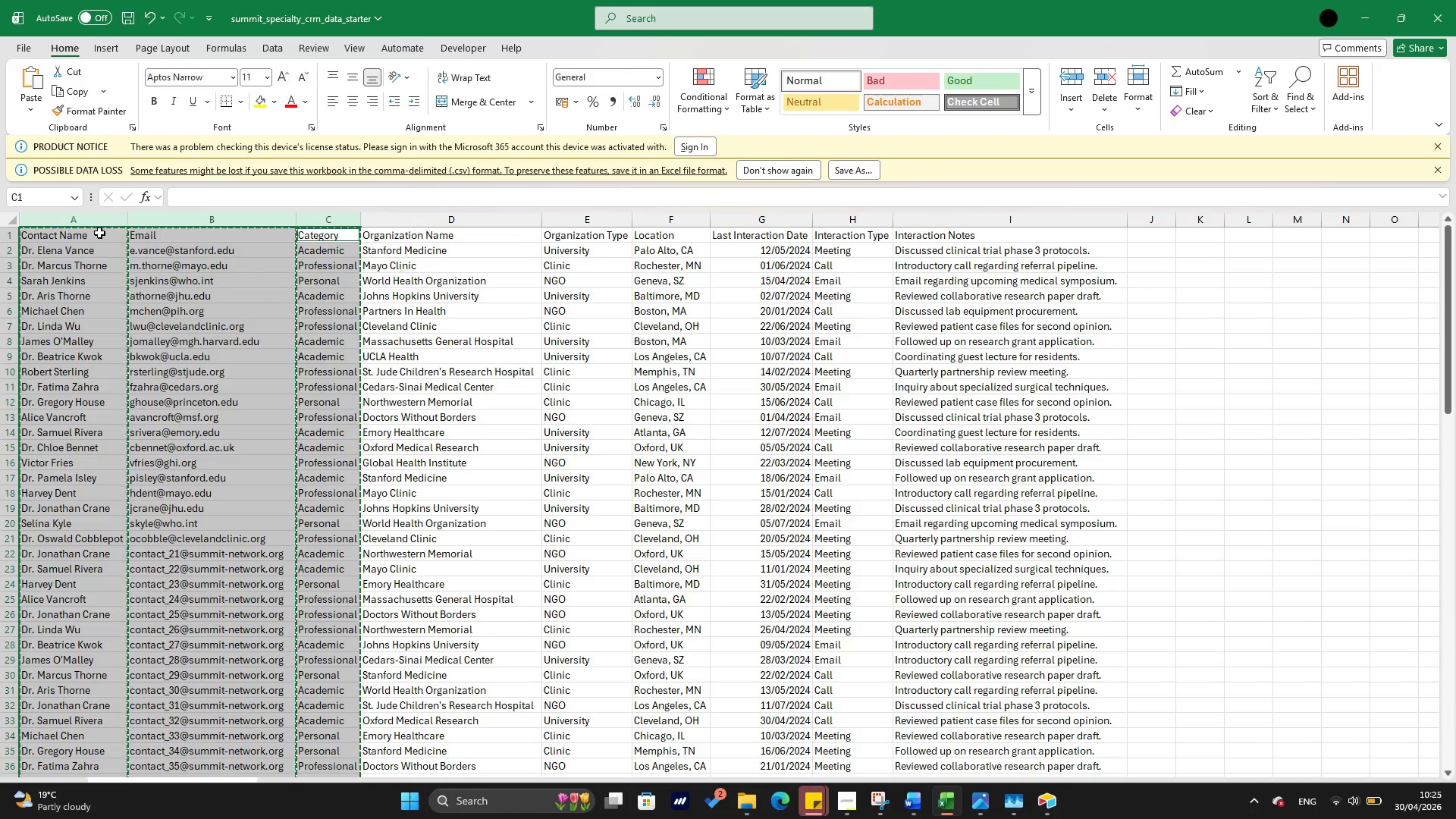 
left_click([99, 236])
 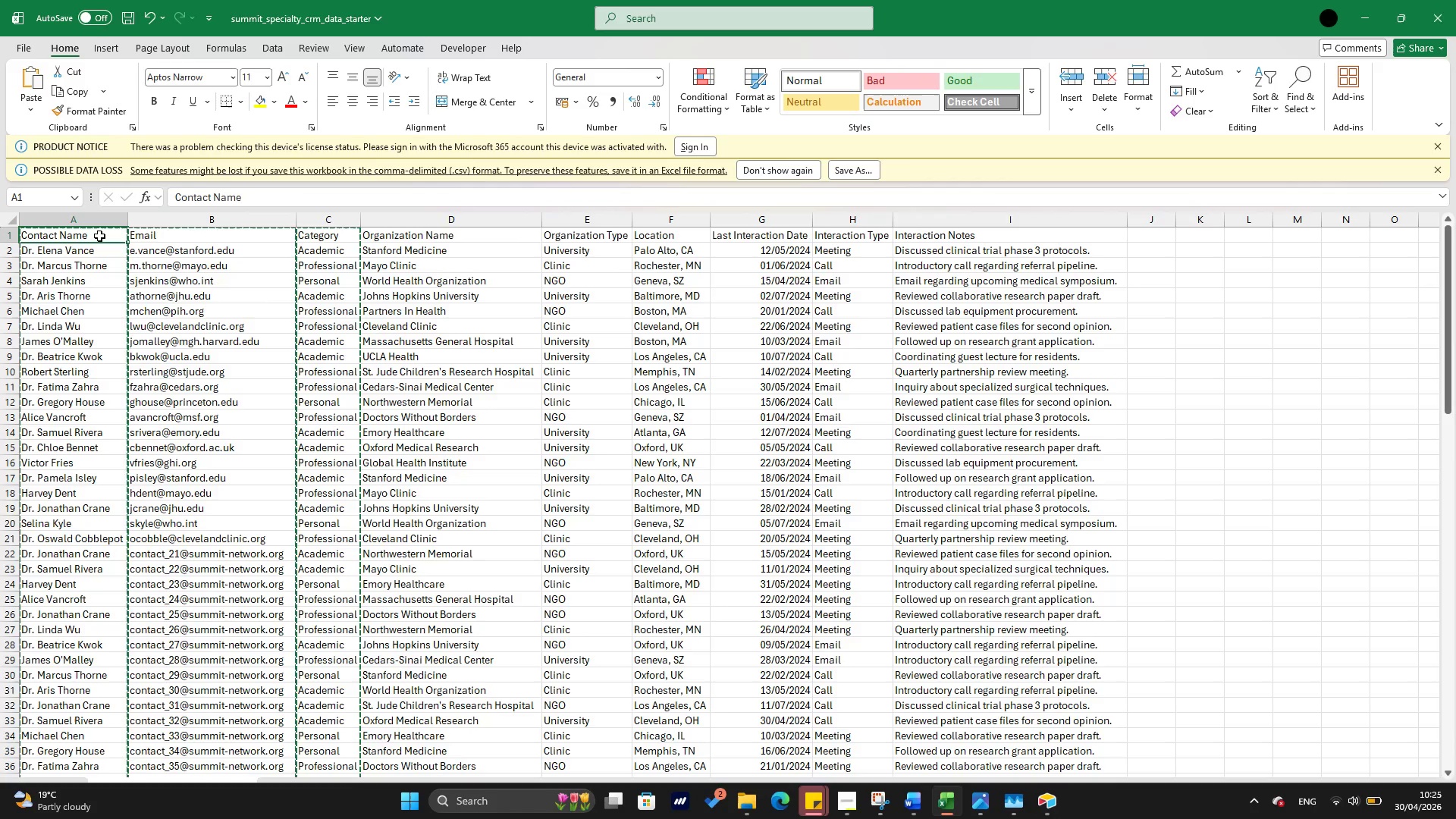 
right_click([99, 236])
 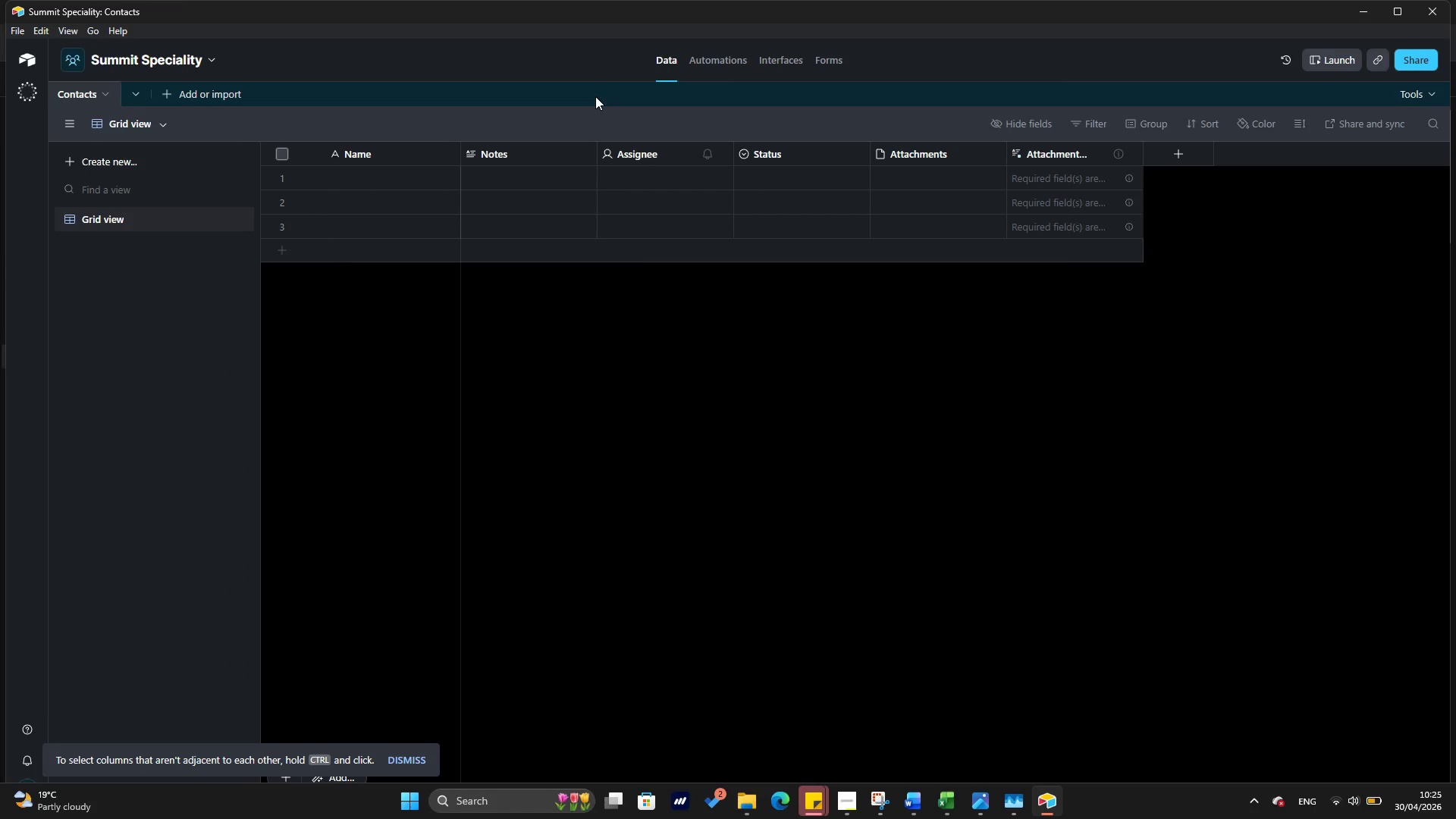 
left_click([432, 155])
 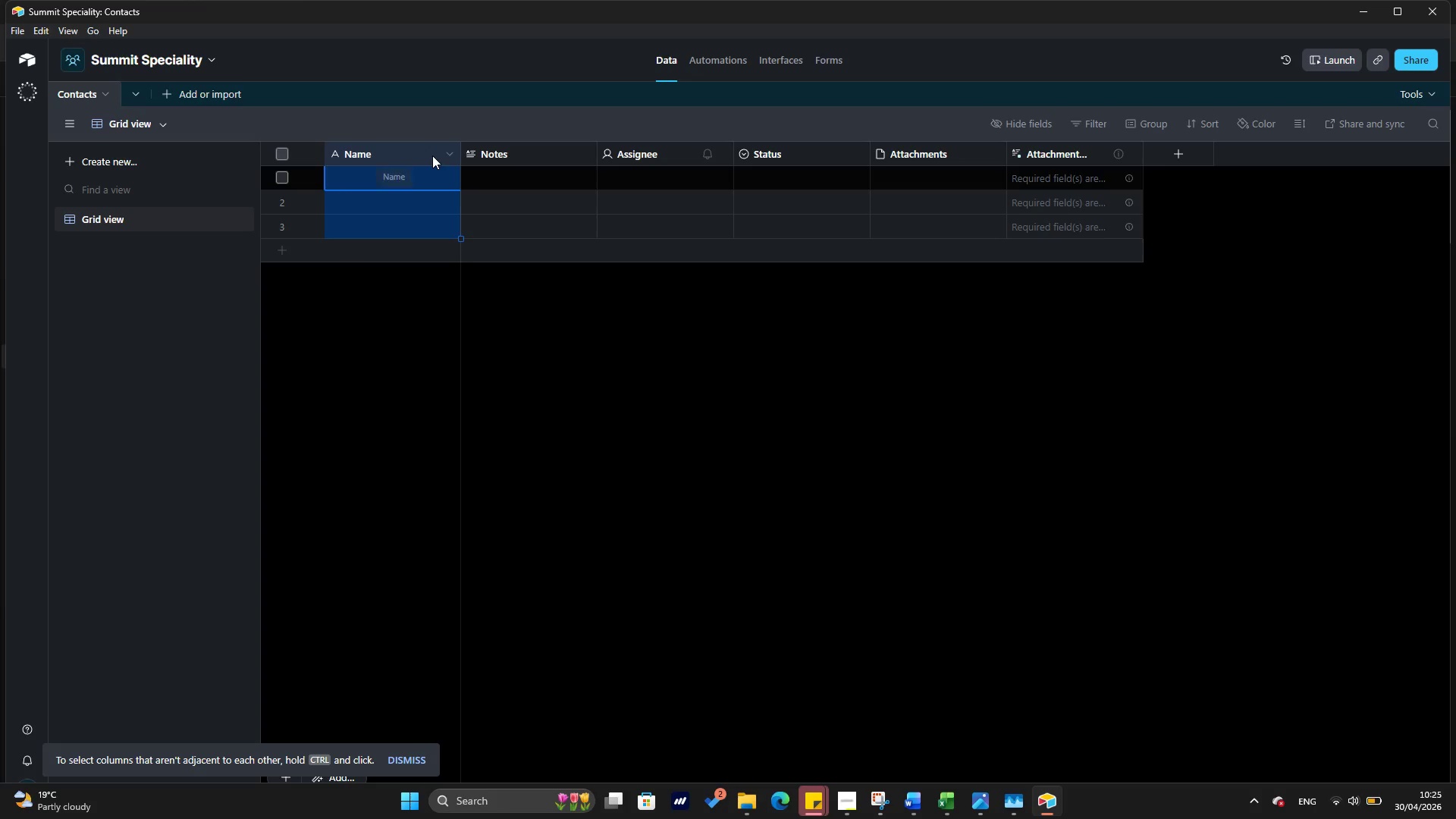 
left_click_drag(start_coordinate=[432, 155], to_coordinate=[516, 159])
 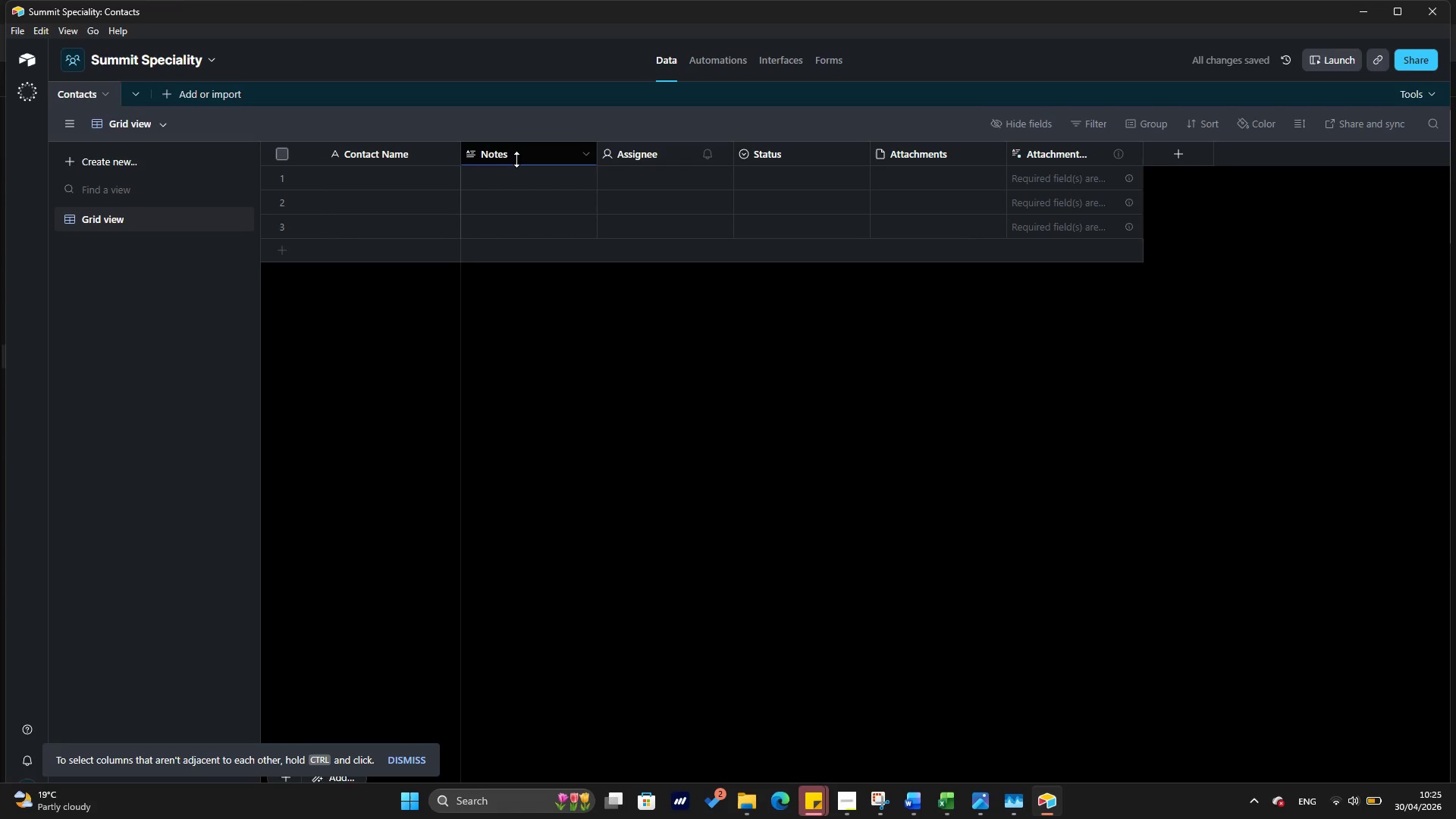 
key(Backspace)
 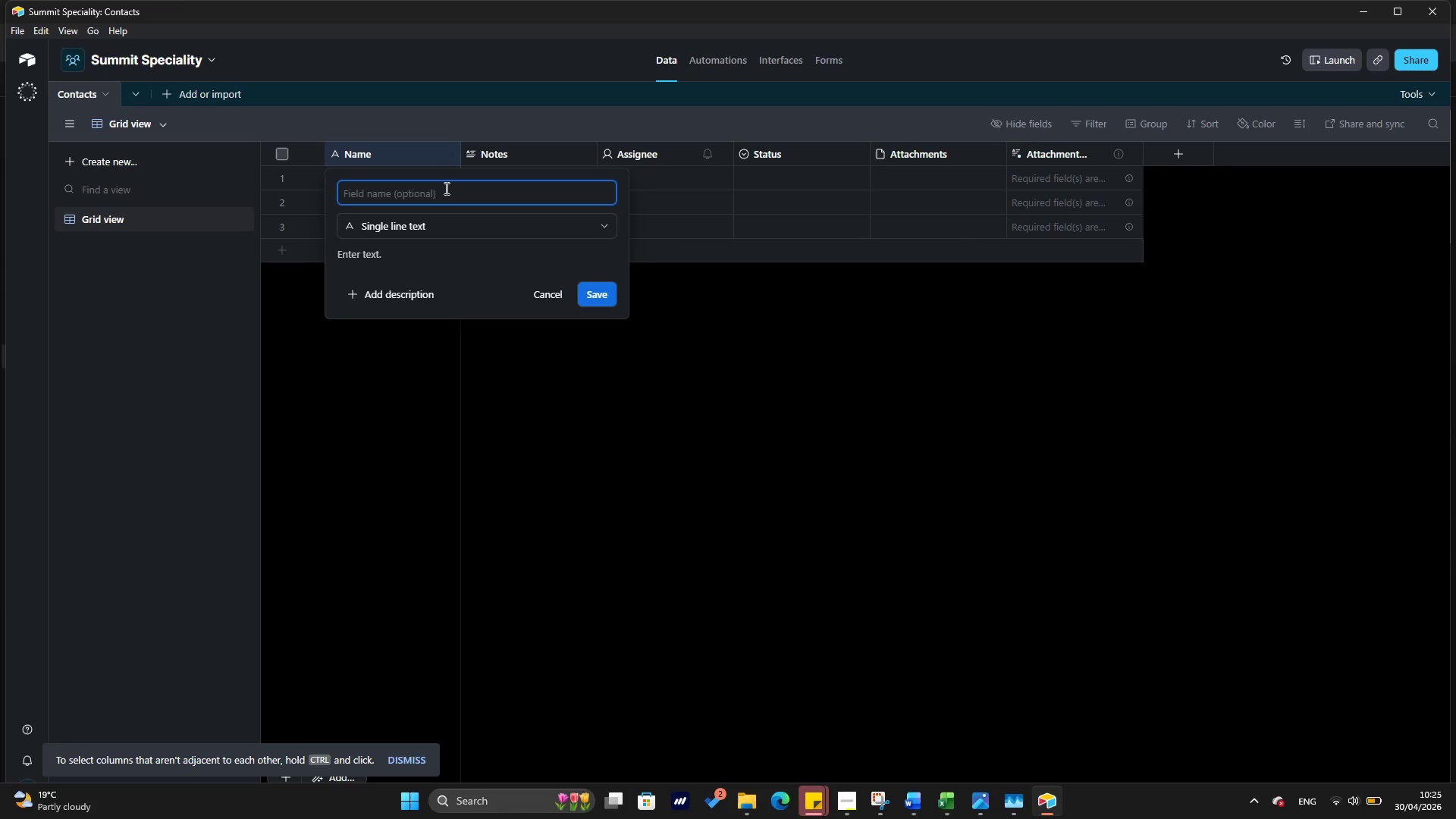 
key(Control+V)
 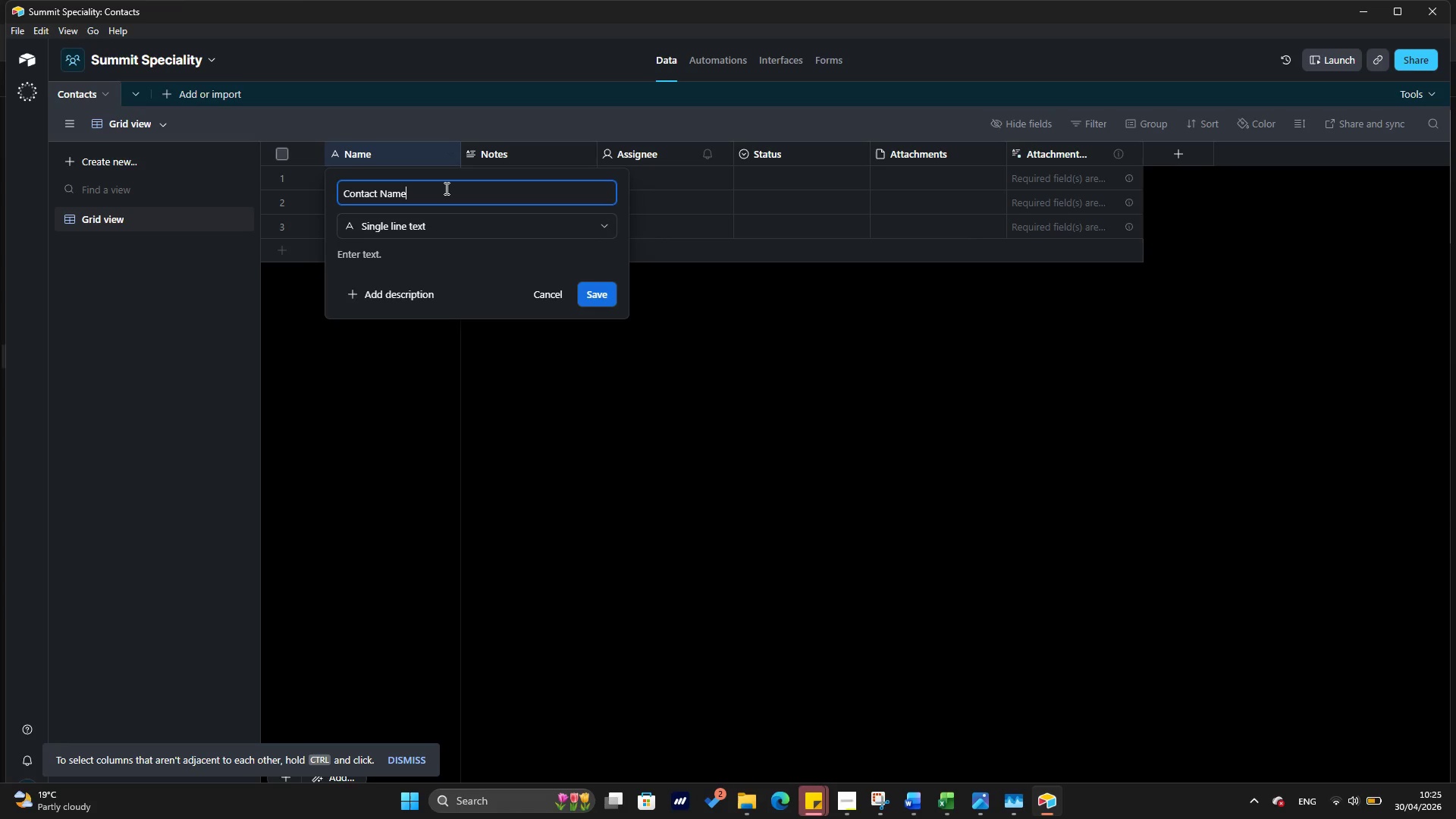 
key(Enter)
 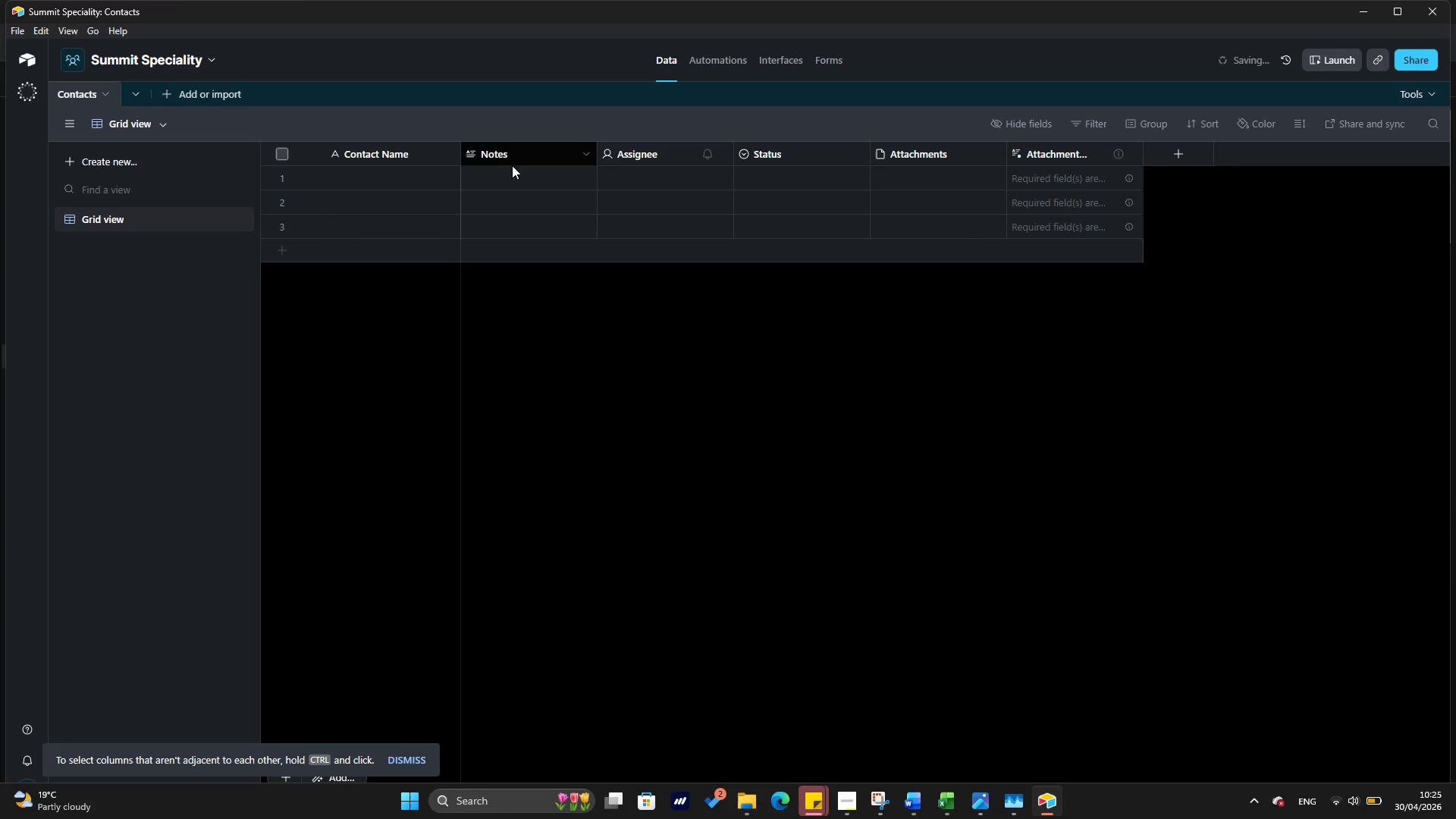 
left_click([516, 159])
 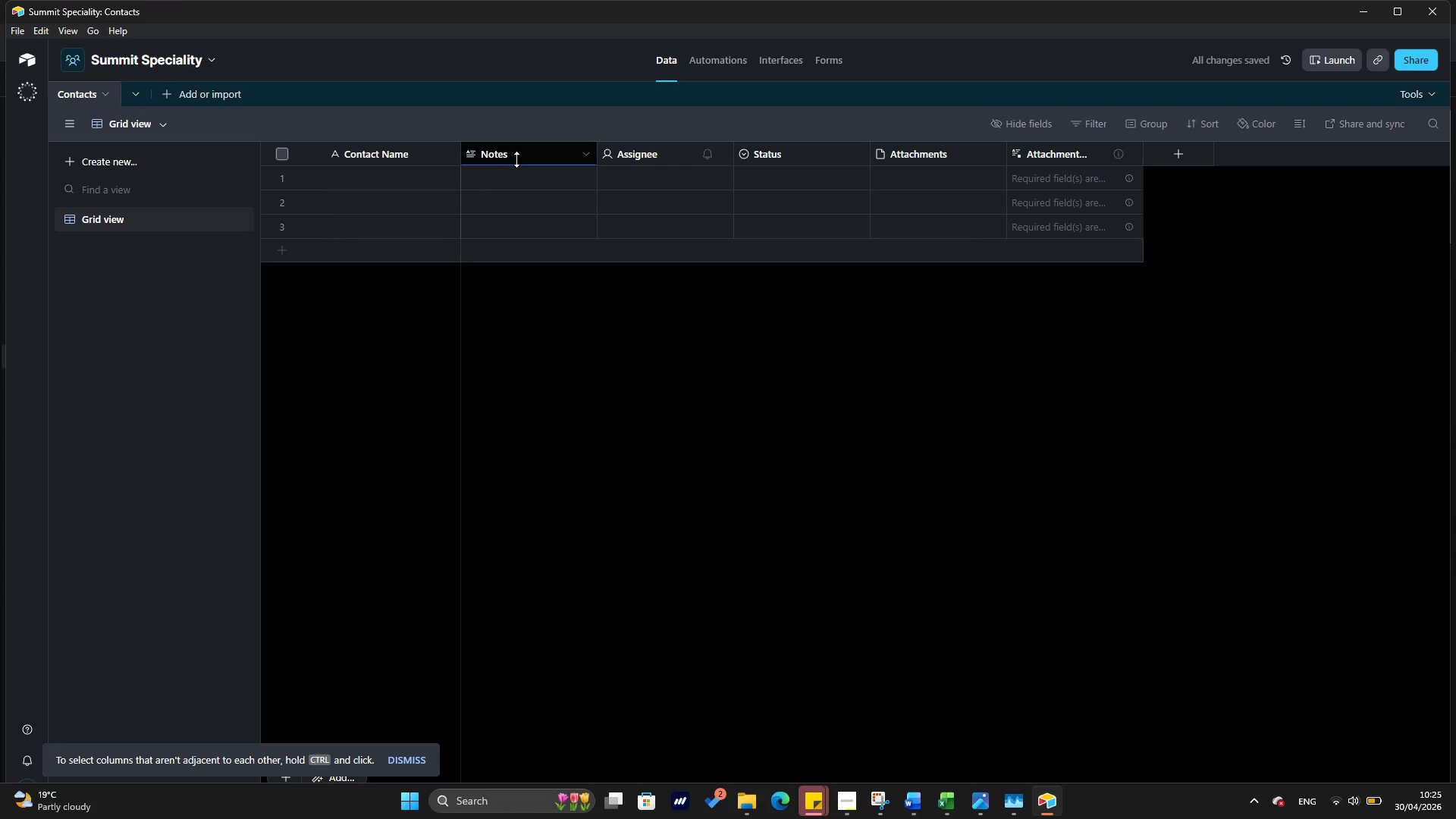 
double_click([516, 159])
 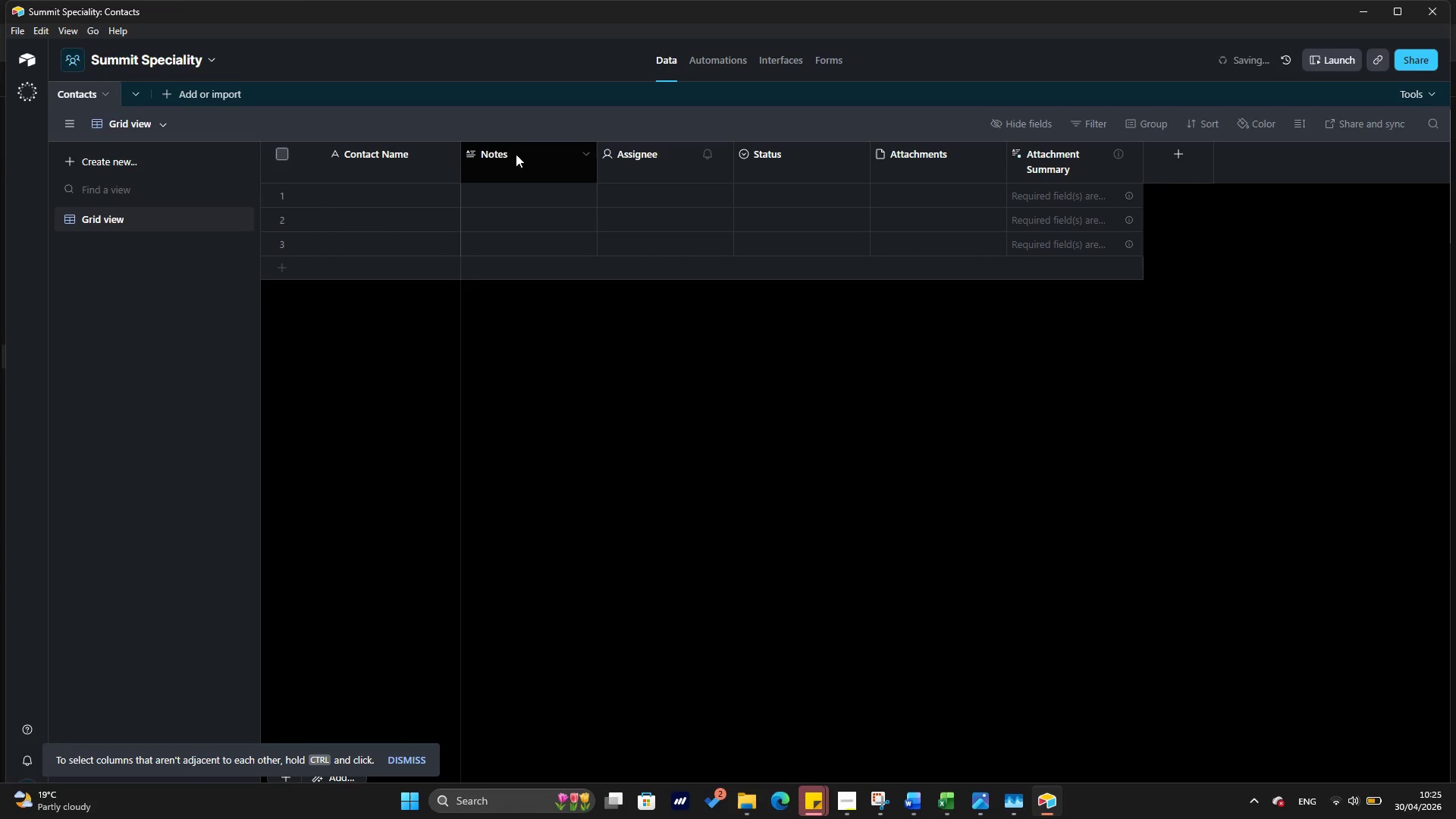 
left_click([516, 154])
 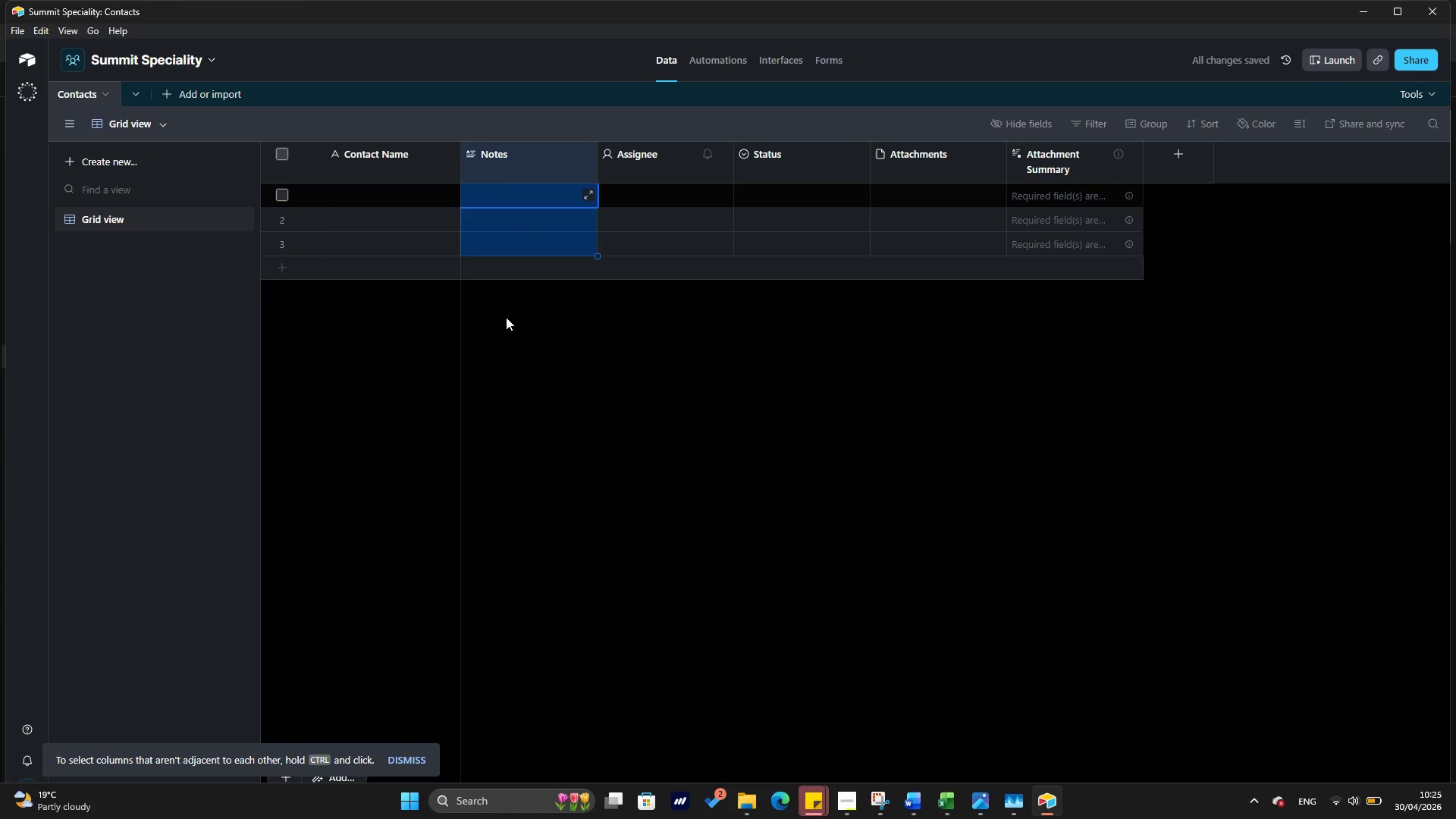 
left_click([542, 344])
 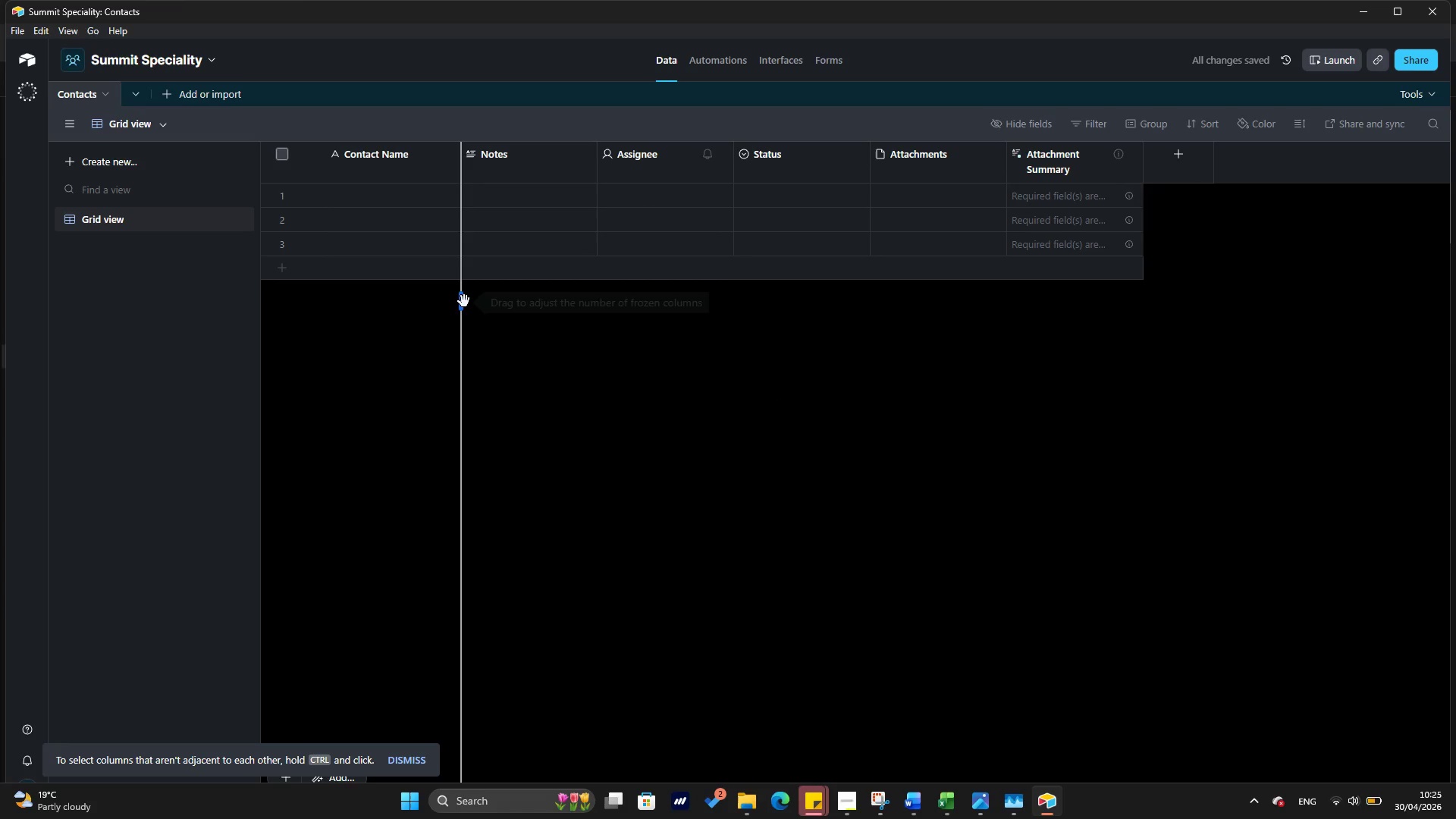 
key(Control+Z)
 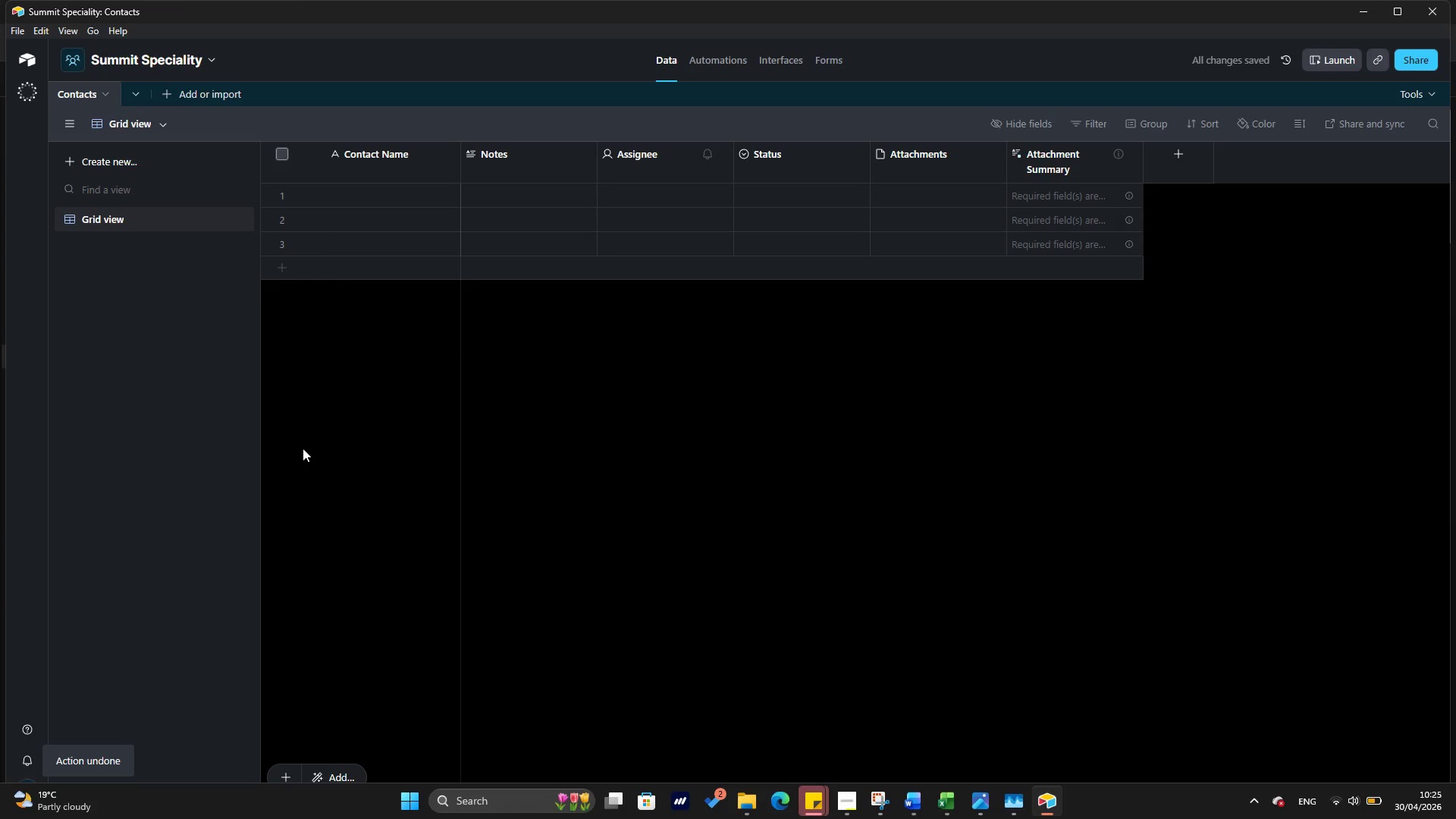 
wait(5.61)
 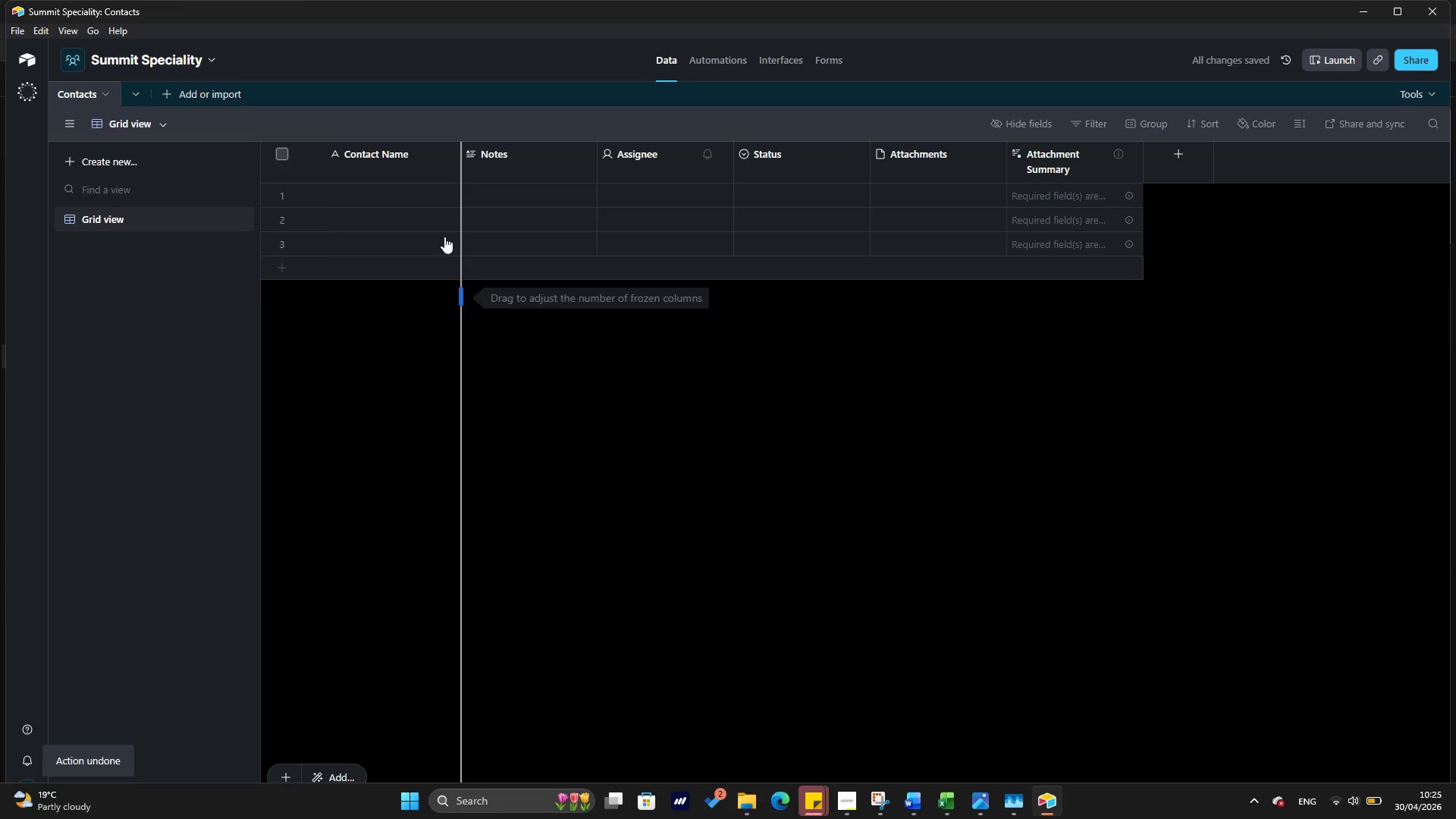 
left_click([86, 759])
 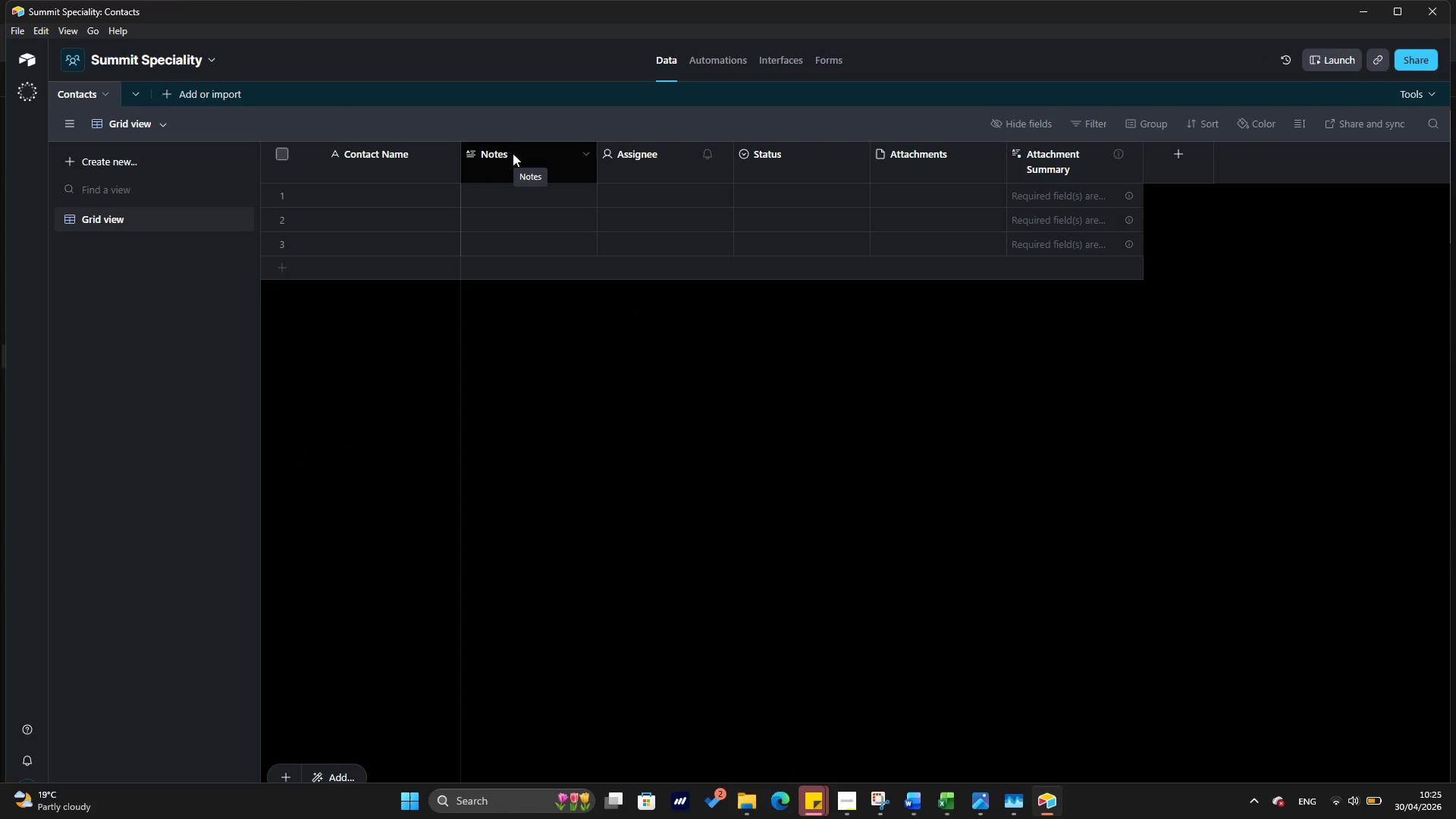 
double_click([511, 149])
 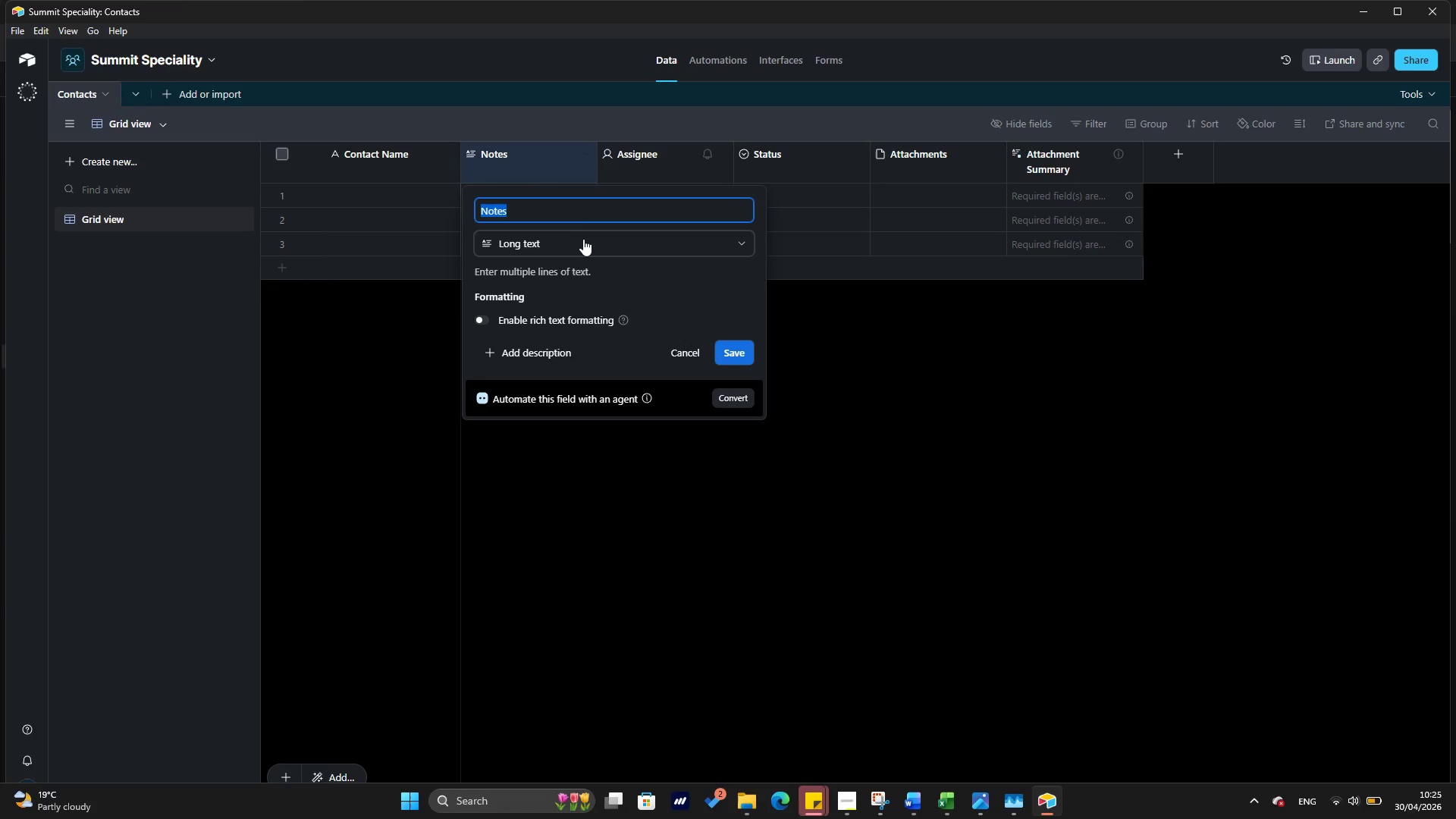 
key(Backspace)
 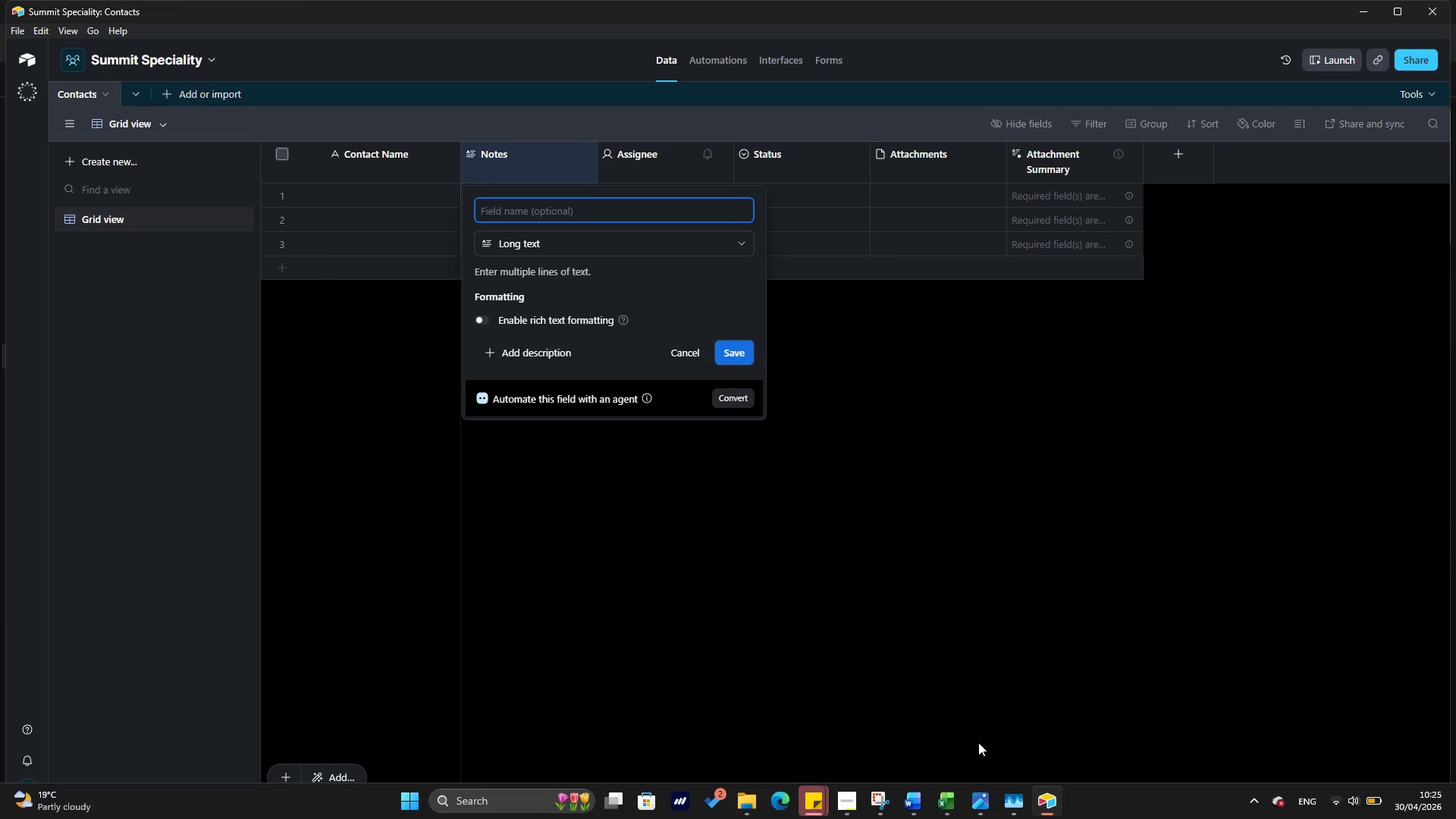 
mouse_move([951, 770])
 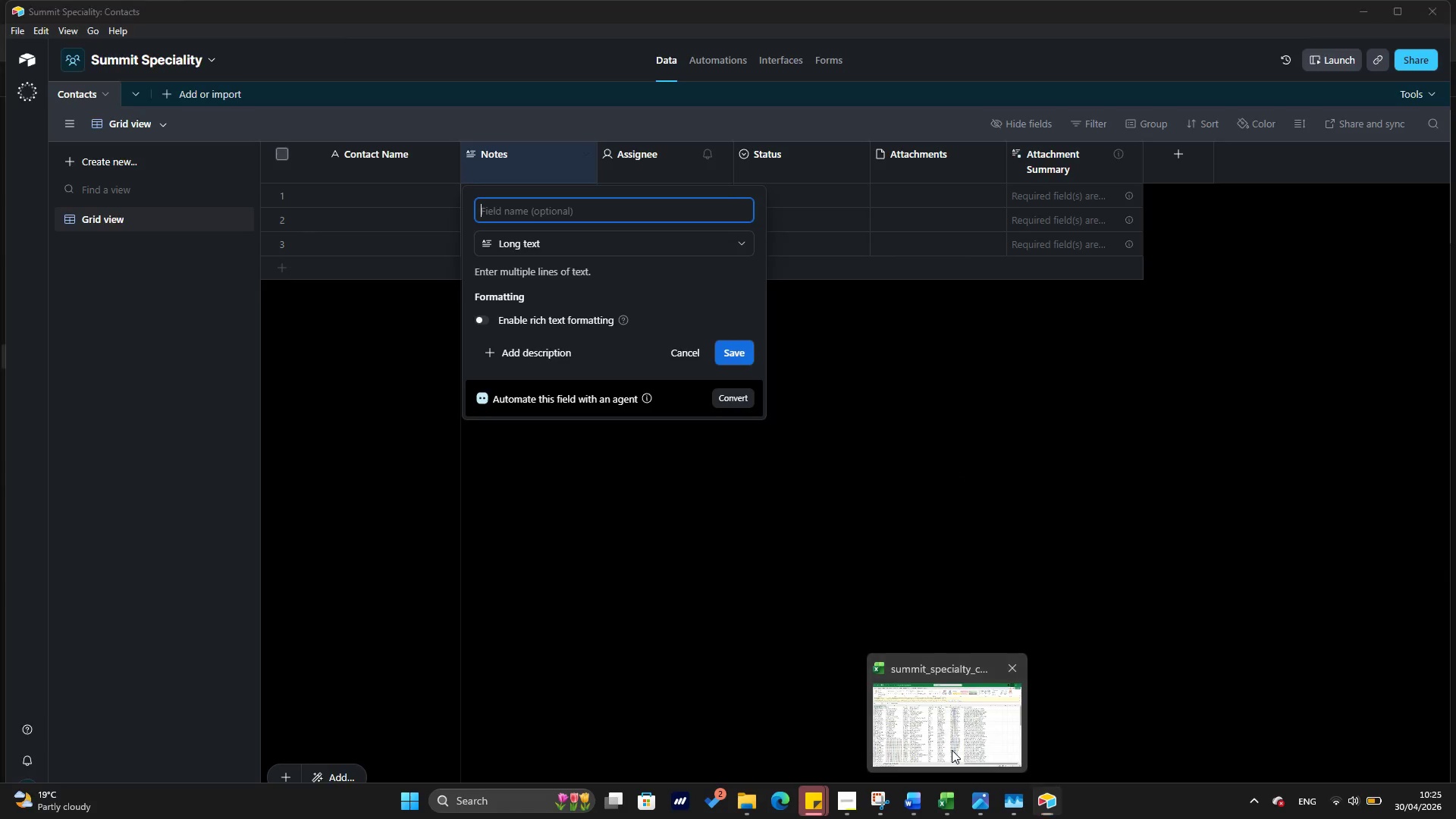 
left_click([952, 750])
 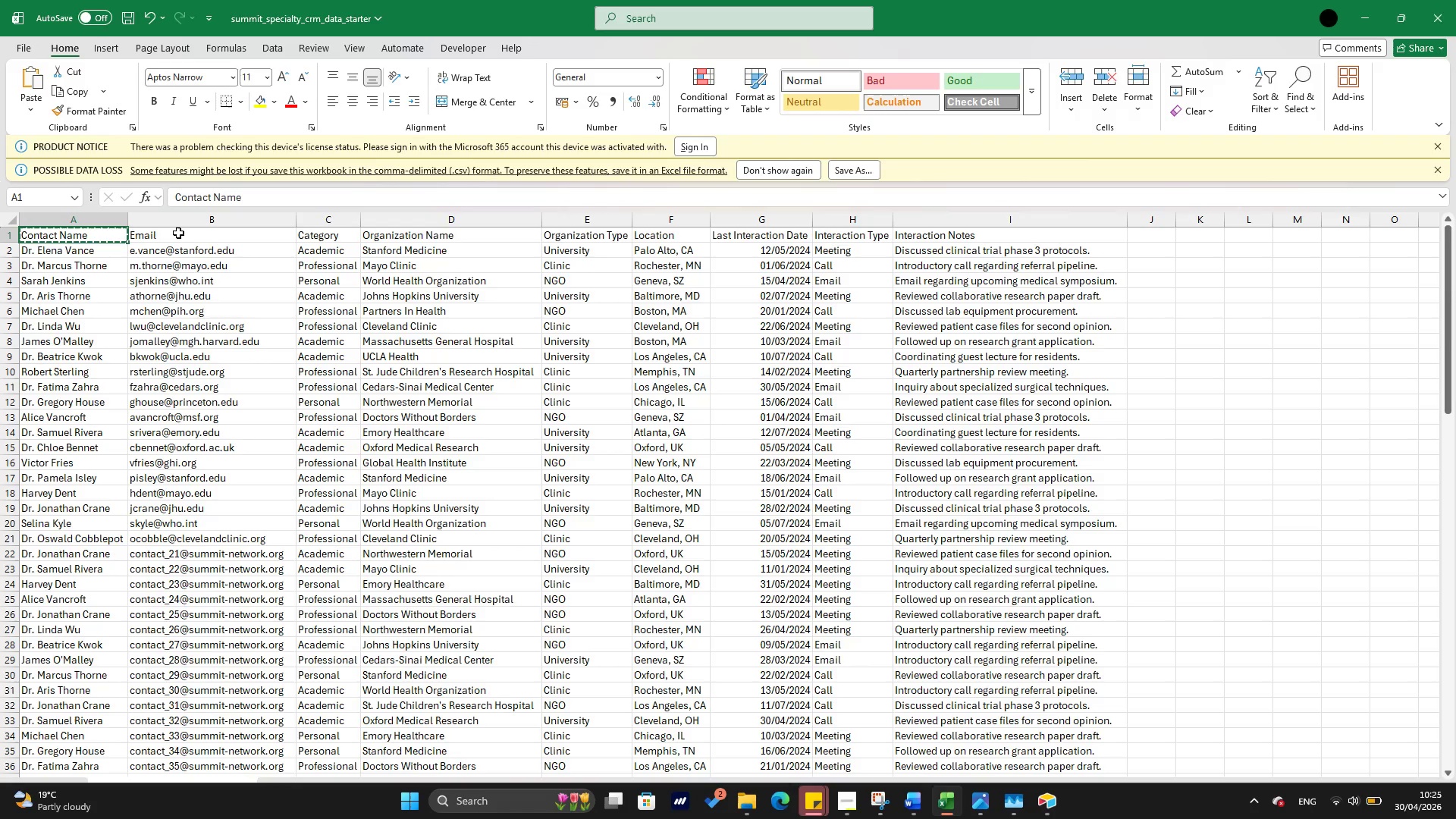 
double_click([178, 233])
 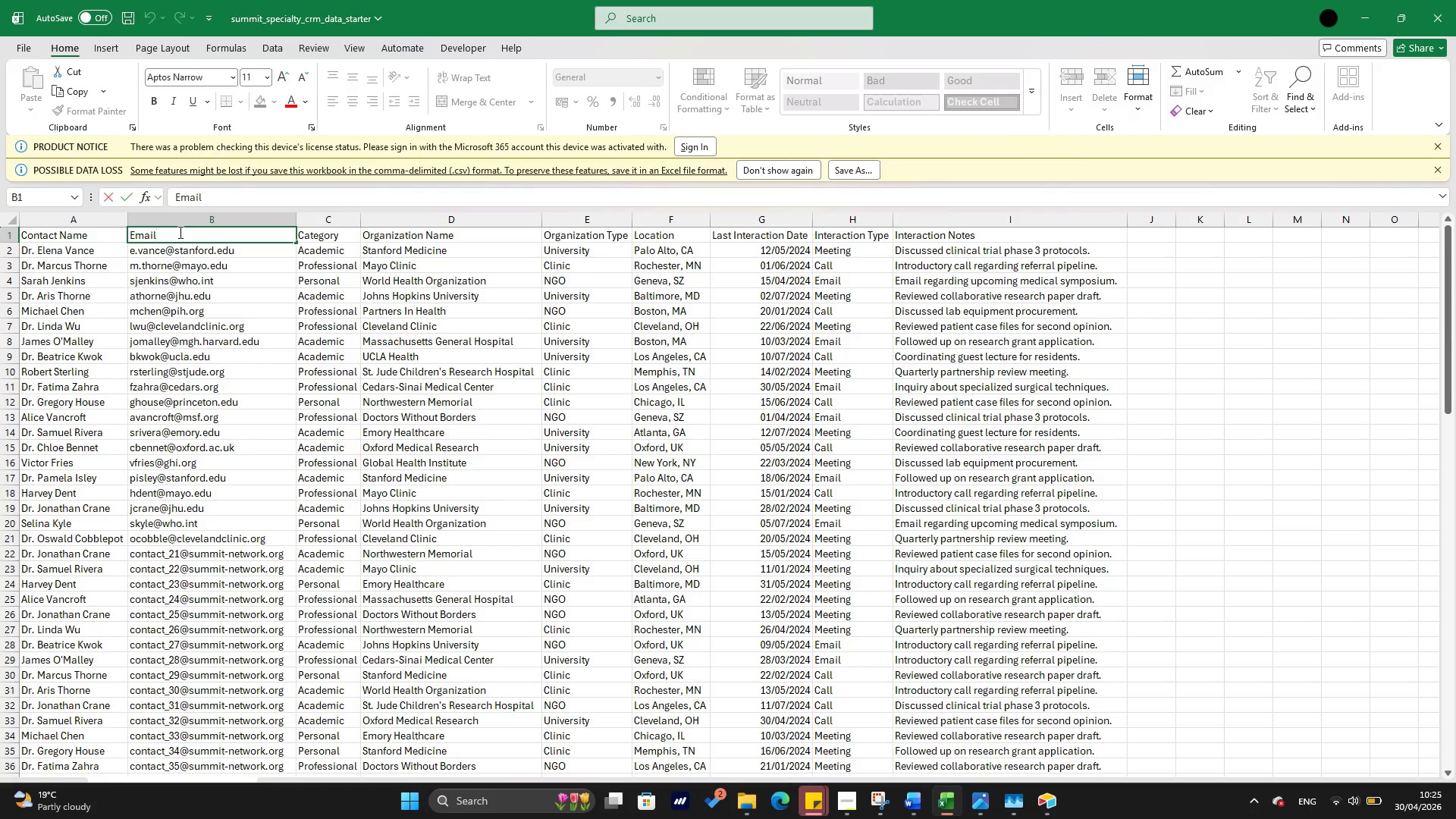 
left_click_drag(start_coordinate=[179, 232], to_coordinate=[127, 239])
 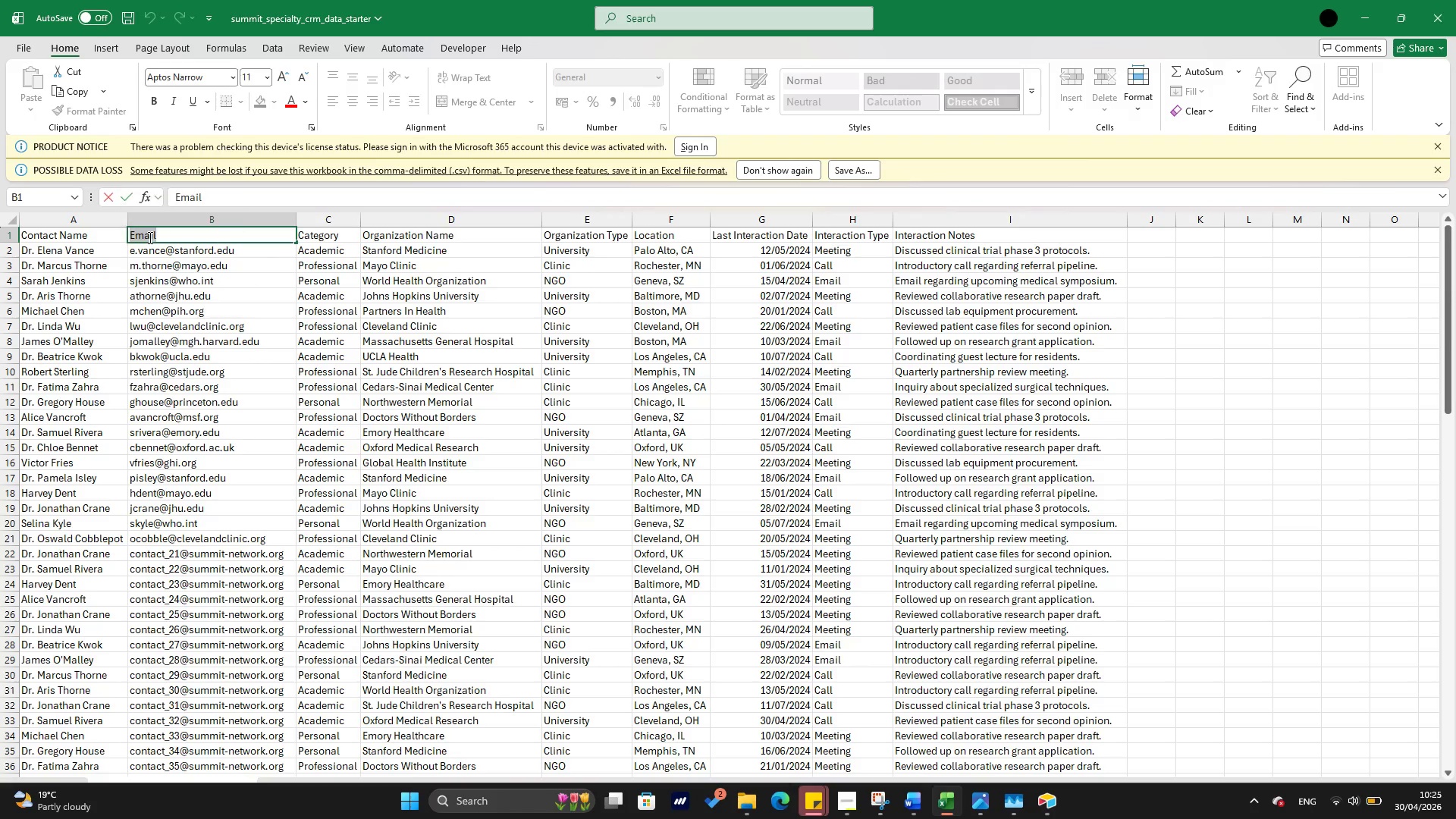 
right_click([149, 237])
 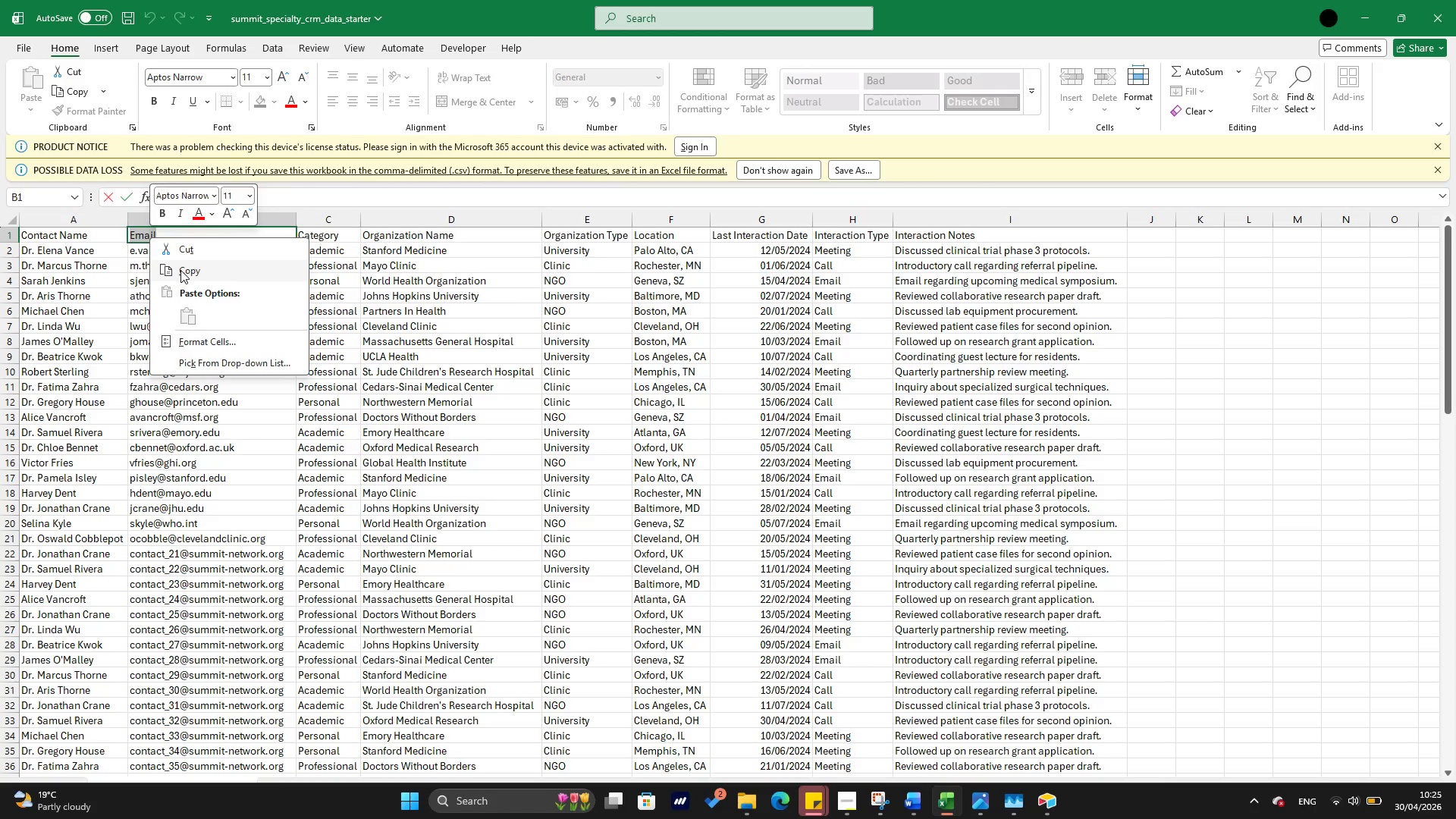 
left_click([180, 271])
 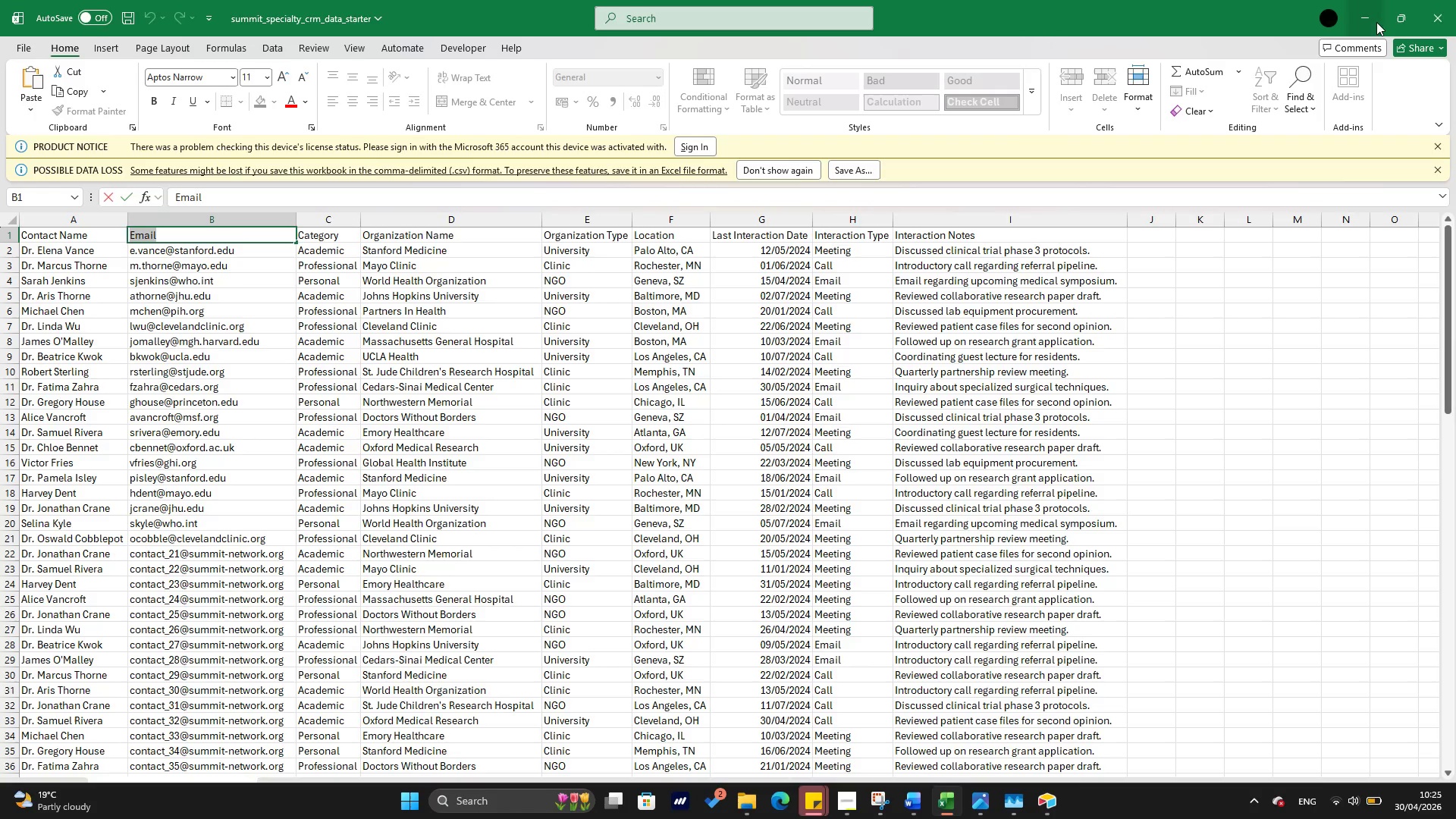 
left_click([1376, 20])
 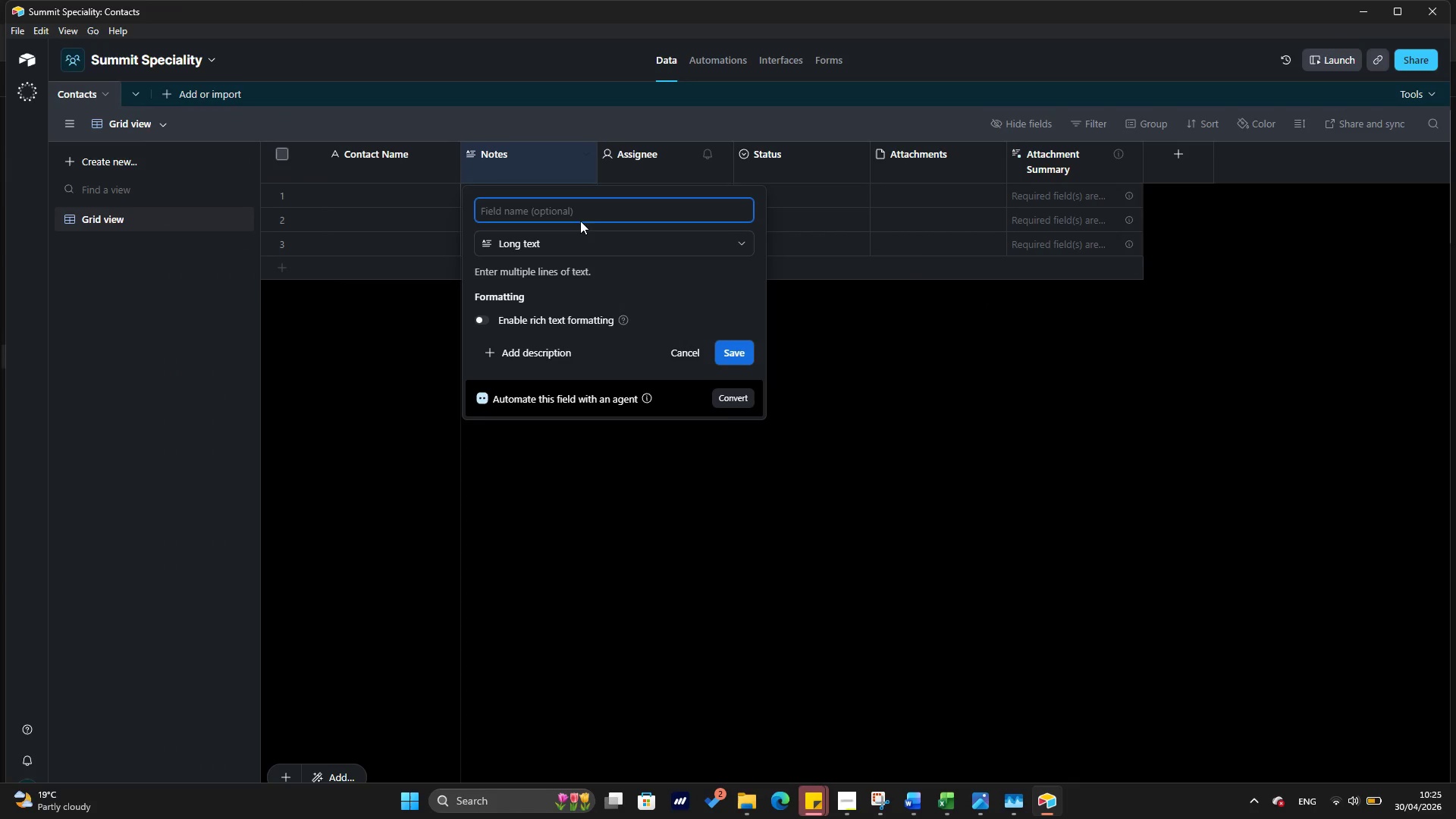 
right_click([585, 214])
 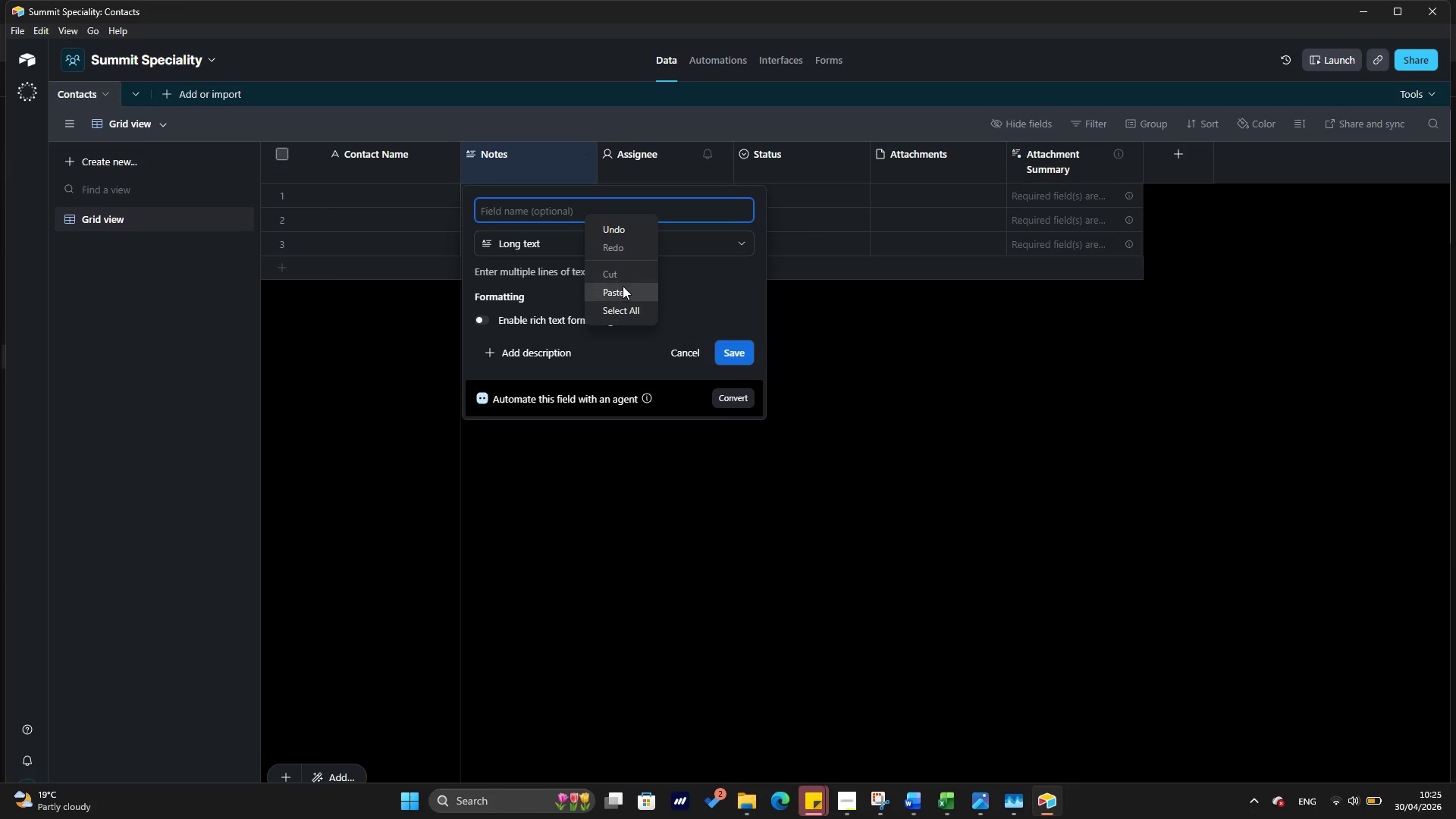 
left_click([623, 287])
 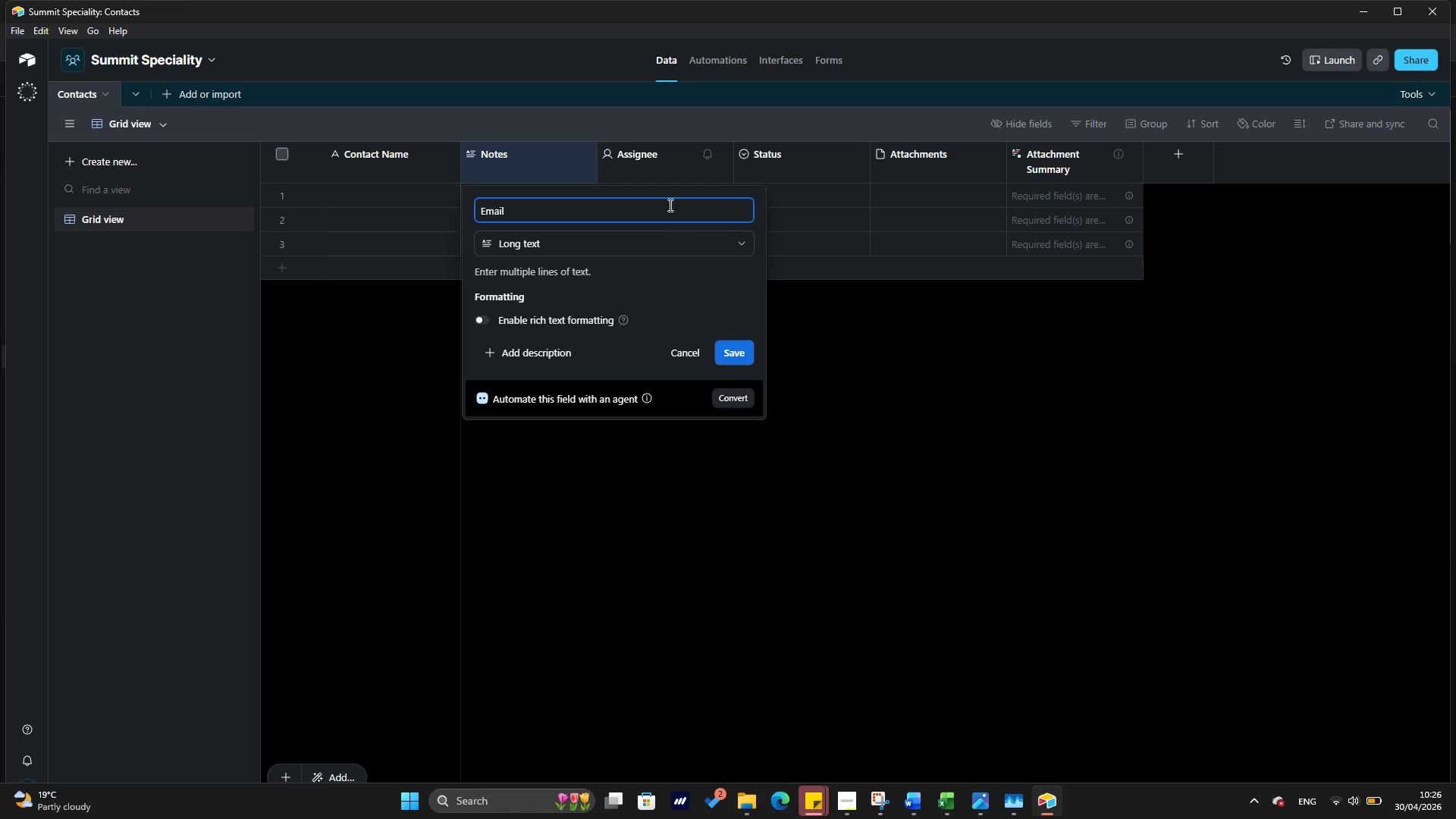 
left_click([670, 158])
 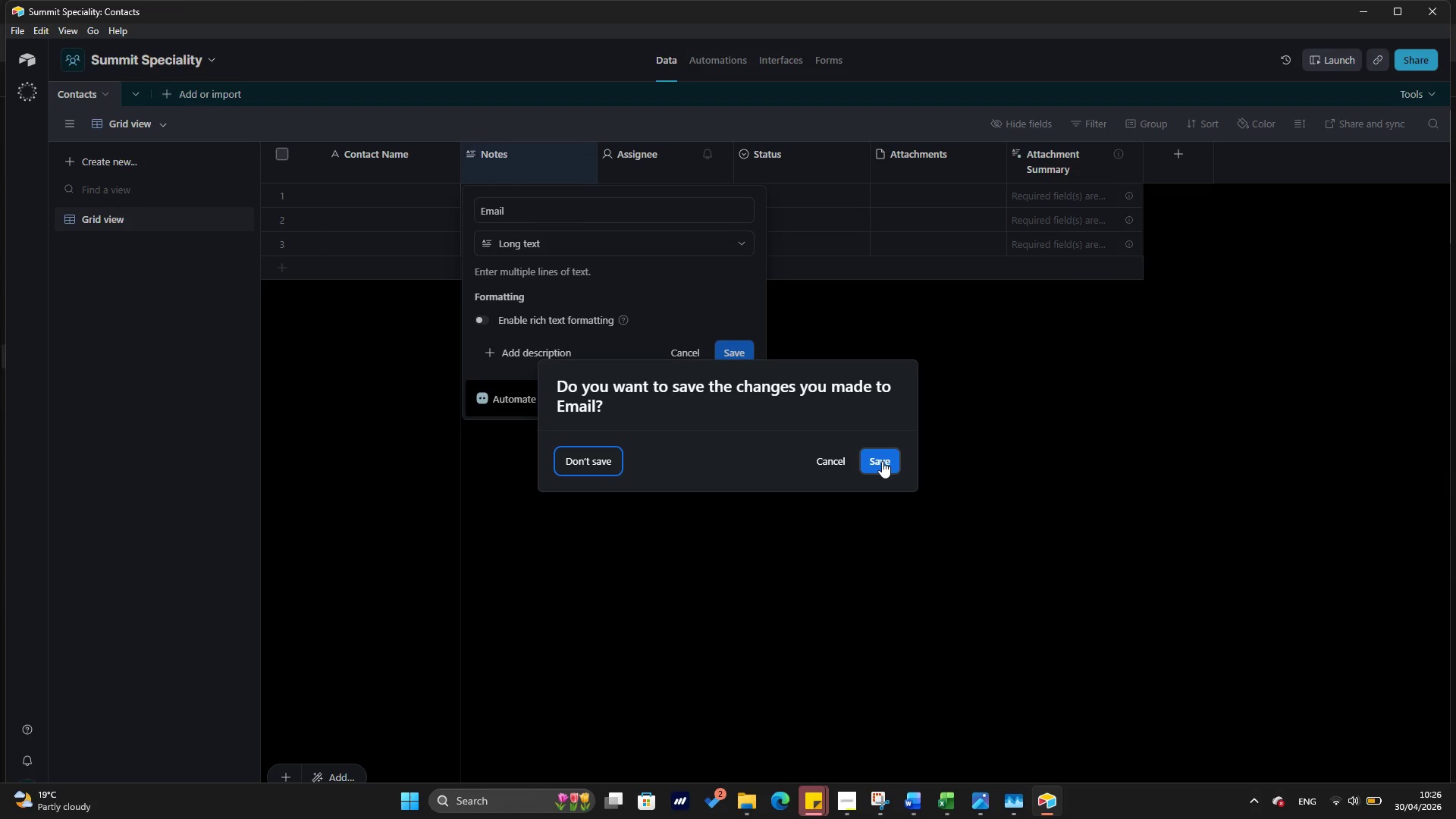 
wait(8.39)
 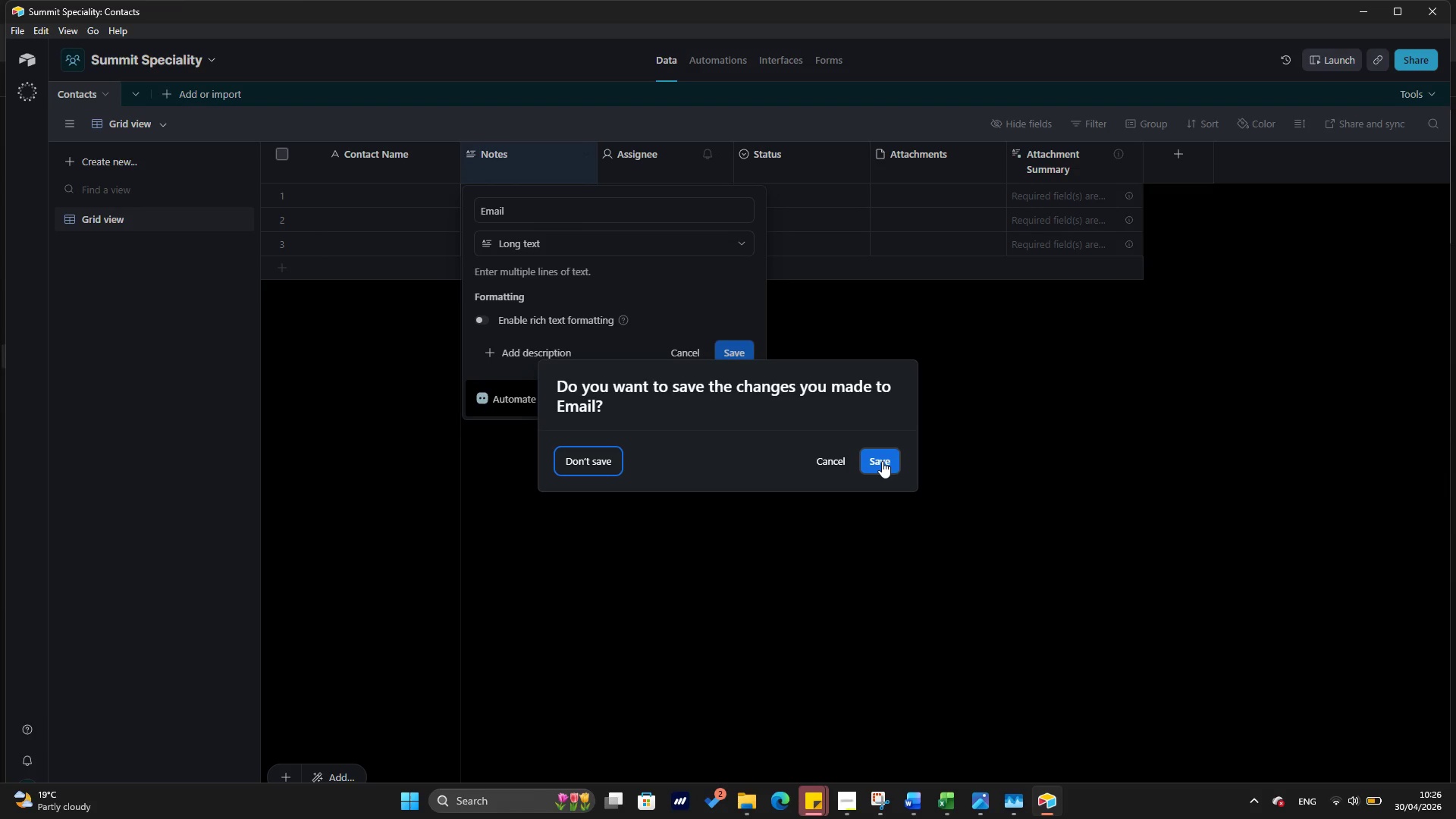 
left_click([653, 154])
 